 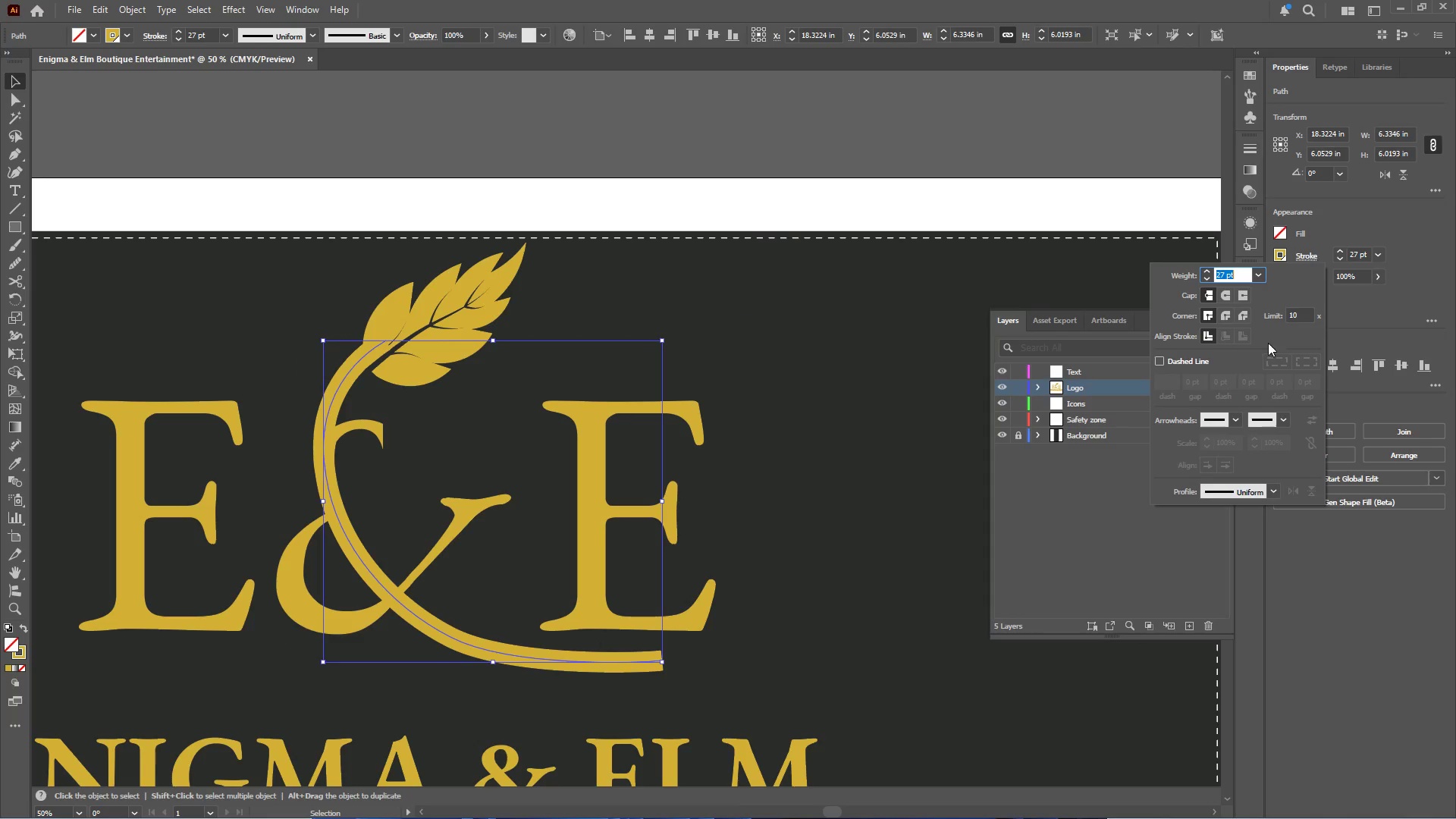 
left_click([1275, 492])
 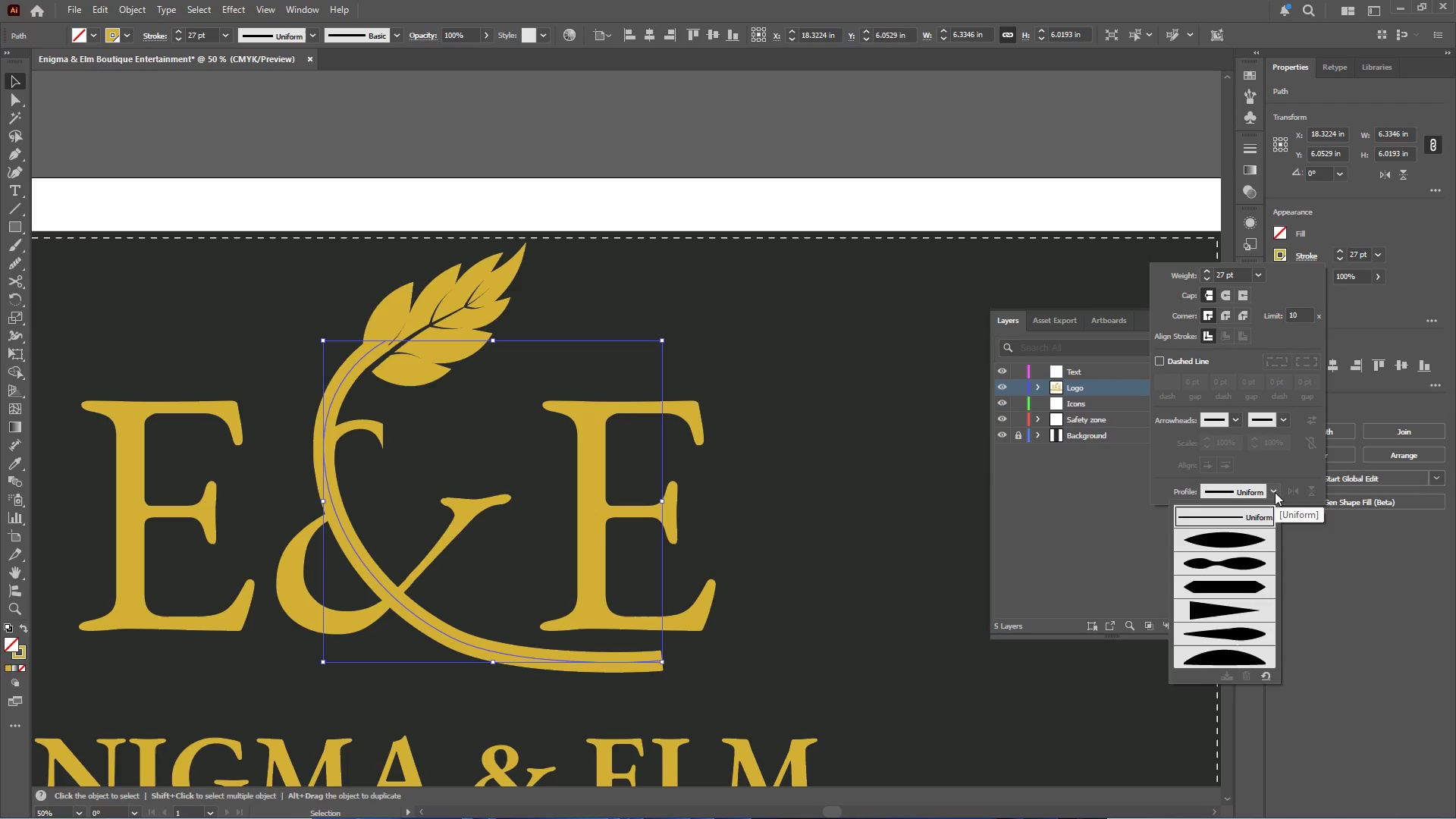 
left_click([1275, 492])
 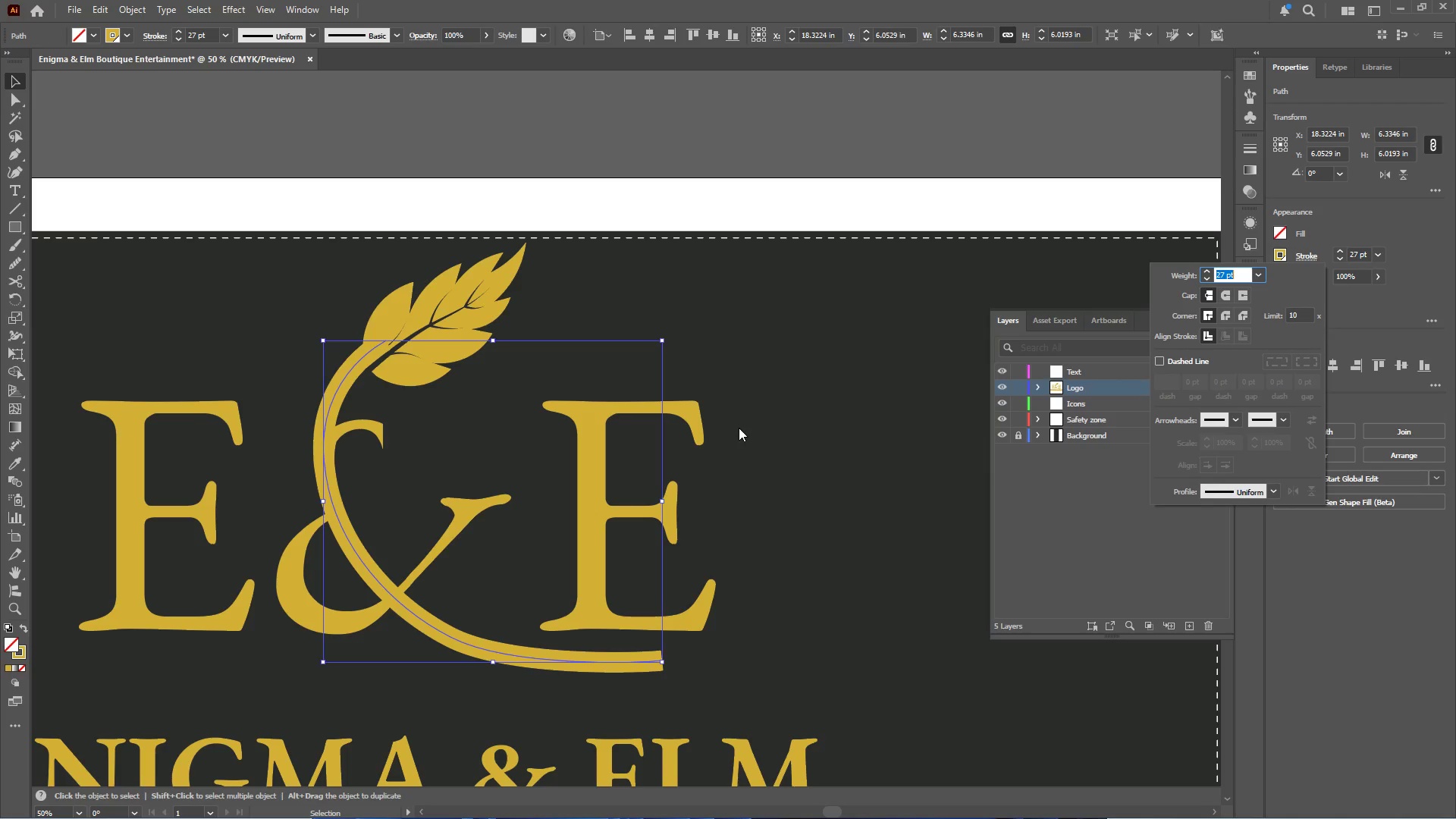 
hold_key(key=AltLeft, duration=0.39)
scroll: coordinate [365, 384], scroll_direction: up, amount: 1.0
 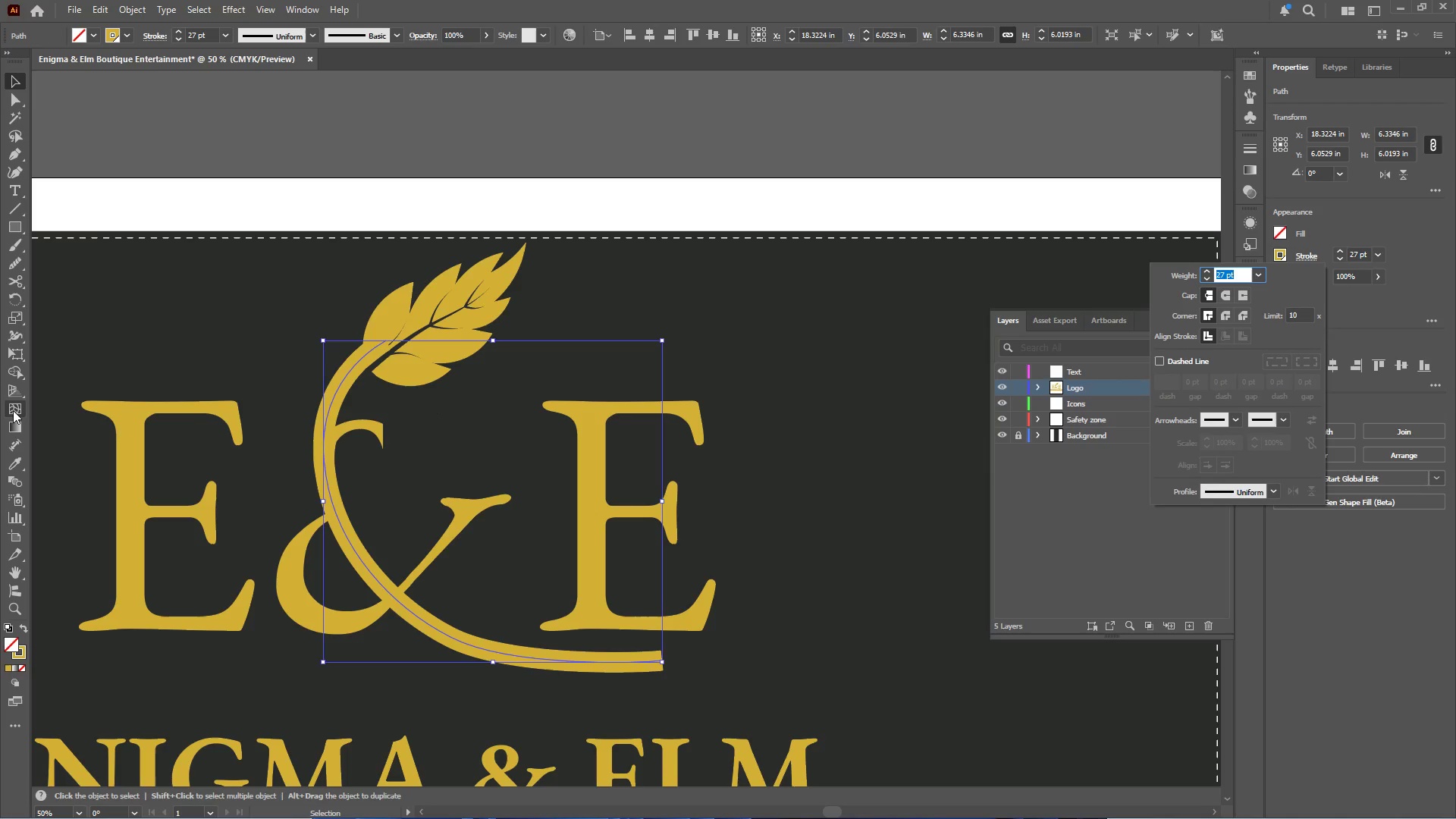 
left_click([14, 331])
 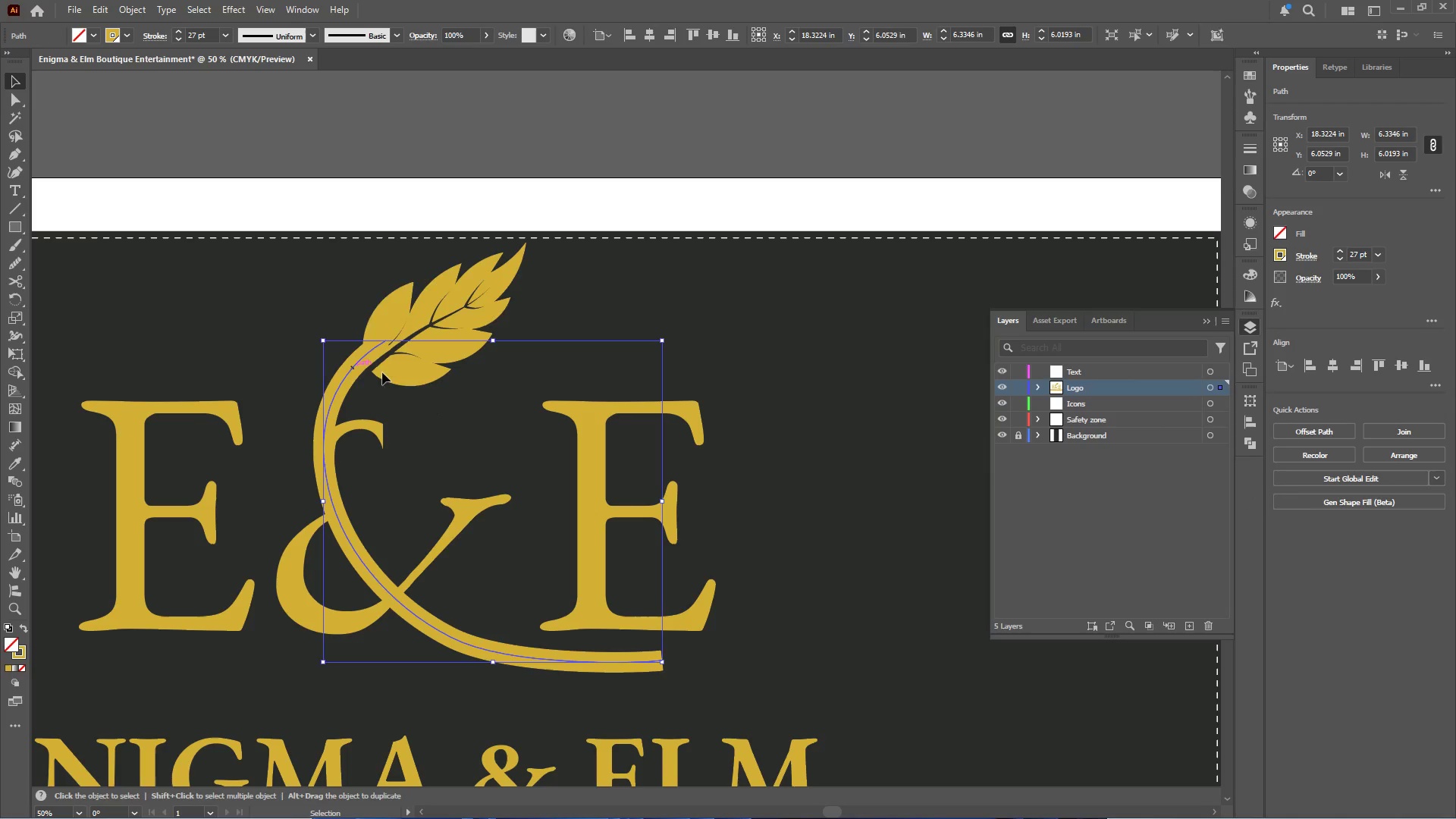 
hold_key(key=AltLeft, duration=0.56)
scroll: coordinate [334, 376], scroll_direction: up, amount: 3.0
 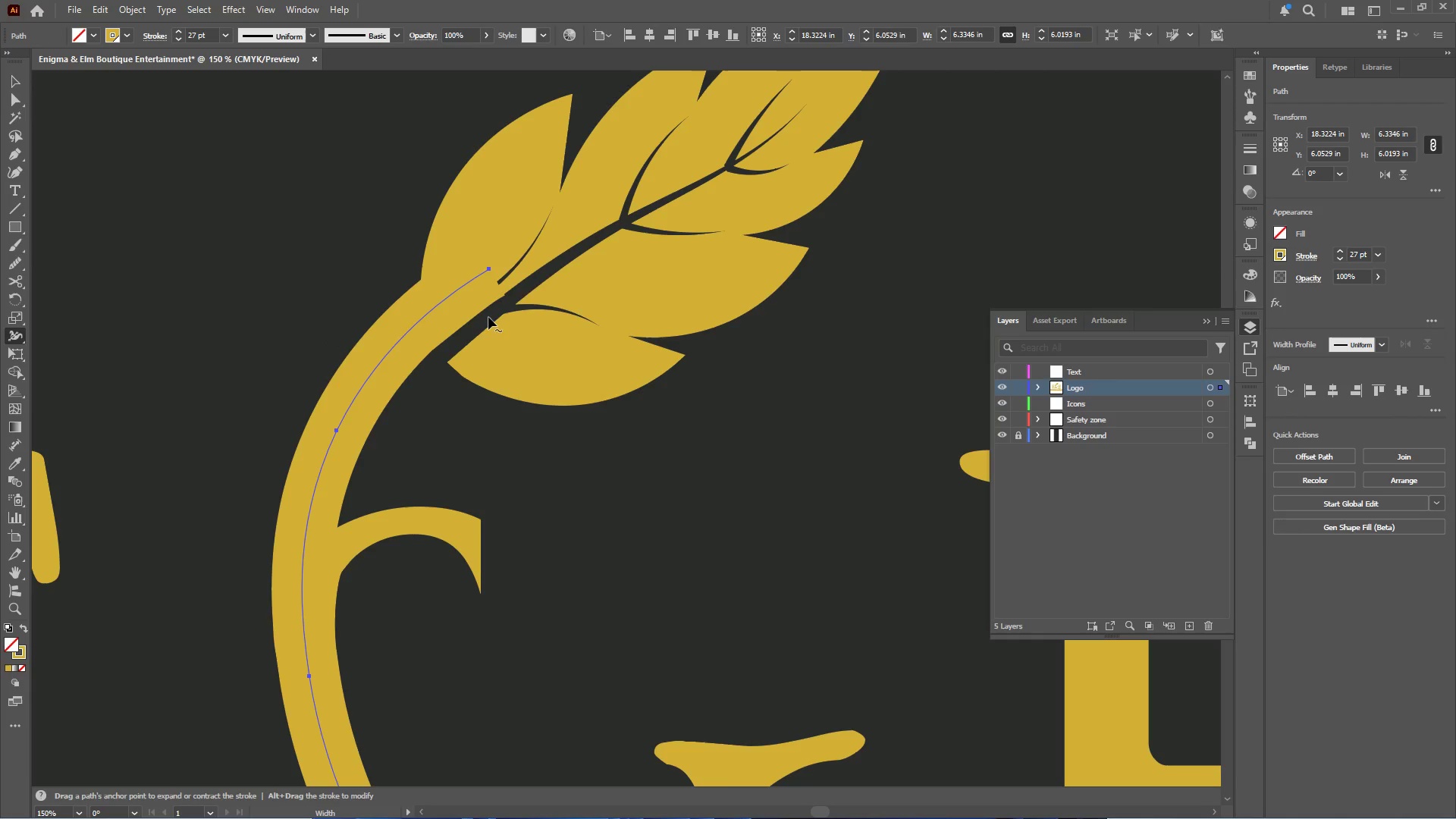 
wait(5.7)
 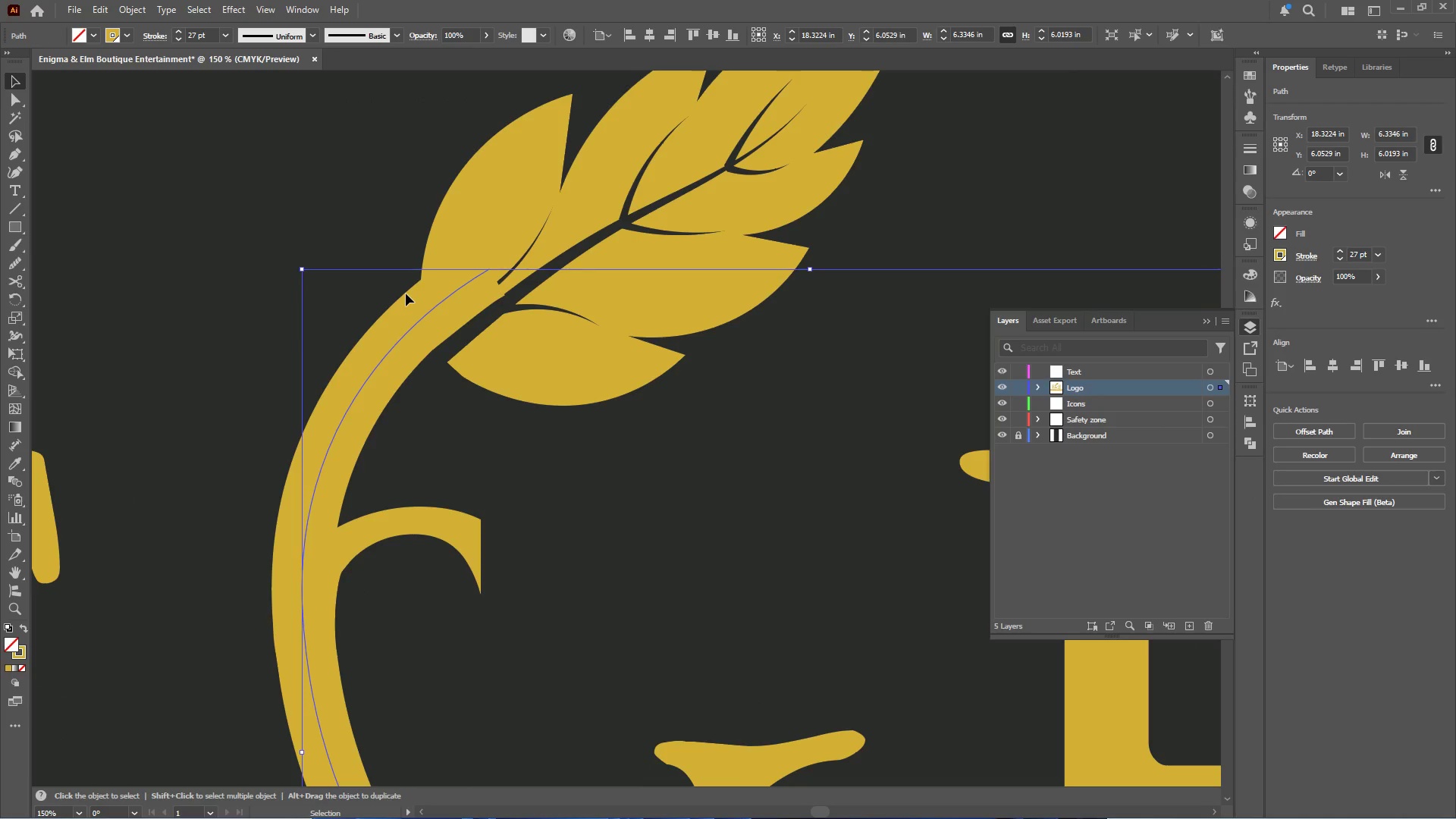 
left_click_drag(start_coordinate=[507, 299], to_coordinate=[499, 287])
 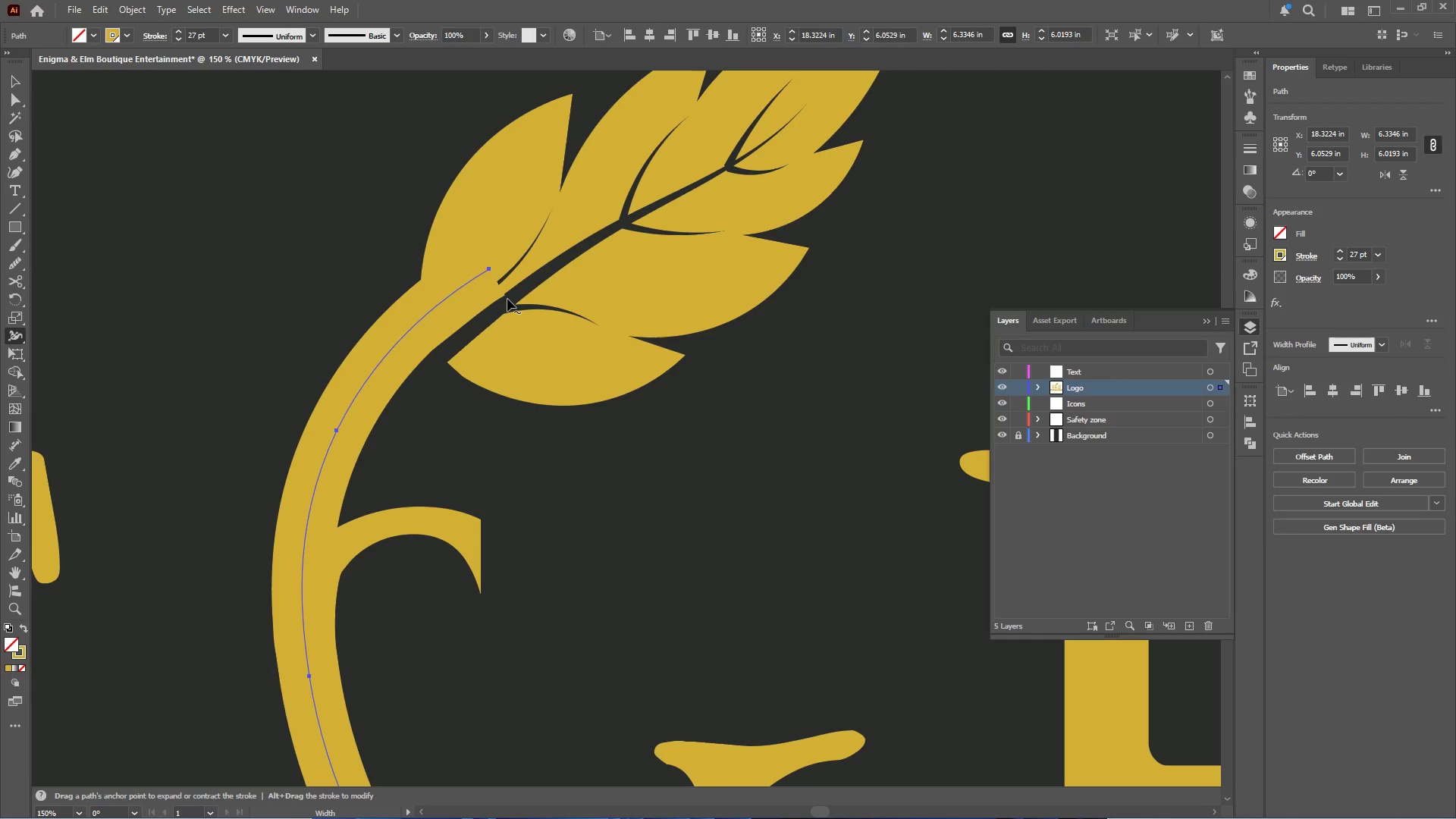 
left_click_drag(start_coordinate=[507, 299], to_coordinate=[502, 290])
 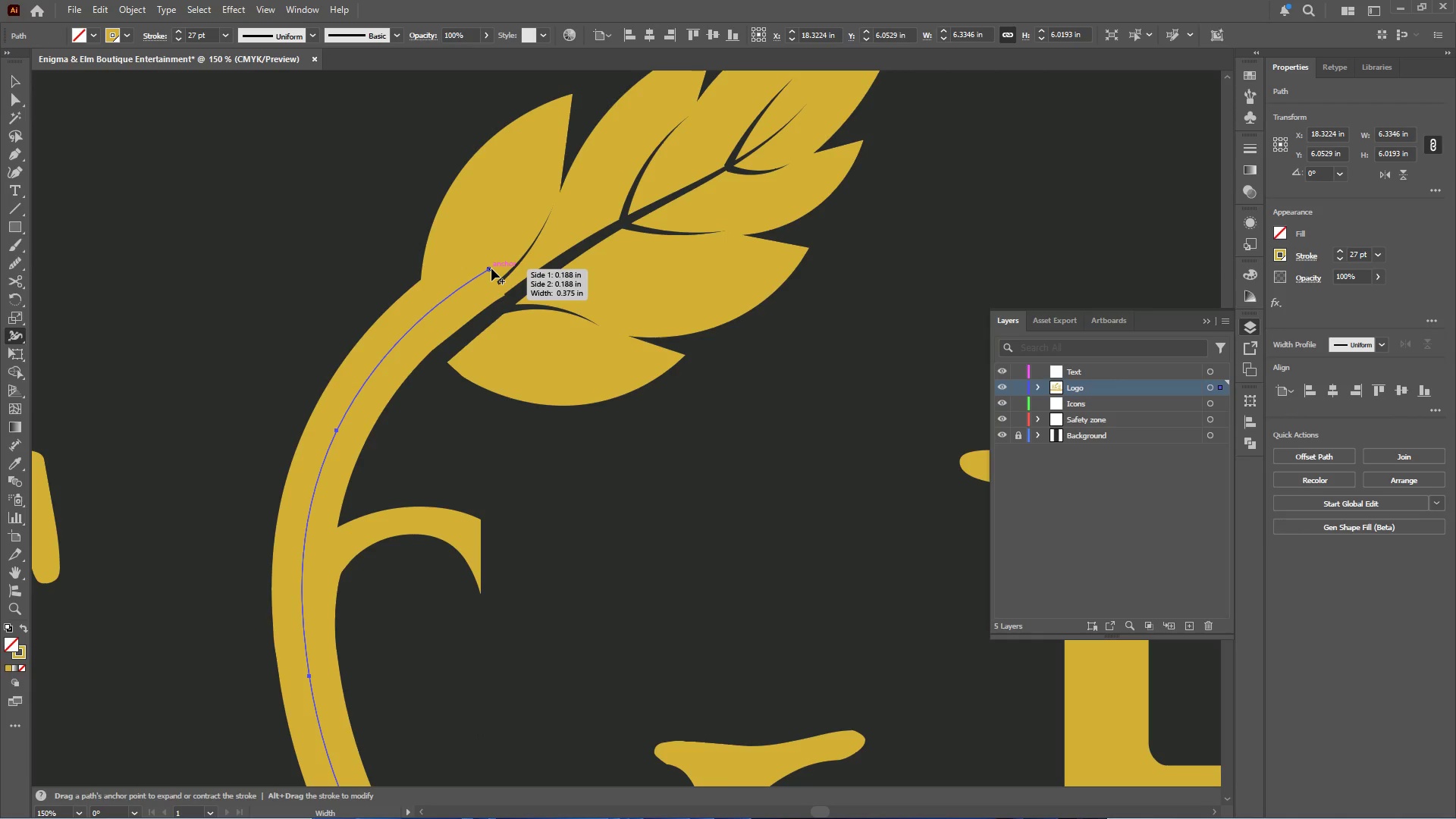 
left_click_drag(start_coordinate=[491, 268], to_coordinate=[496, 278])
 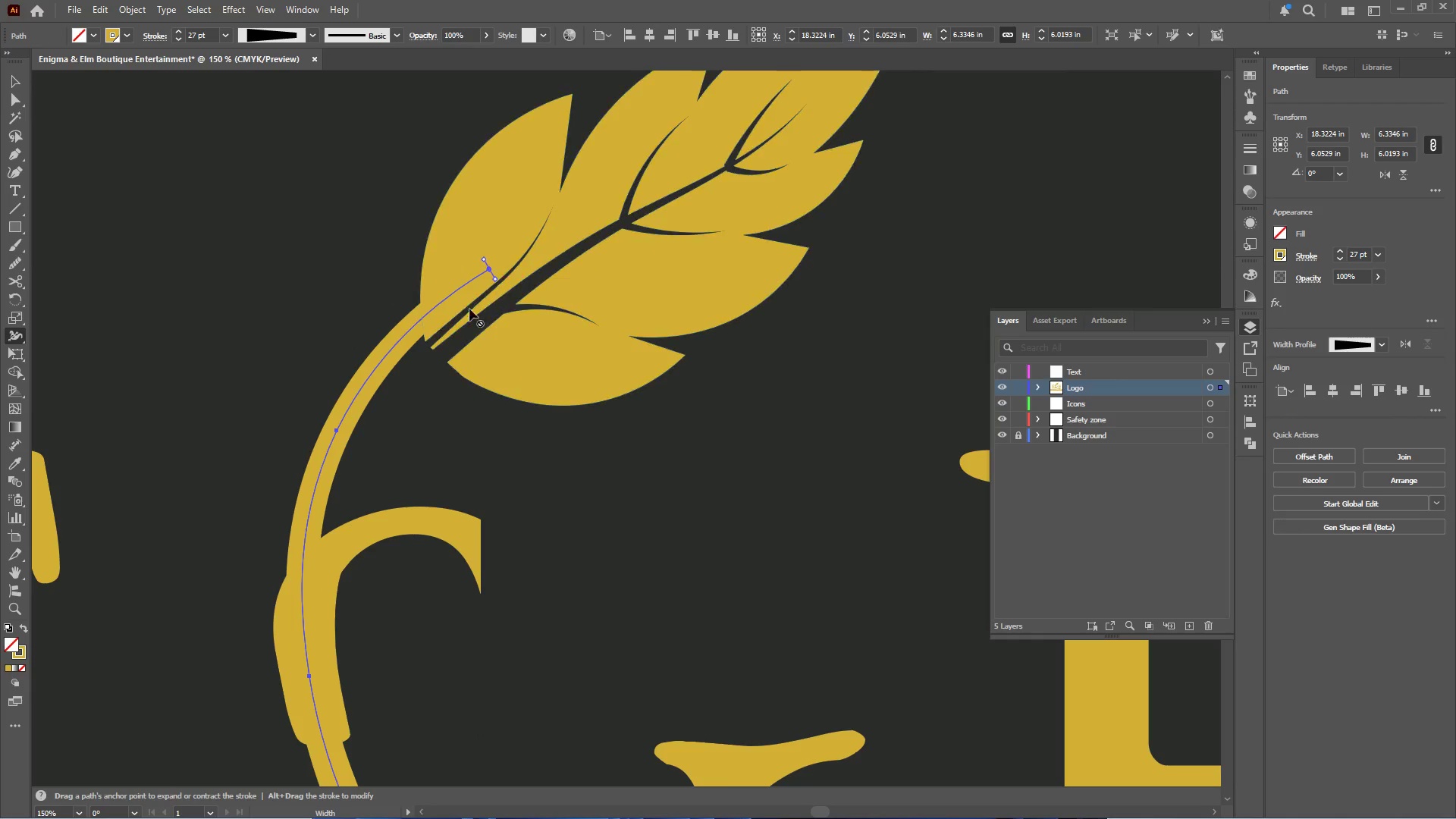 
hold_key(key=AltLeft, duration=0.61)
scroll: coordinate [415, 332], scroll_direction: down, amount: 3.0
 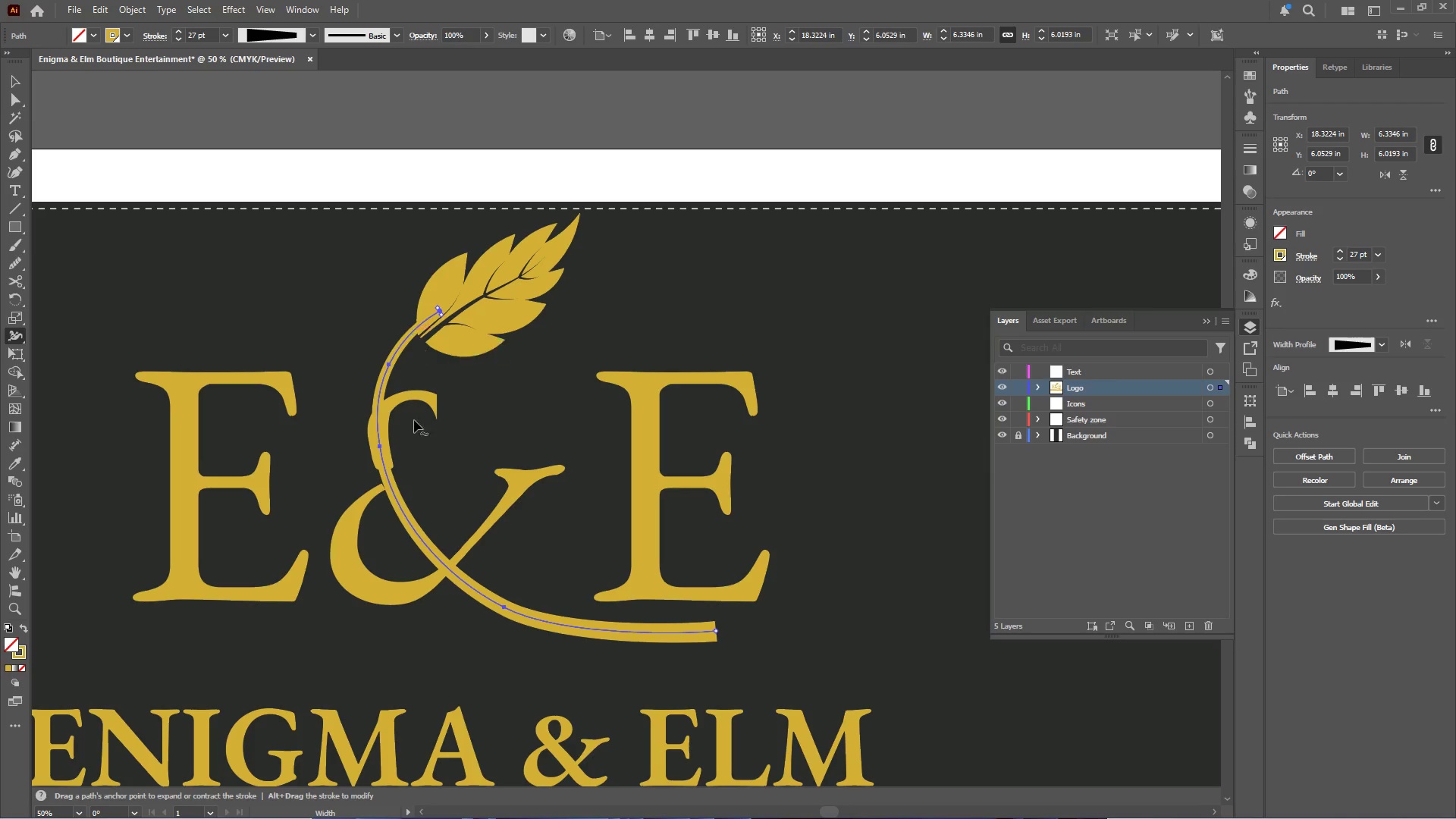 
hold_key(key=AltLeft, duration=0.47)
scroll: coordinate [394, 451], scroll_direction: up, amount: 3.0
 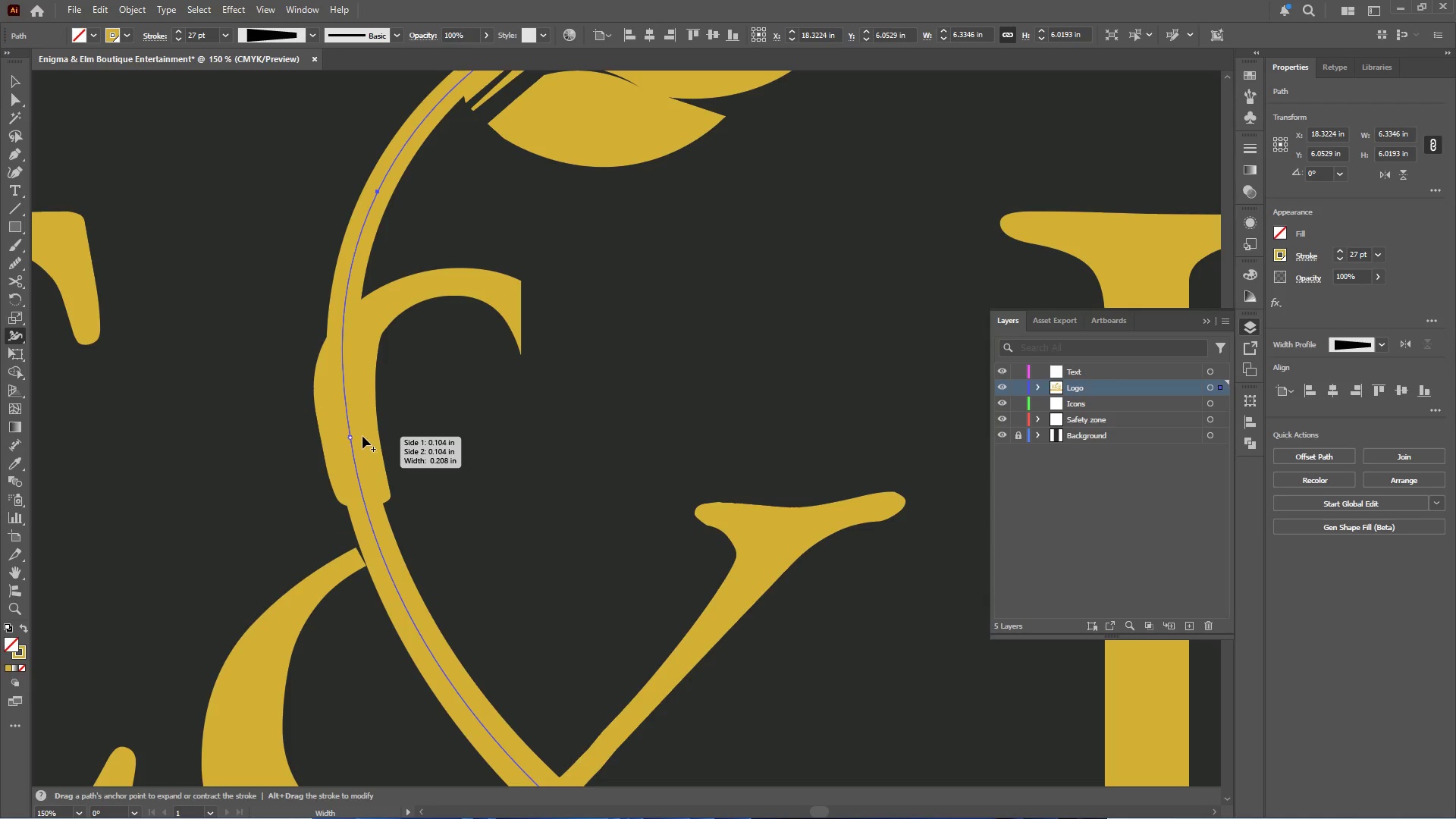 
left_click_drag(start_coordinate=[362, 435], to_coordinate=[378, 434])
 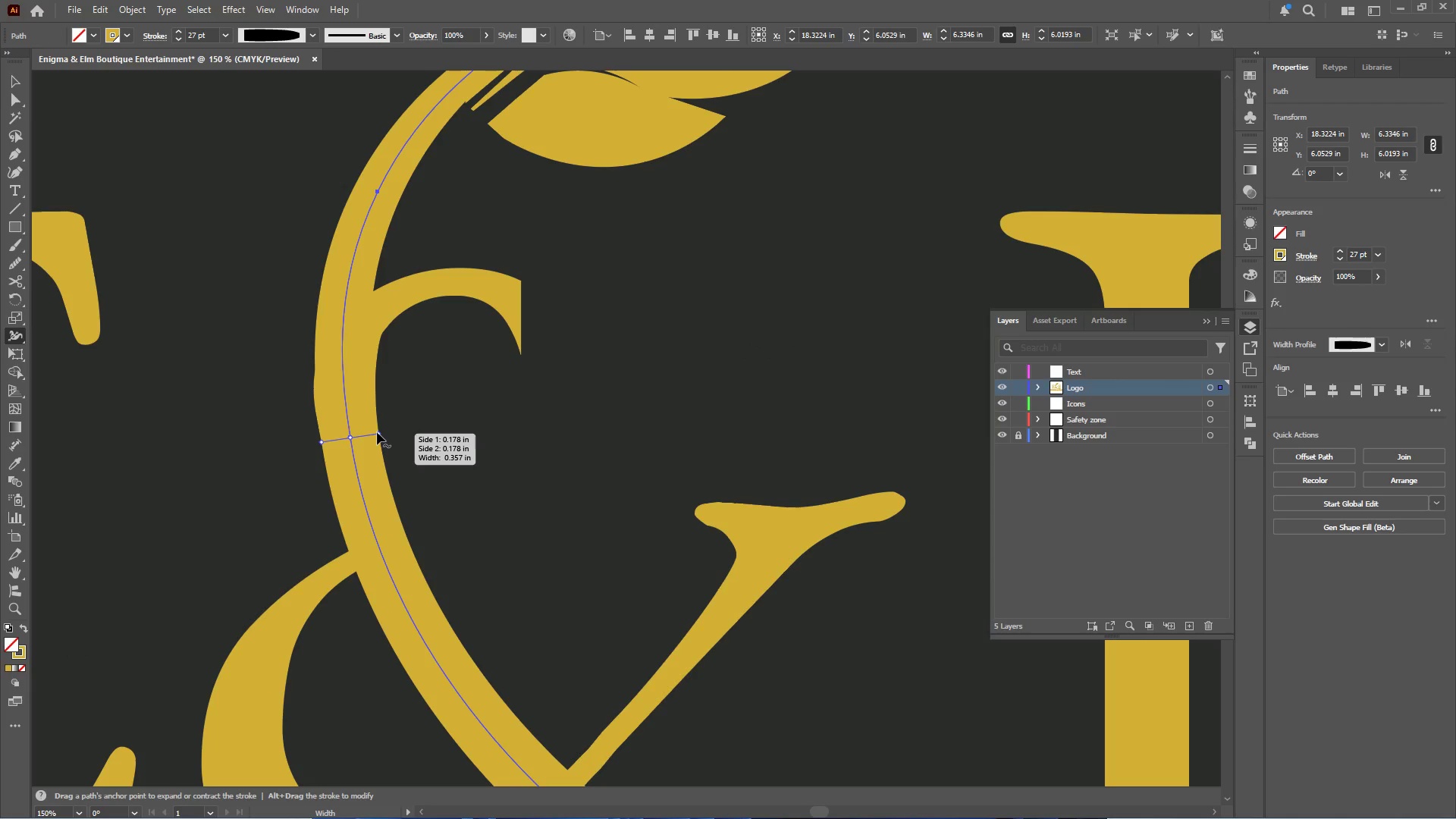 
hold_key(key=AltLeft, duration=0.56)
scroll: coordinate [378, 409], scroll_direction: down, amount: 3.0
 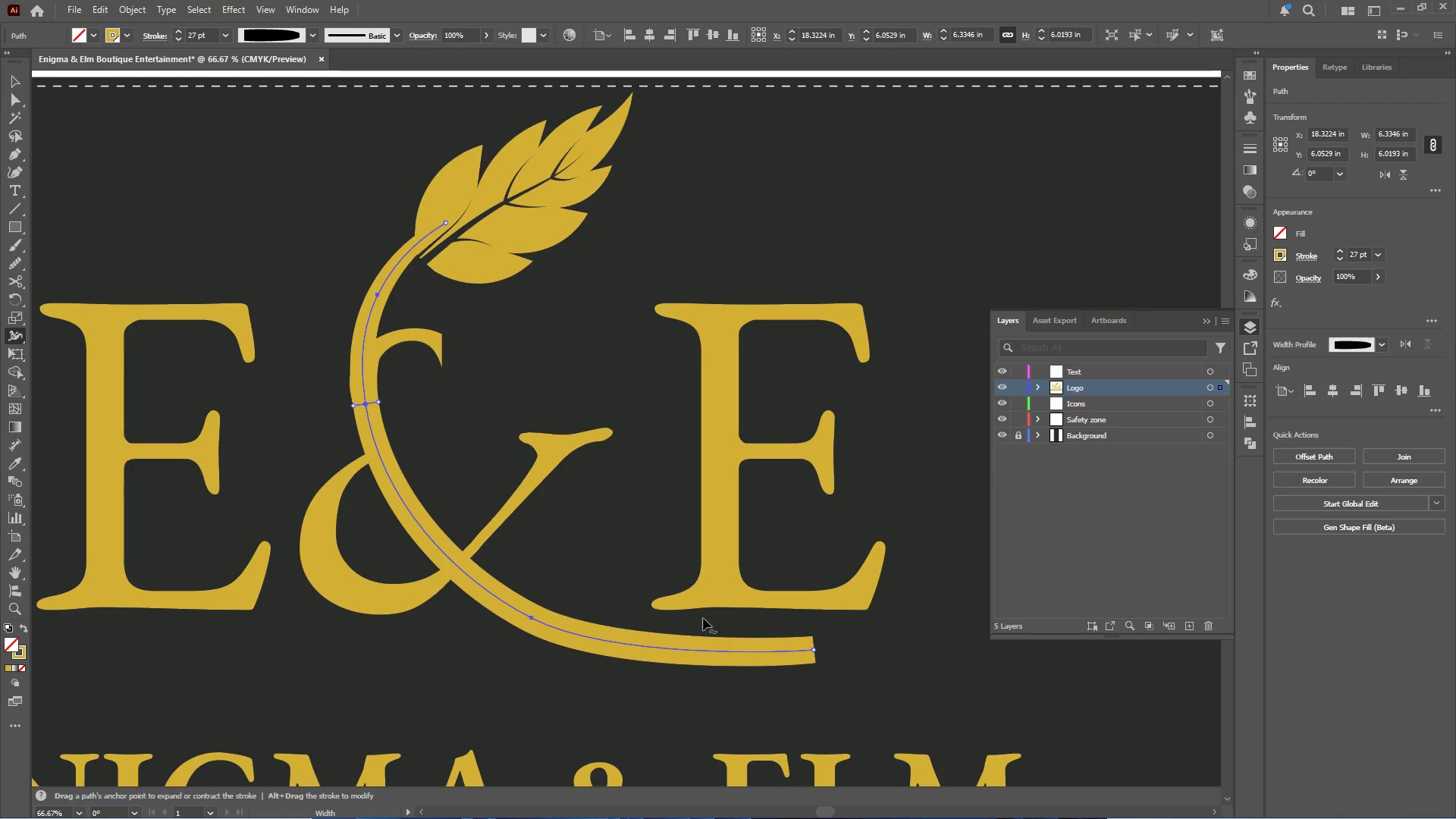 
hold_key(key=AltLeft, duration=0.31)
scroll: coordinate [830, 692], scroll_direction: up, amount: 2.0
 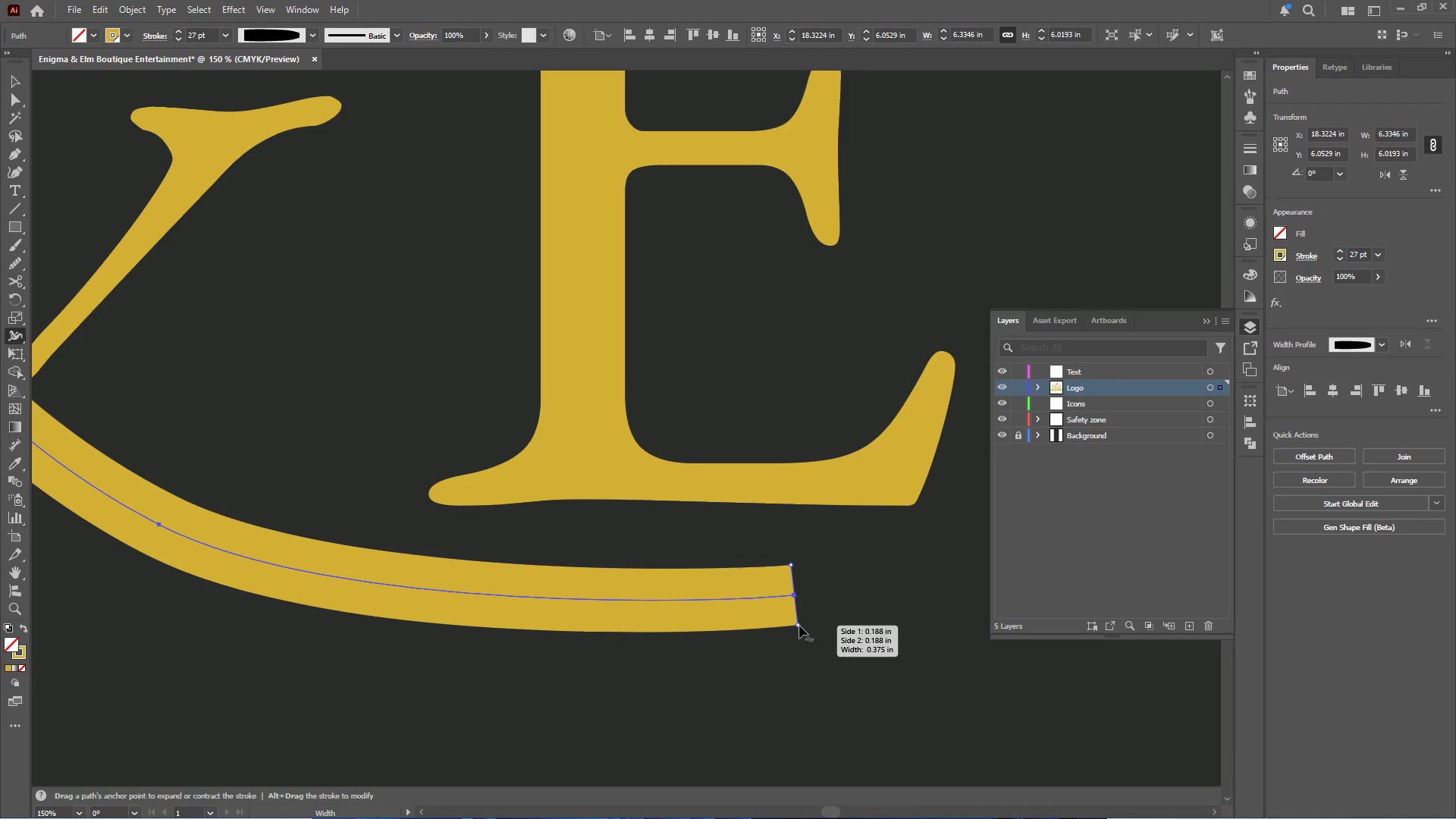 
left_click_drag(start_coordinate=[799, 625], to_coordinate=[802, 646])
 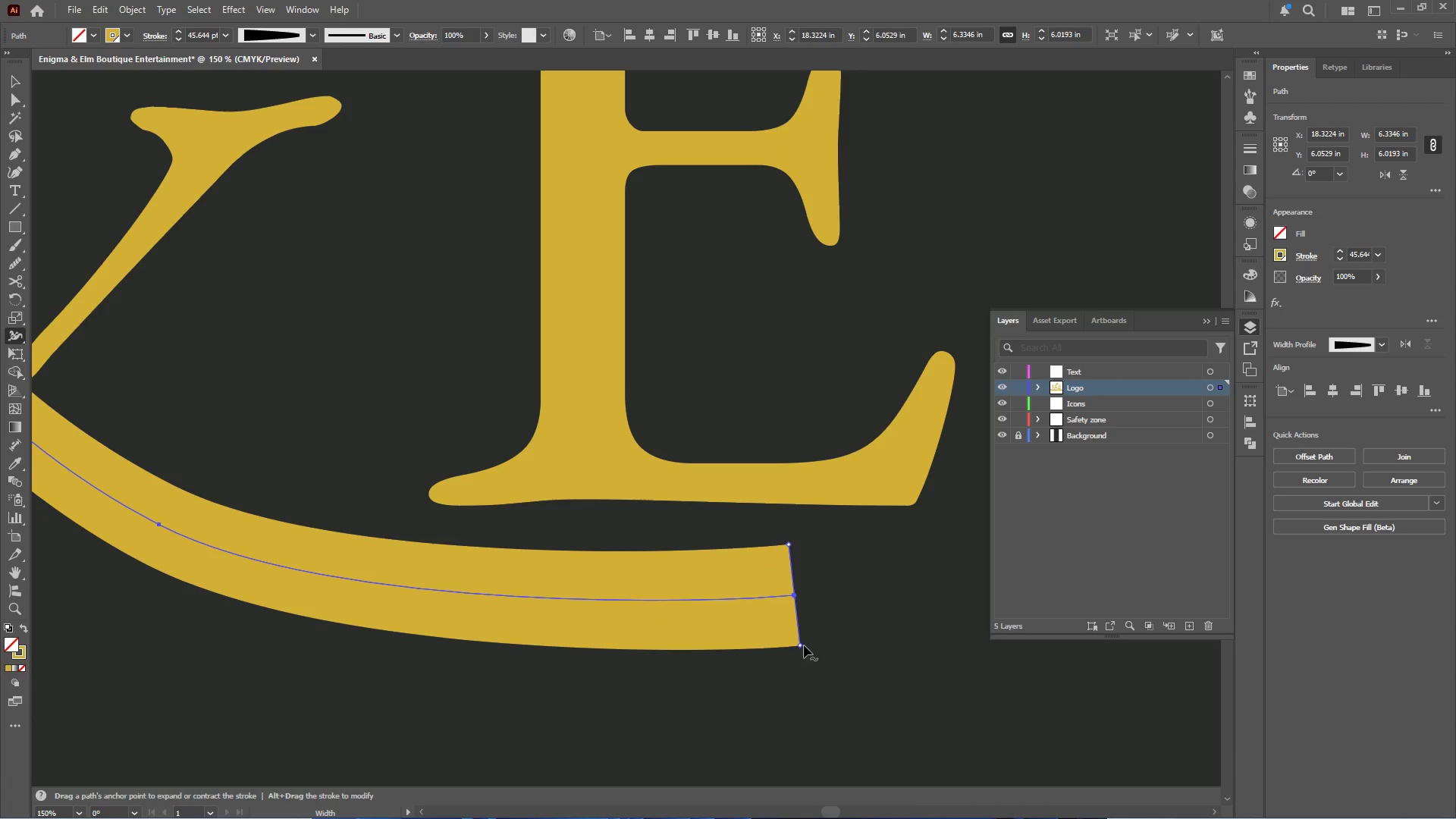 
hold_key(key=AltLeft, duration=0.53)
scroll: coordinate [804, 644], scroll_direction: down, amount: 2.0
 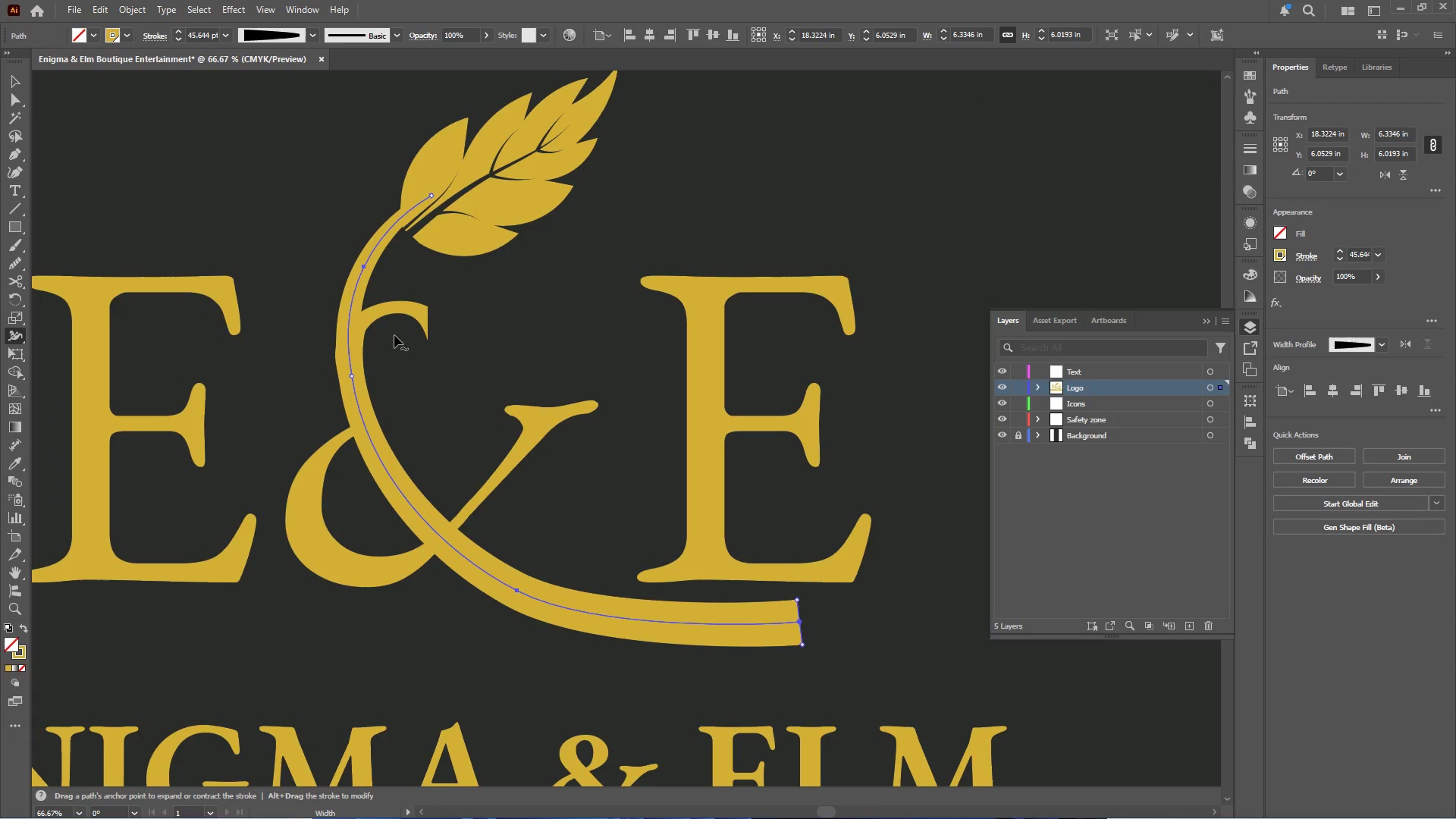 
wait(6.41)
 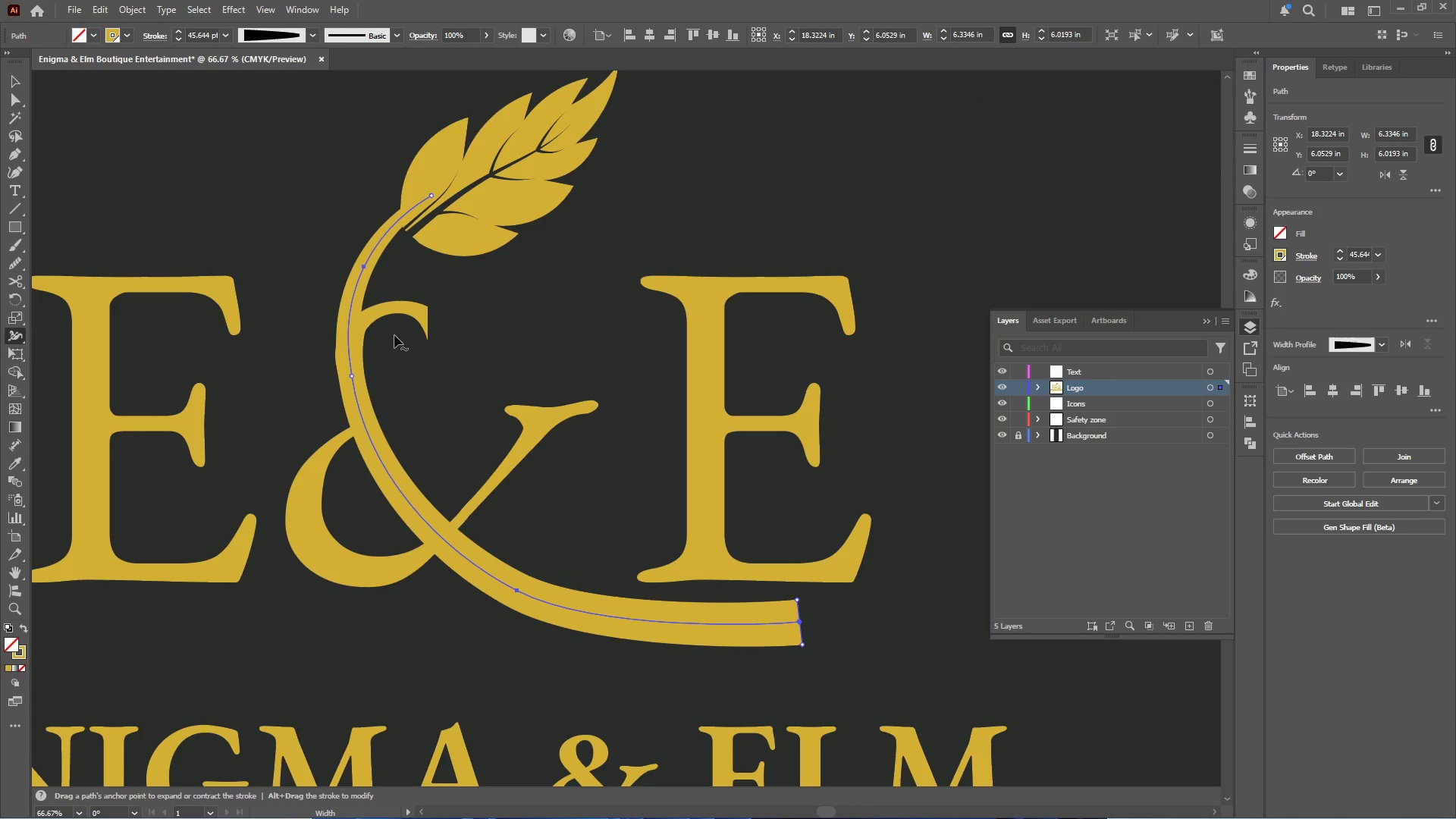 
left_click([14, 82])
 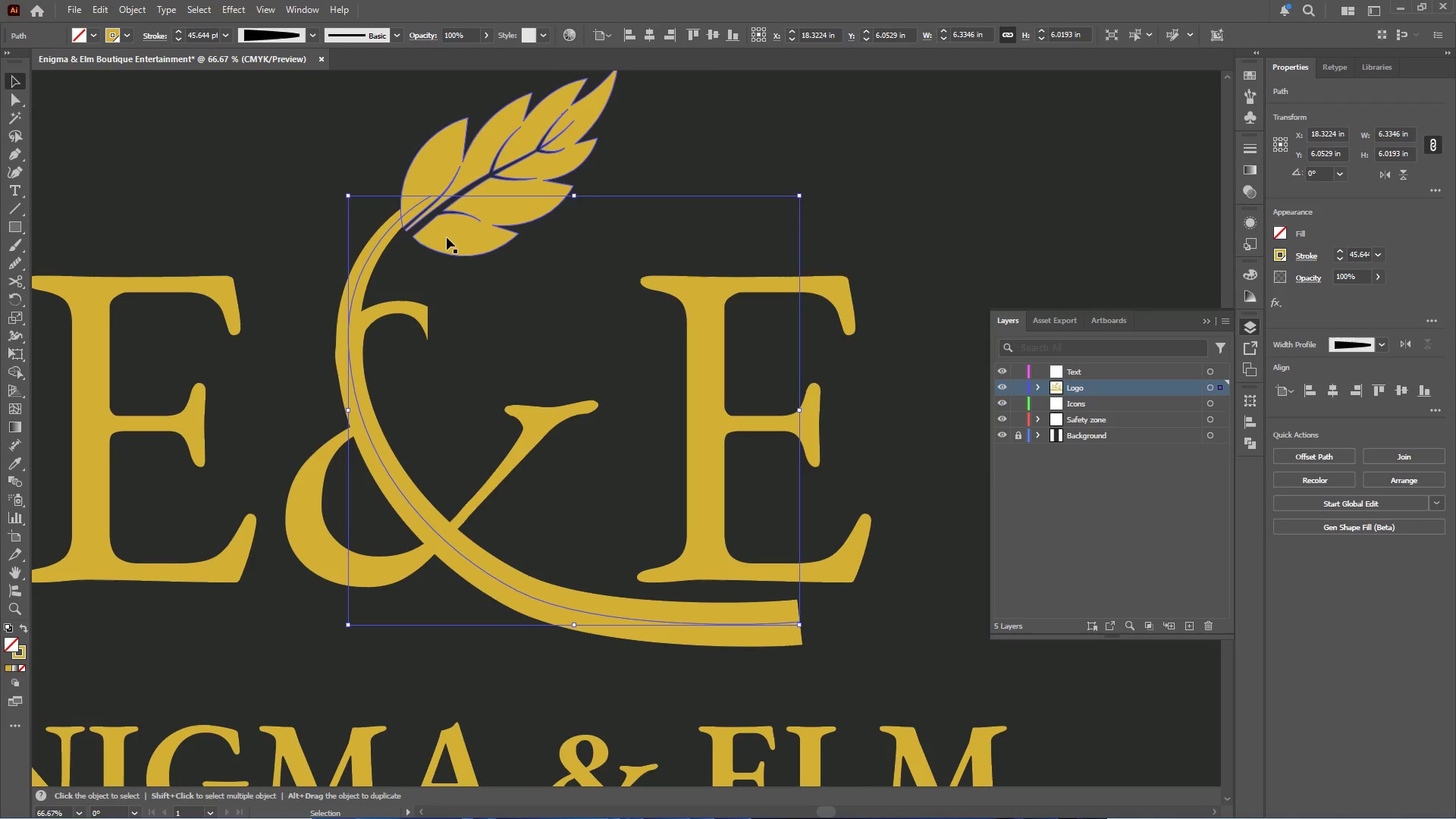 
left_click([447, 237])
 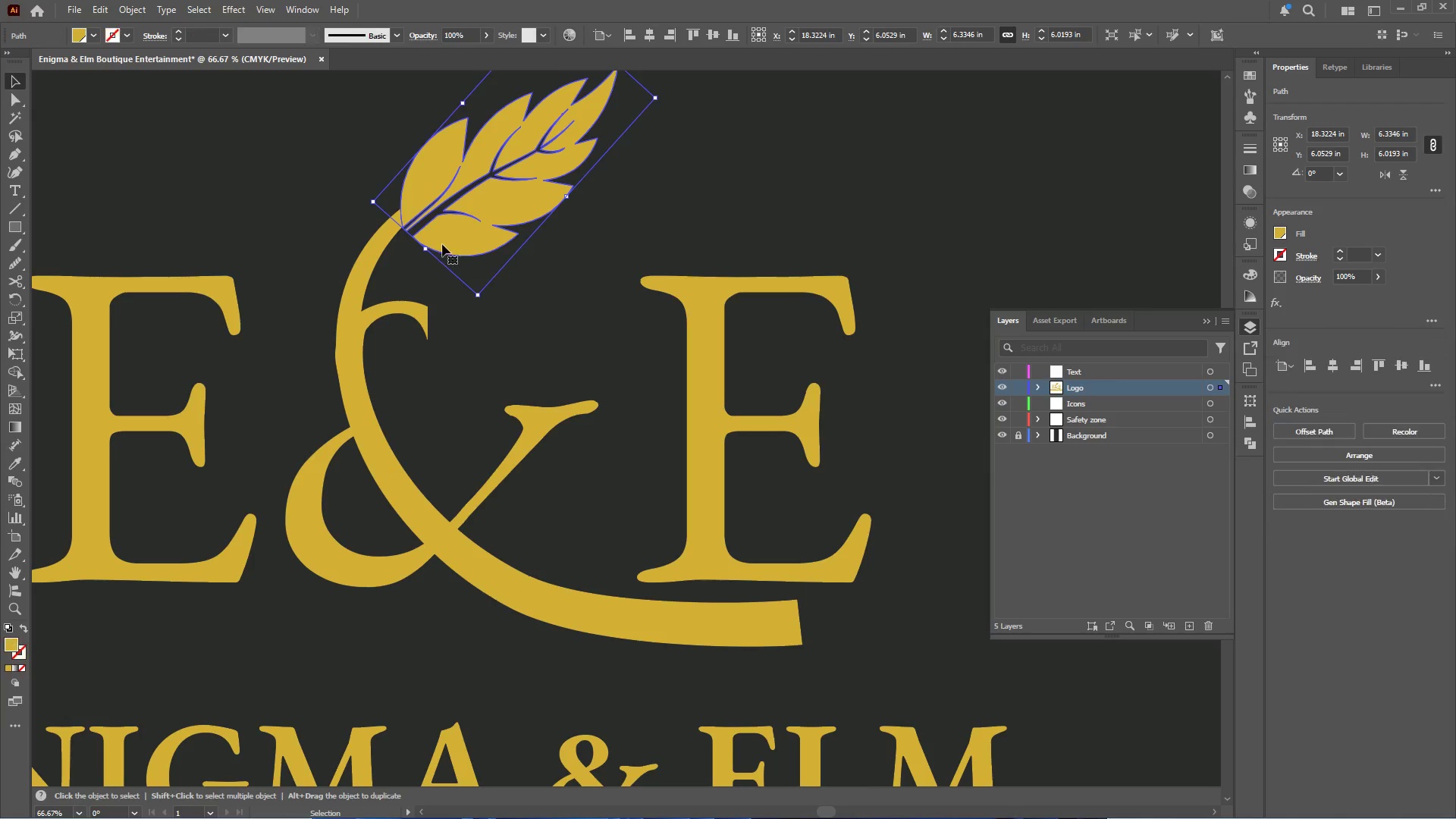 
hold_key(key=AltLeft, duration=0.45)
scroll: coordinate [424, 279], scroll_direction: down, amount: 4.0
 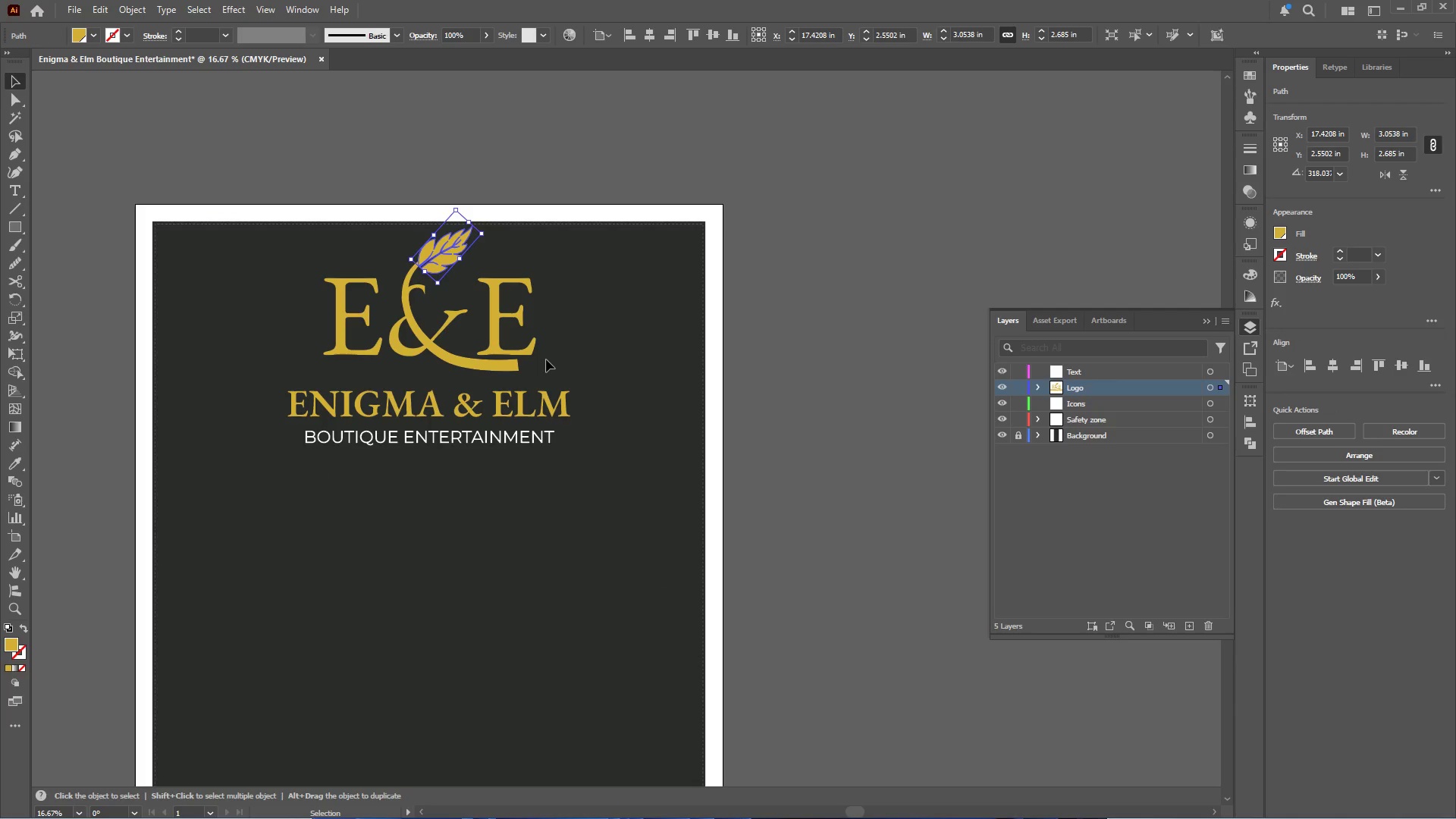 
hold_key(key=AltLeft, duration=0.72)
 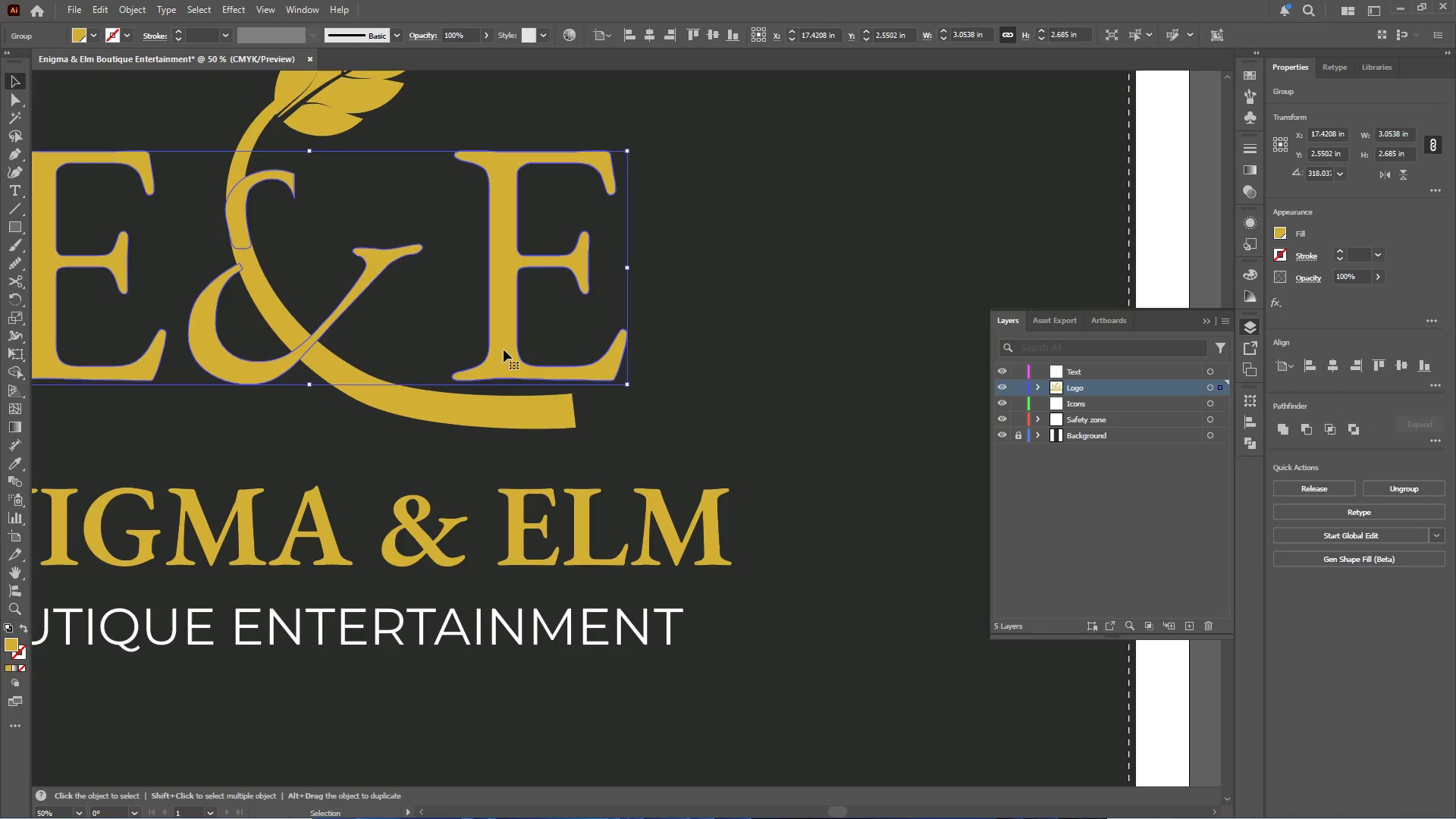 
left_click([504, 341])
 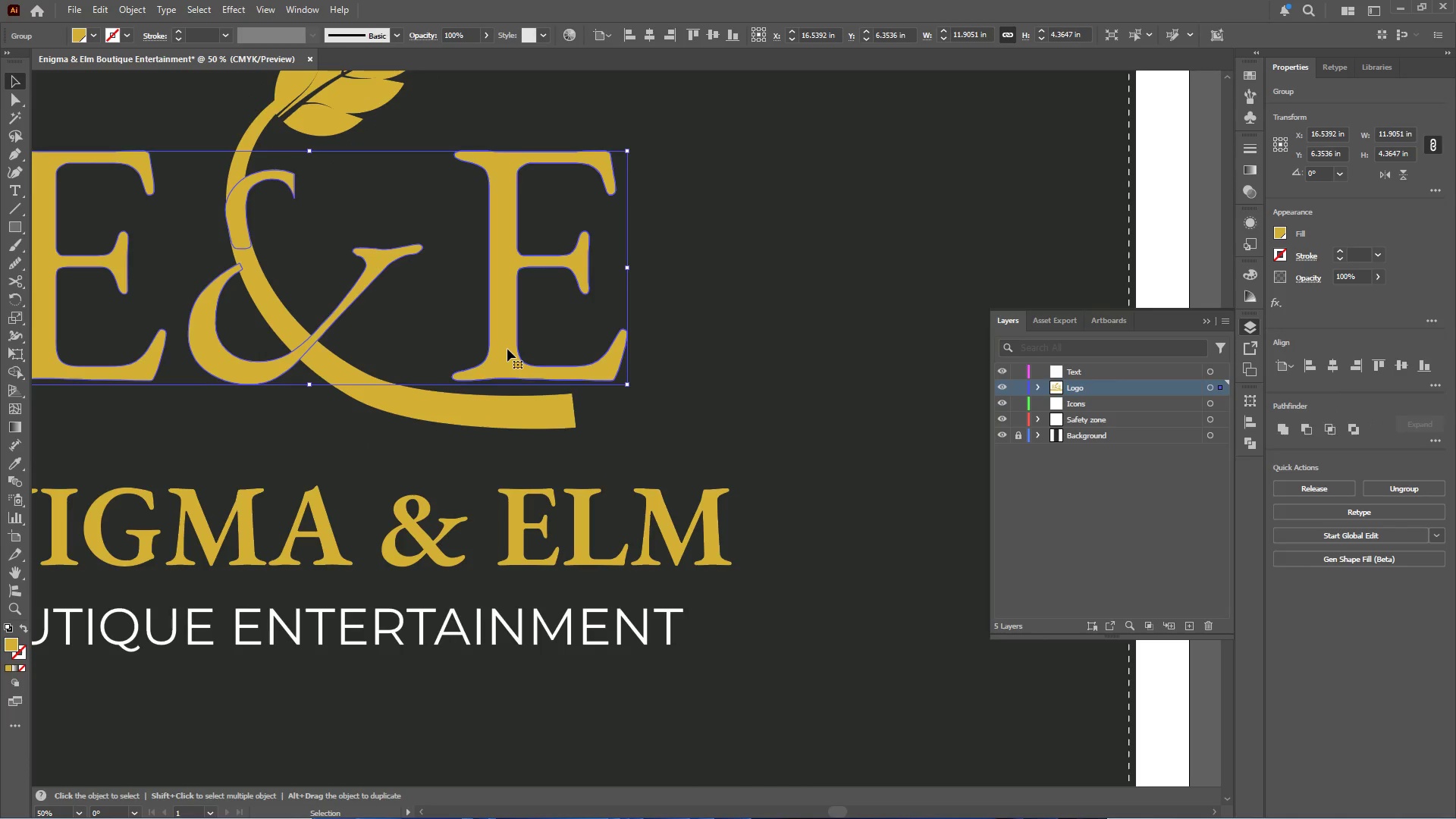 
scroll: coordinate [490, 342], scroll_direction: up, amount: 3.0
 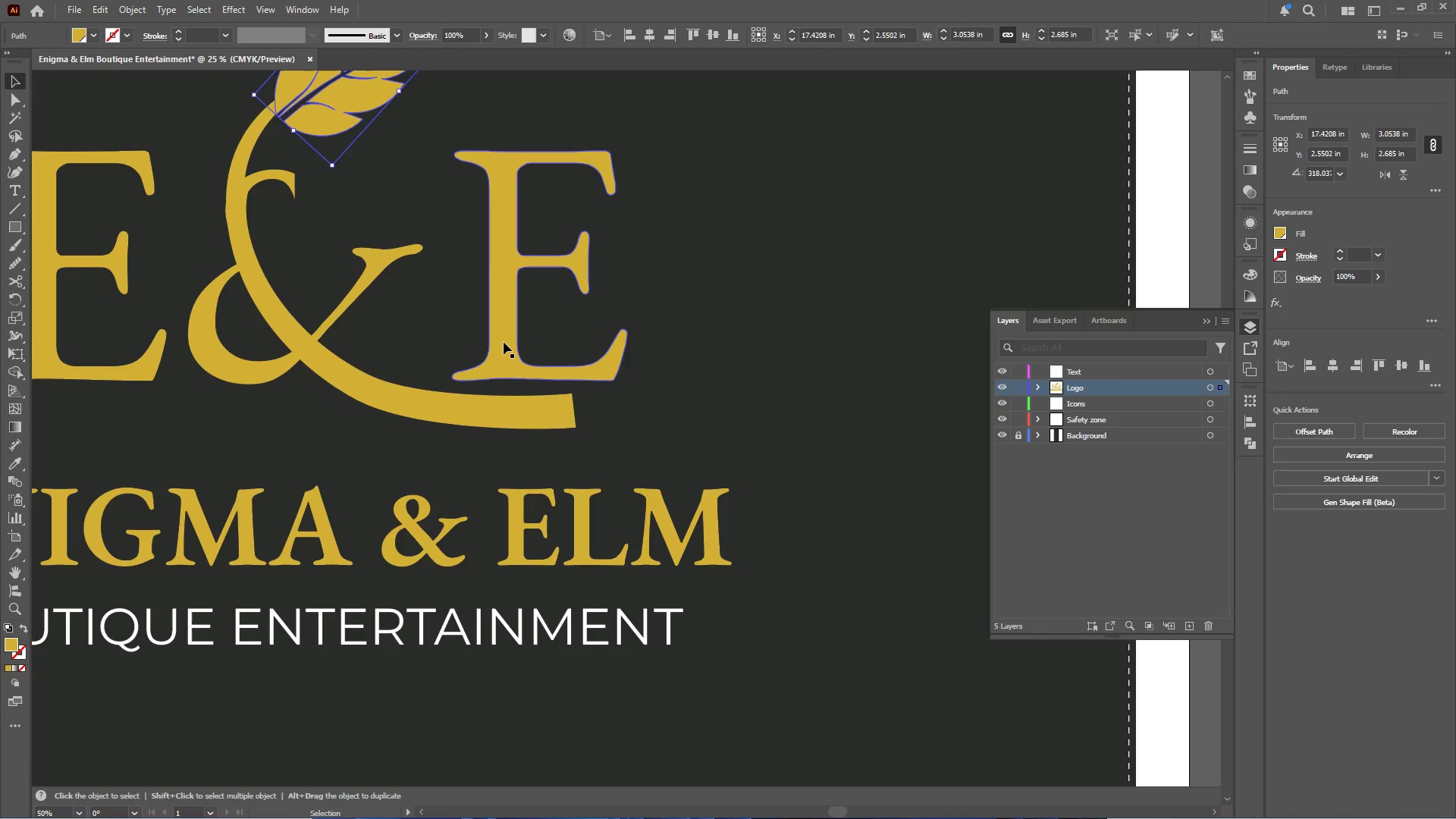 
double_click([507, 347])
 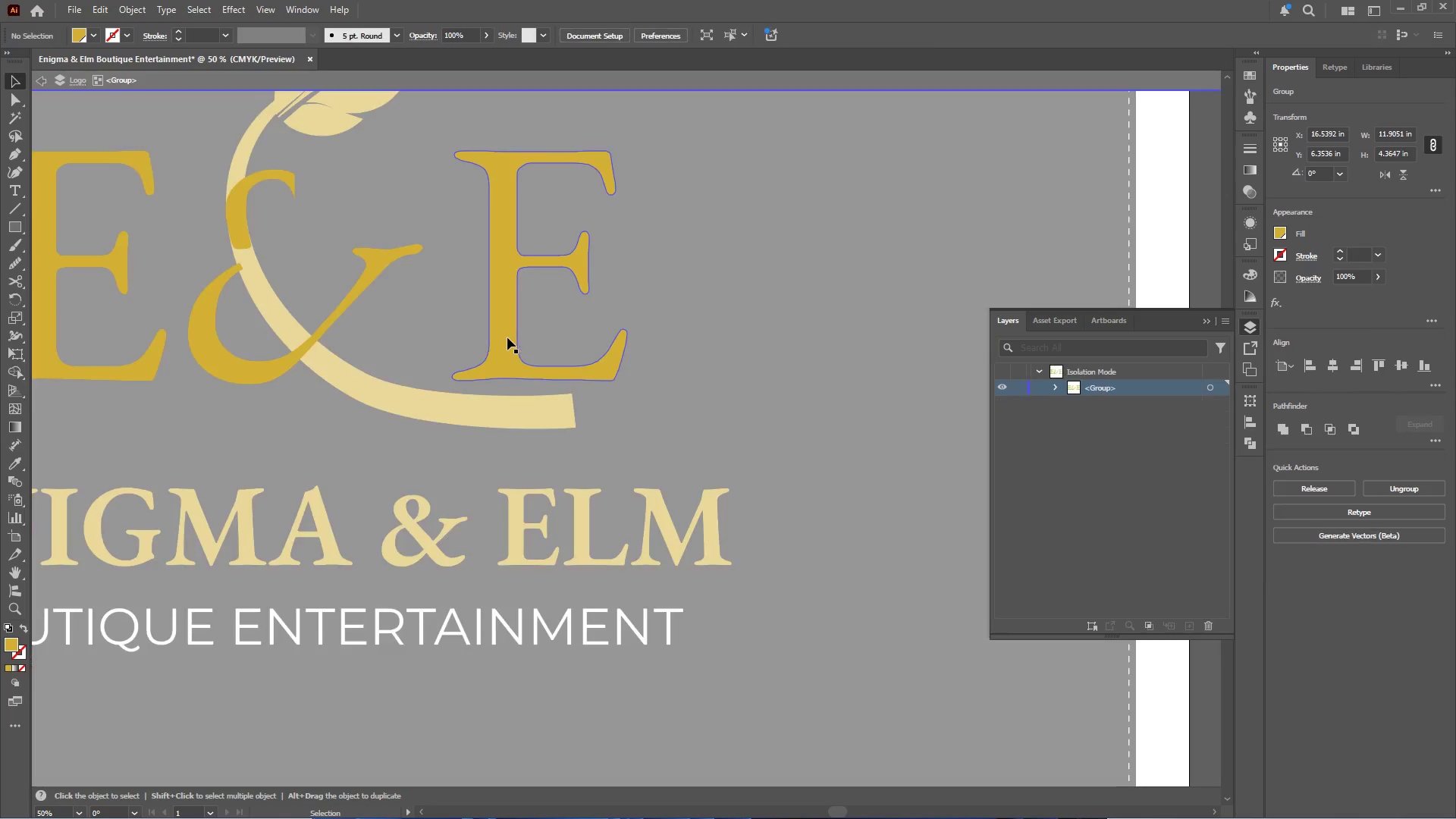 
triple_click([507, 334])
 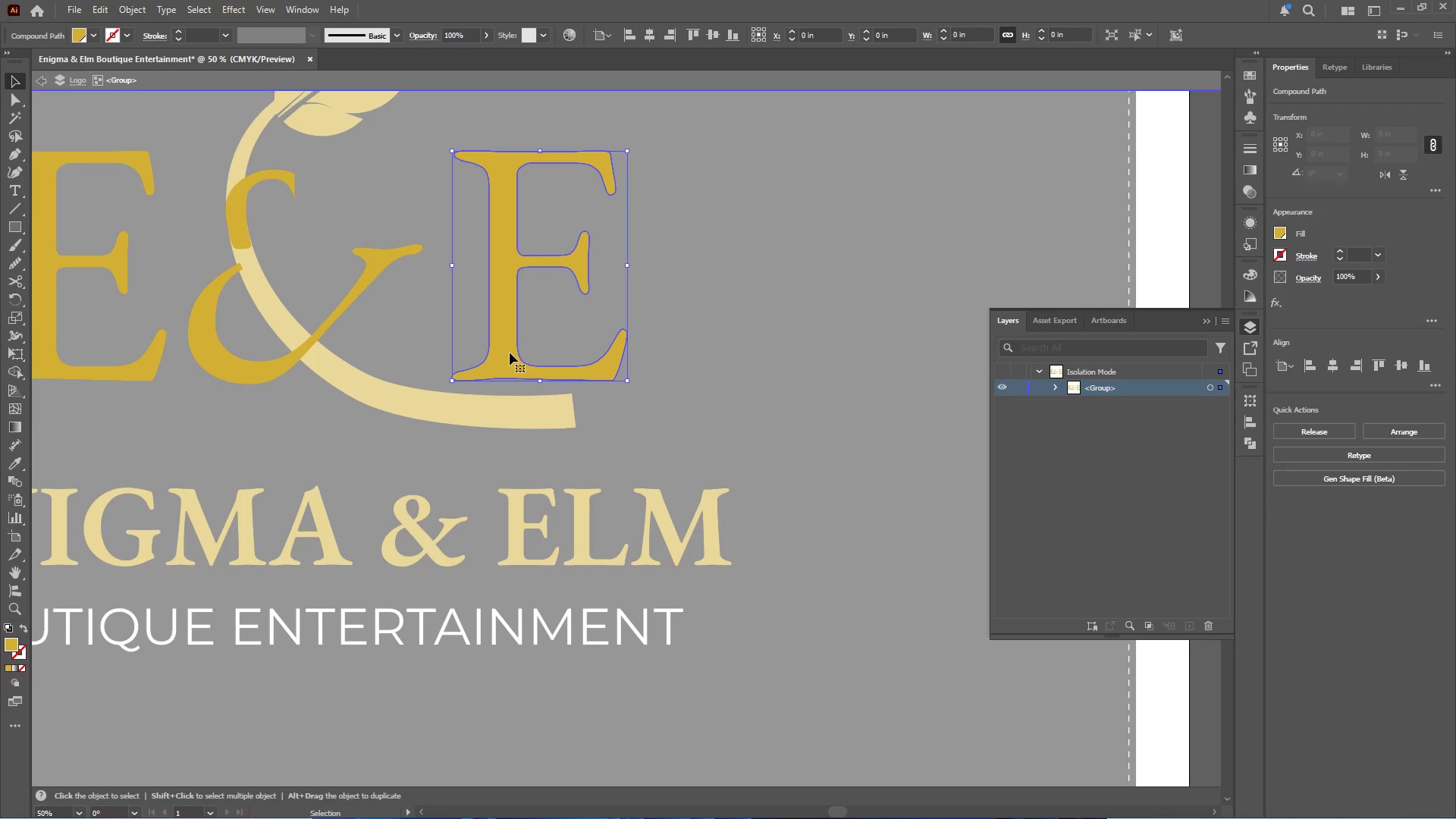 
left_click_drag(start_coordinate=[510, 352], to_coordinate=[474, 346])
 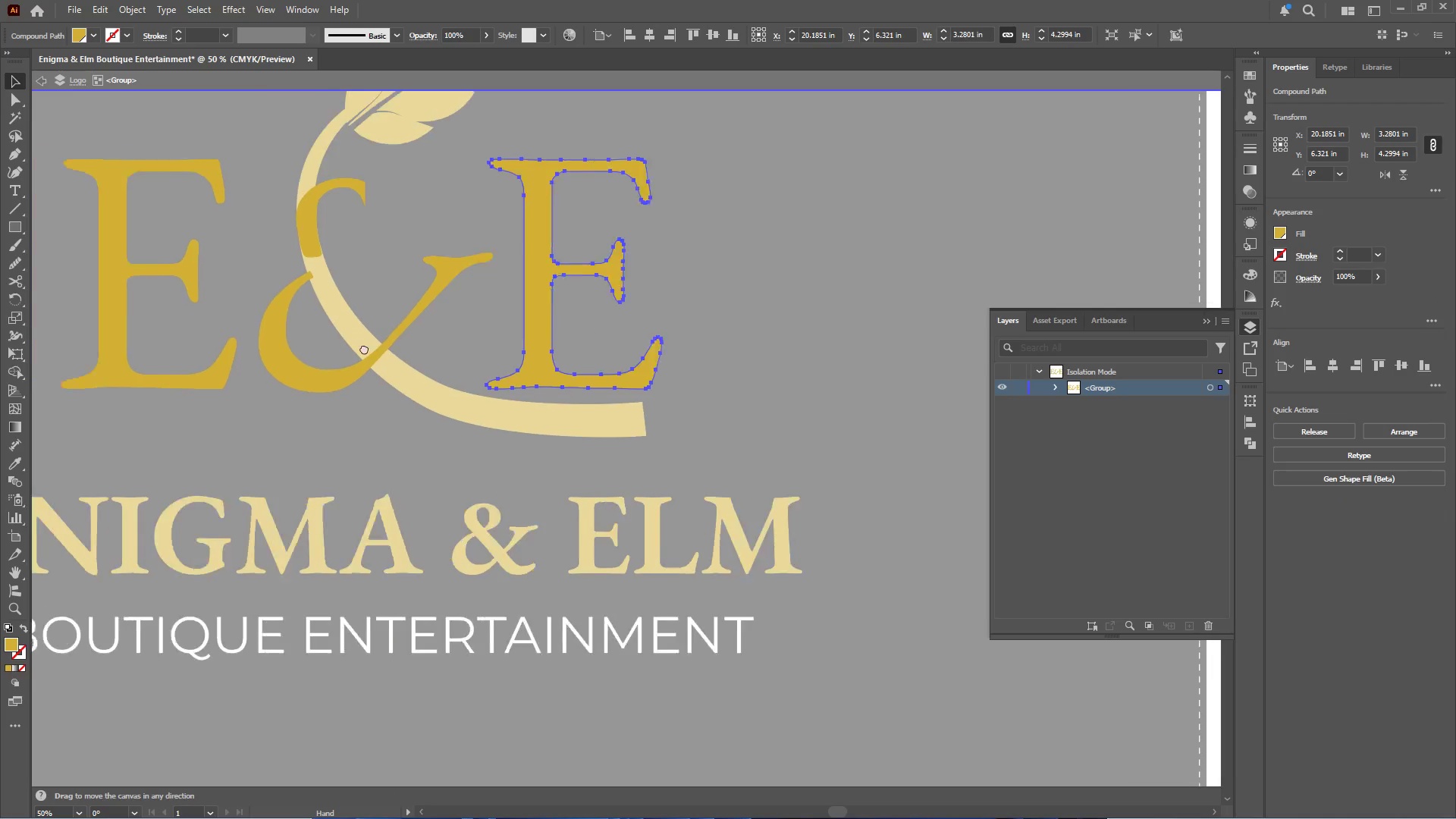 
hold_key(key=ShiftLeft, duration=0.98)
 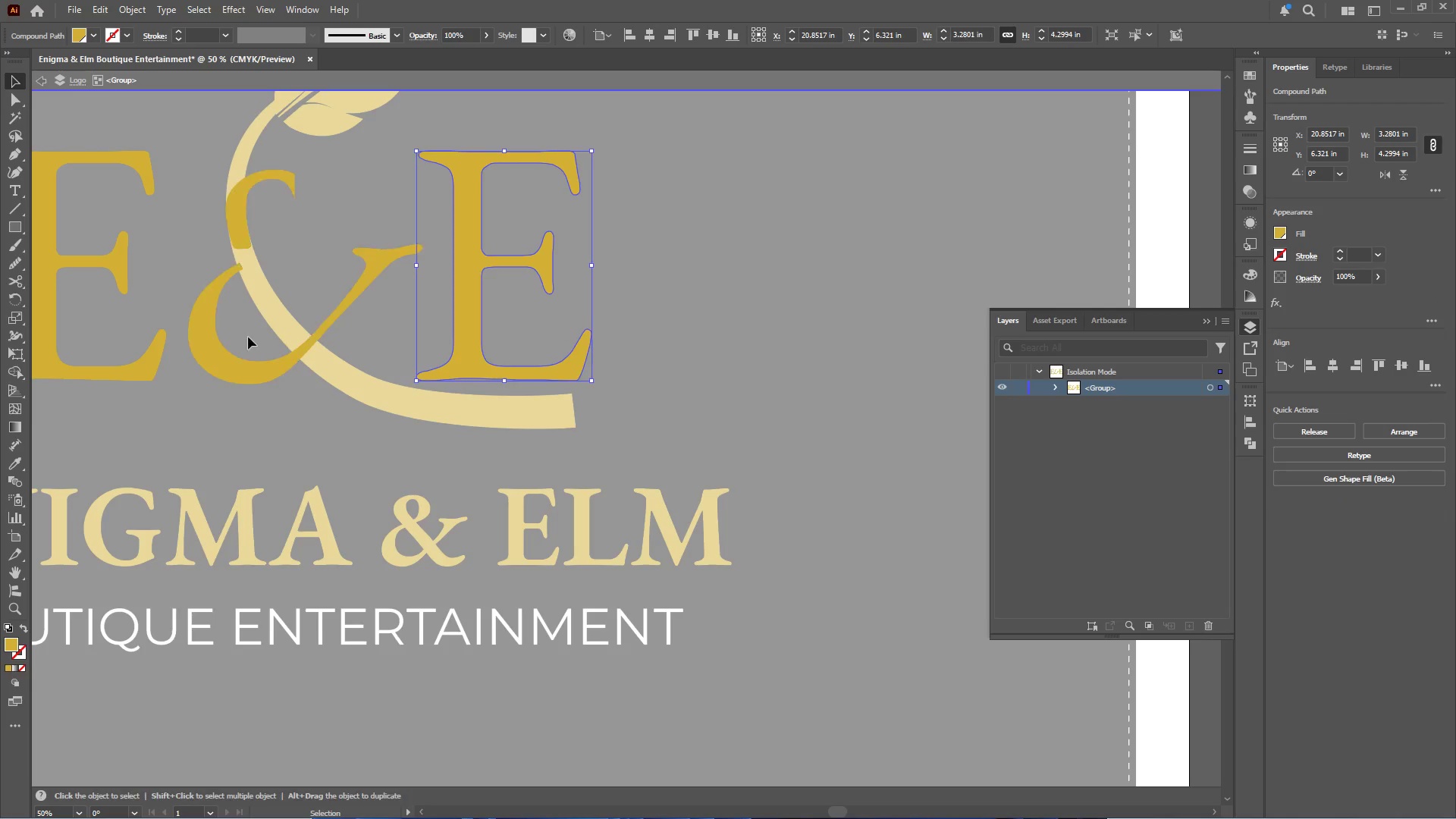 
hold_key(key=Space, duration=0.42)
 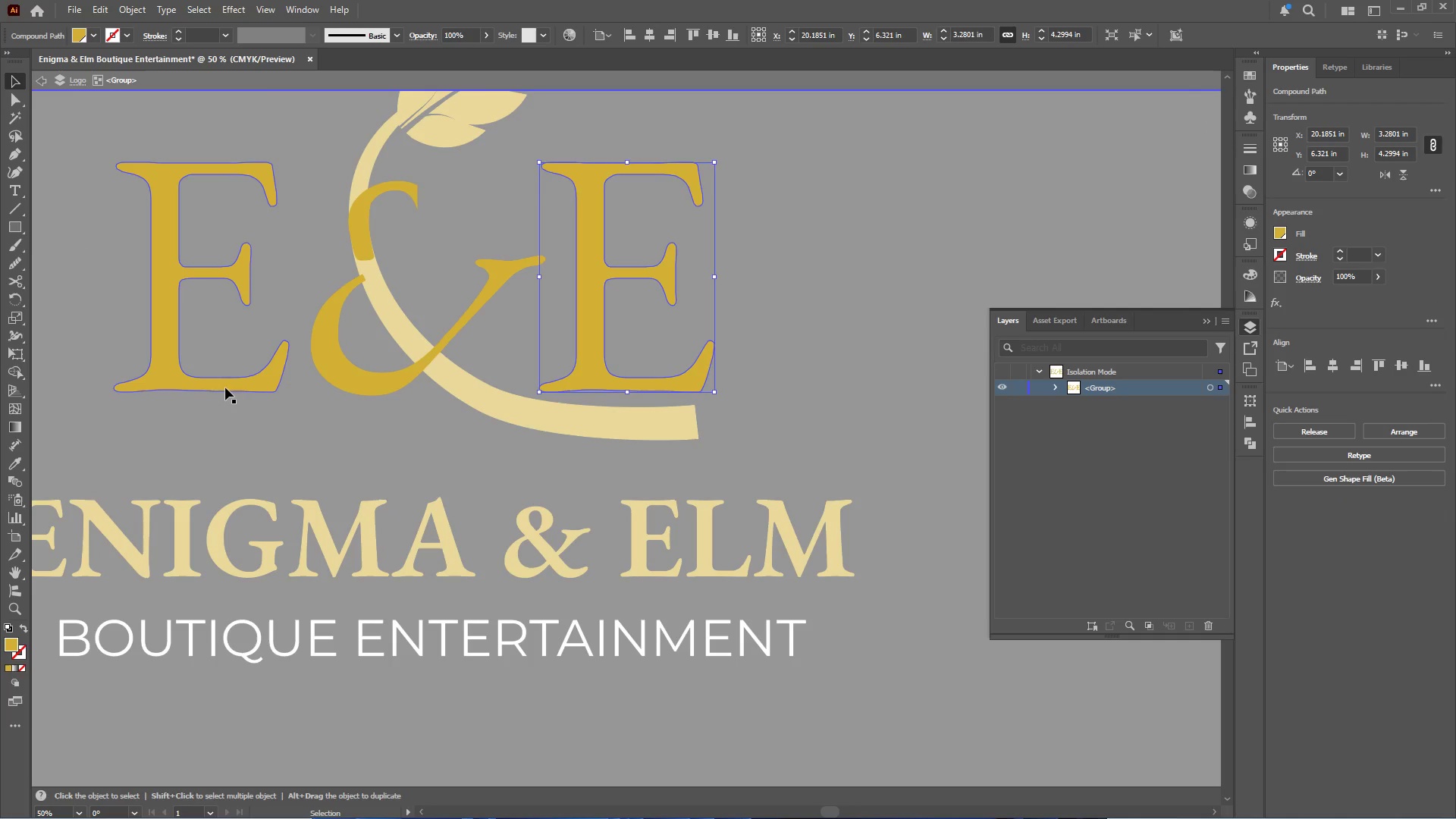 
left_click_drag(start_coordinate=[246, 337], to_coordinate=[369, 348])
 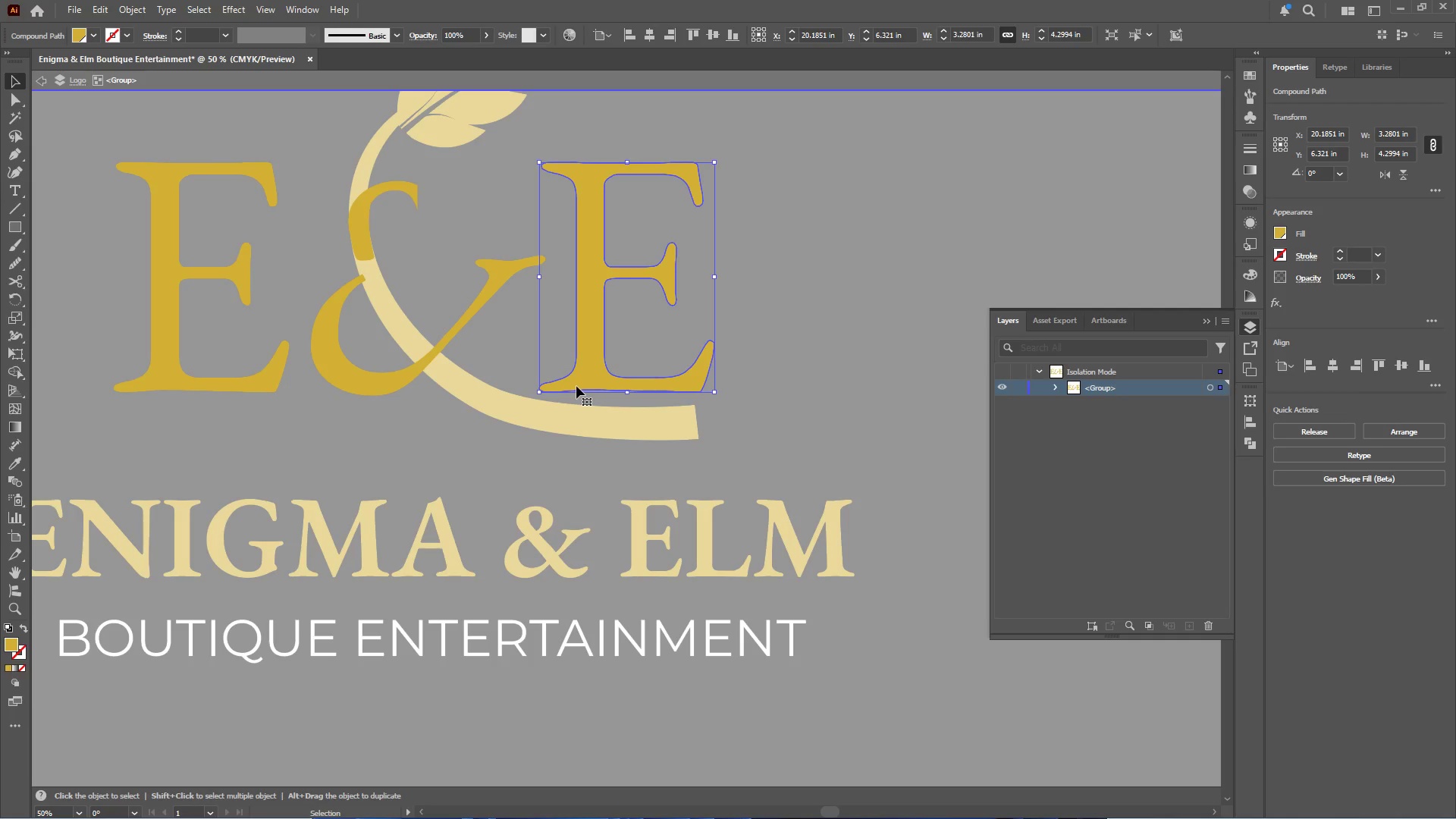 
left_click_drag(start_coordinate=[595, 378], to_coordinate=[586, 378])
 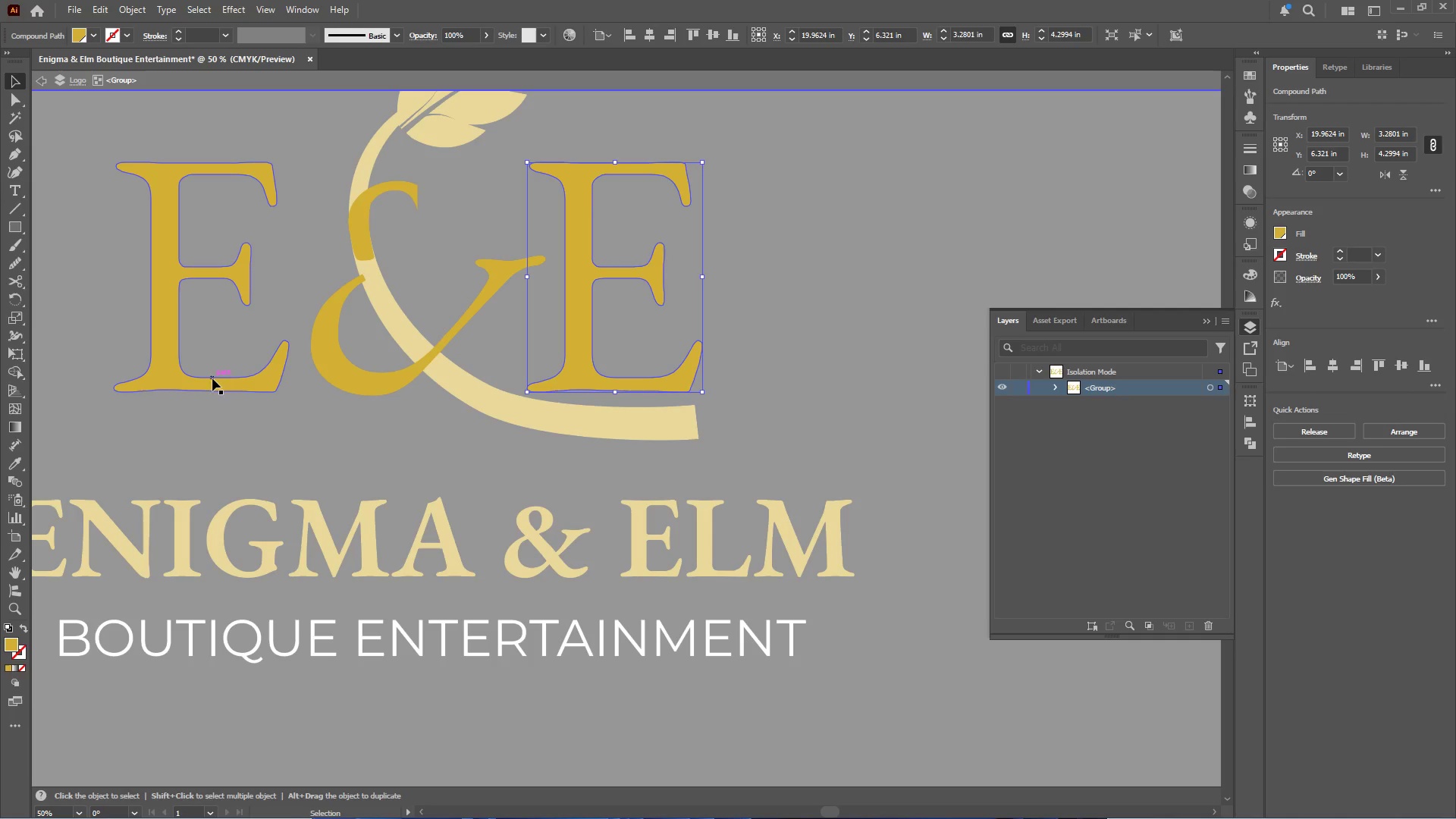 
hold_key(key=ShiftLeft, duration=0.89)
 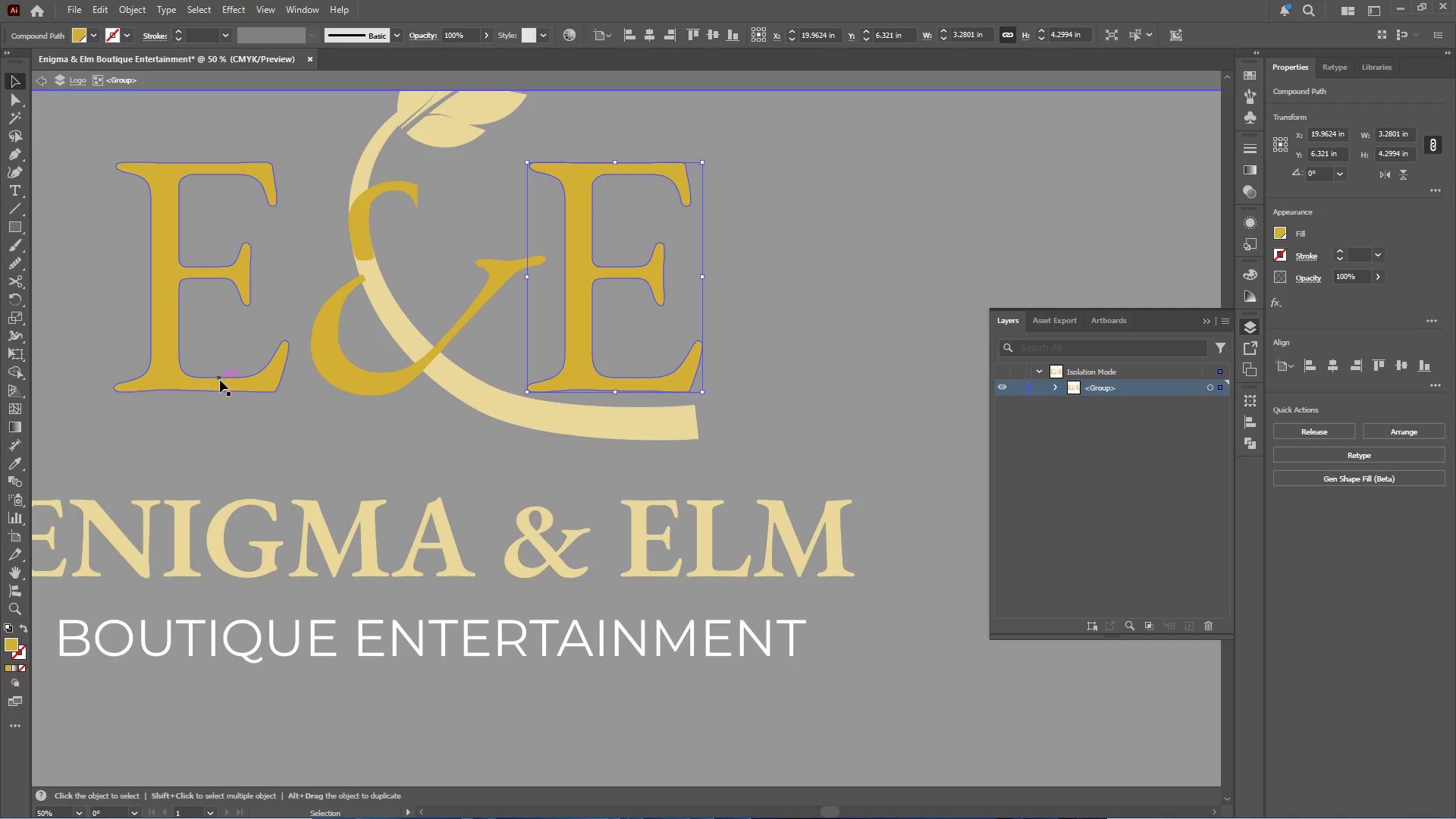 
left_click_drag(start_coordinate=[223, 380], to_coordinate=[229, 380])
 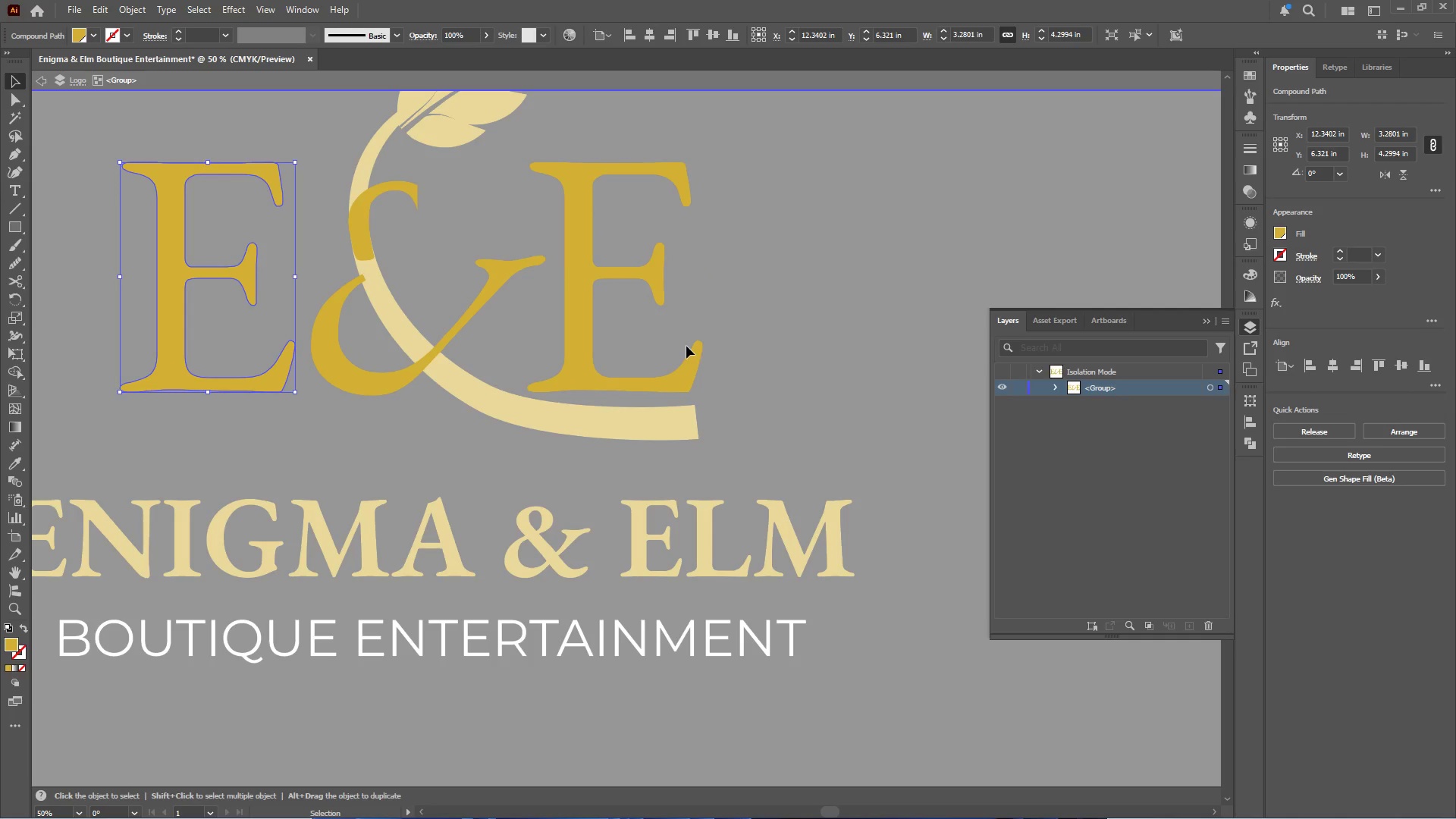 
hold_key(key=ShiftLeft, duration=0.91)
 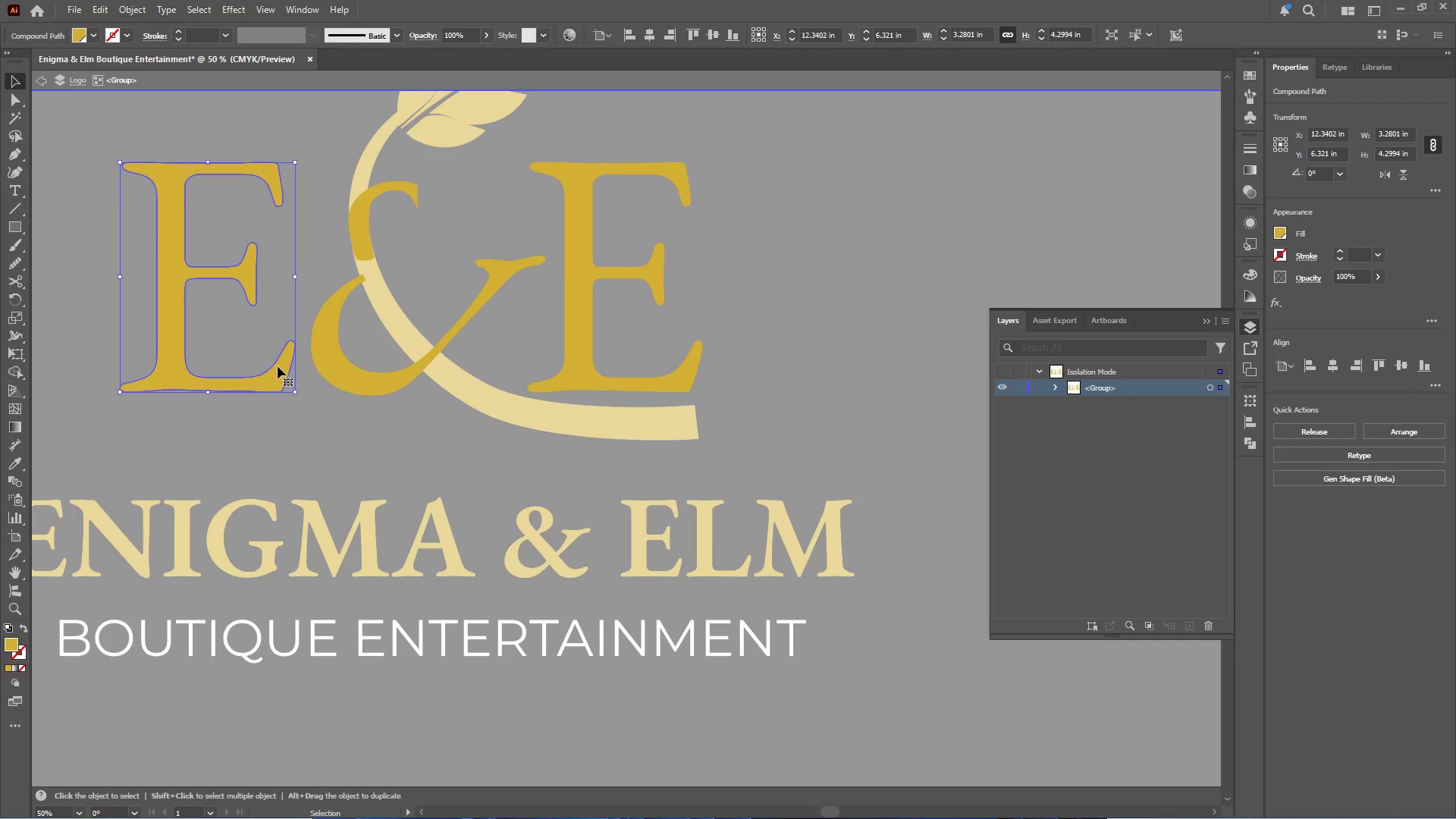 
left_click_drag(start_coordinate=[275, 372], to_coordinate=[260, 372])
 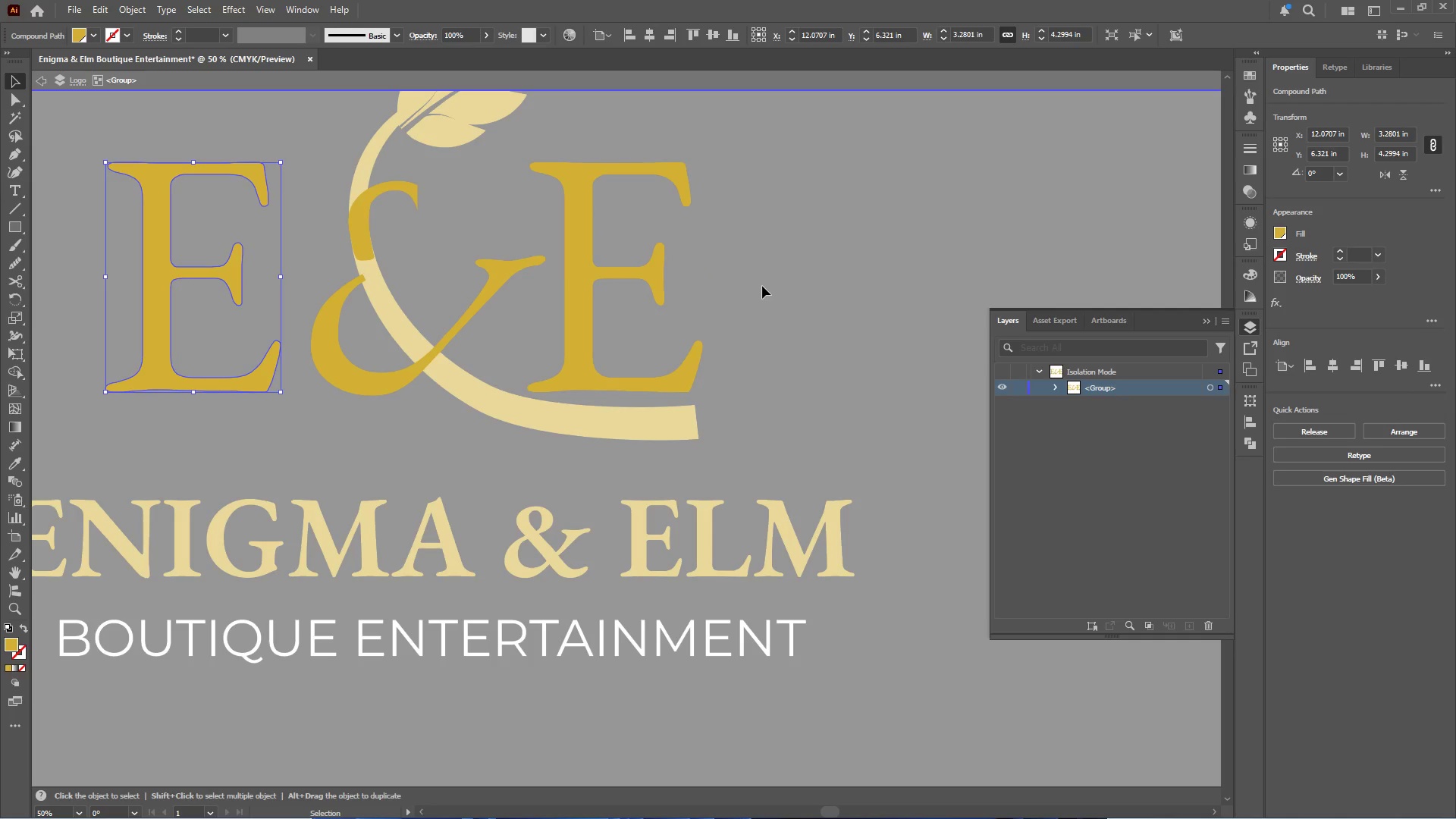 
hold_key(key=ShiftLeft, duration=1.03)
 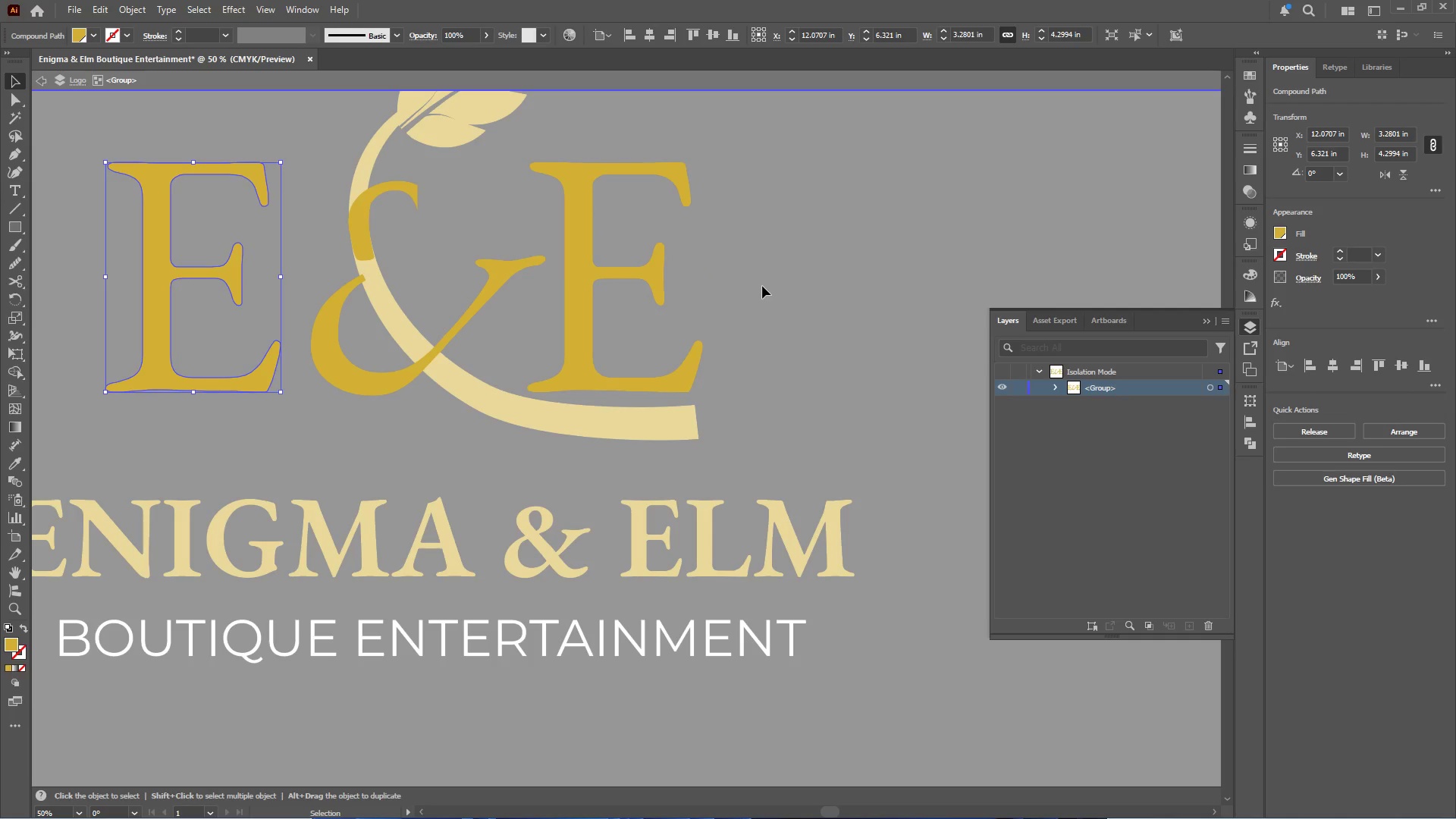 
double_click([762, 286])
 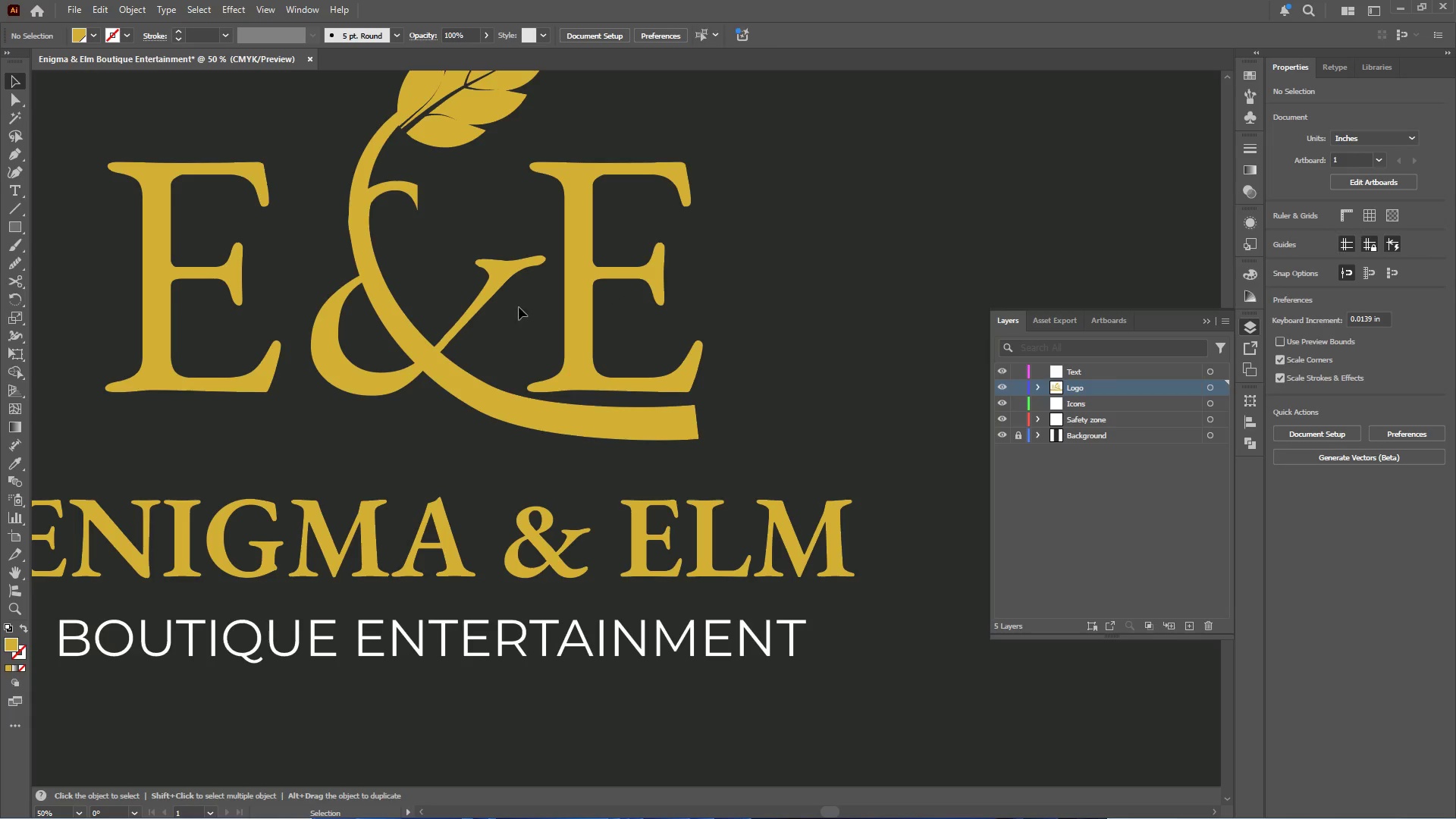 
scroll: coordinate [506, 311], scroll_direction: up, amount: 6.0
 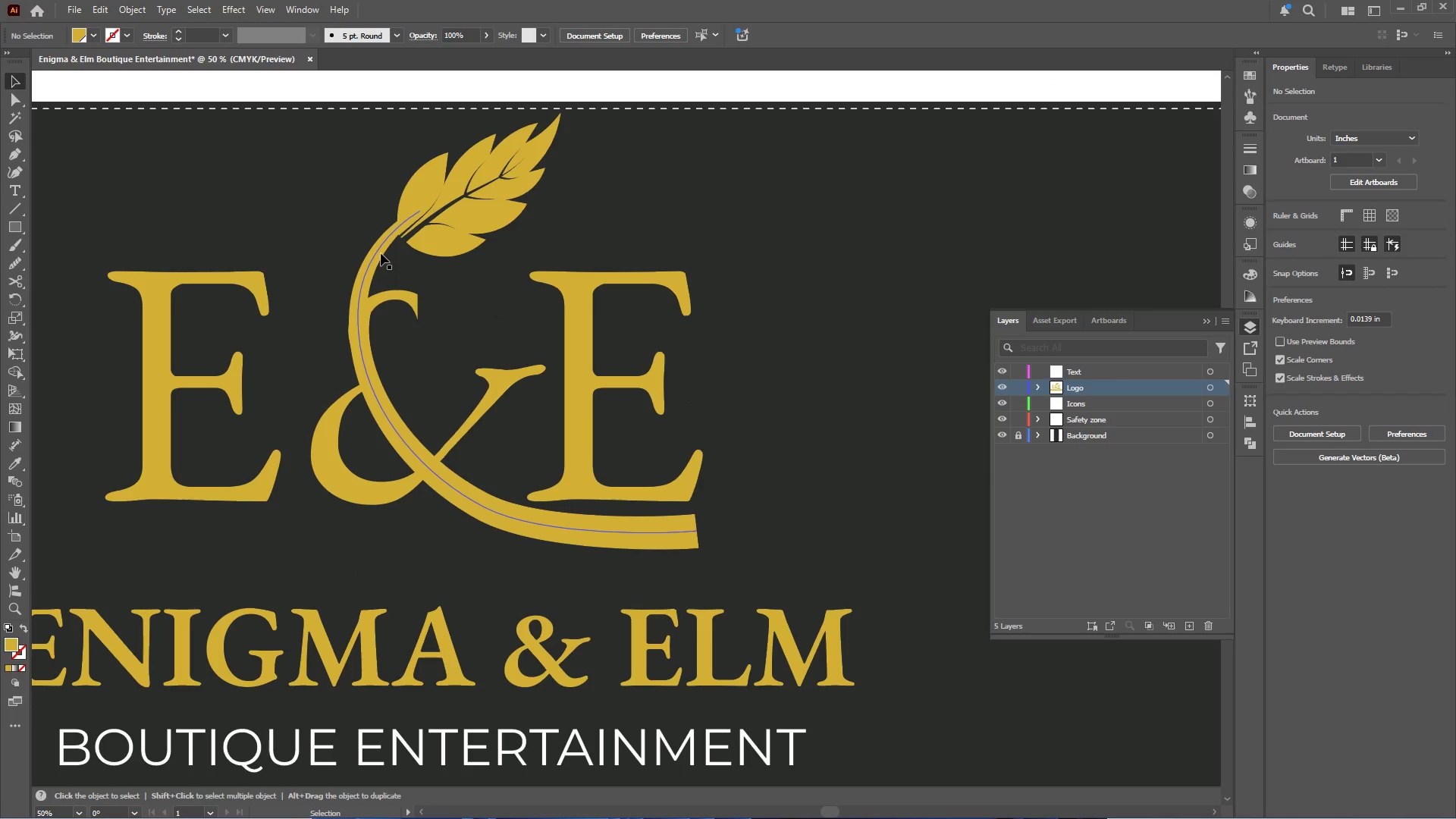 
left_click([381, 253])
 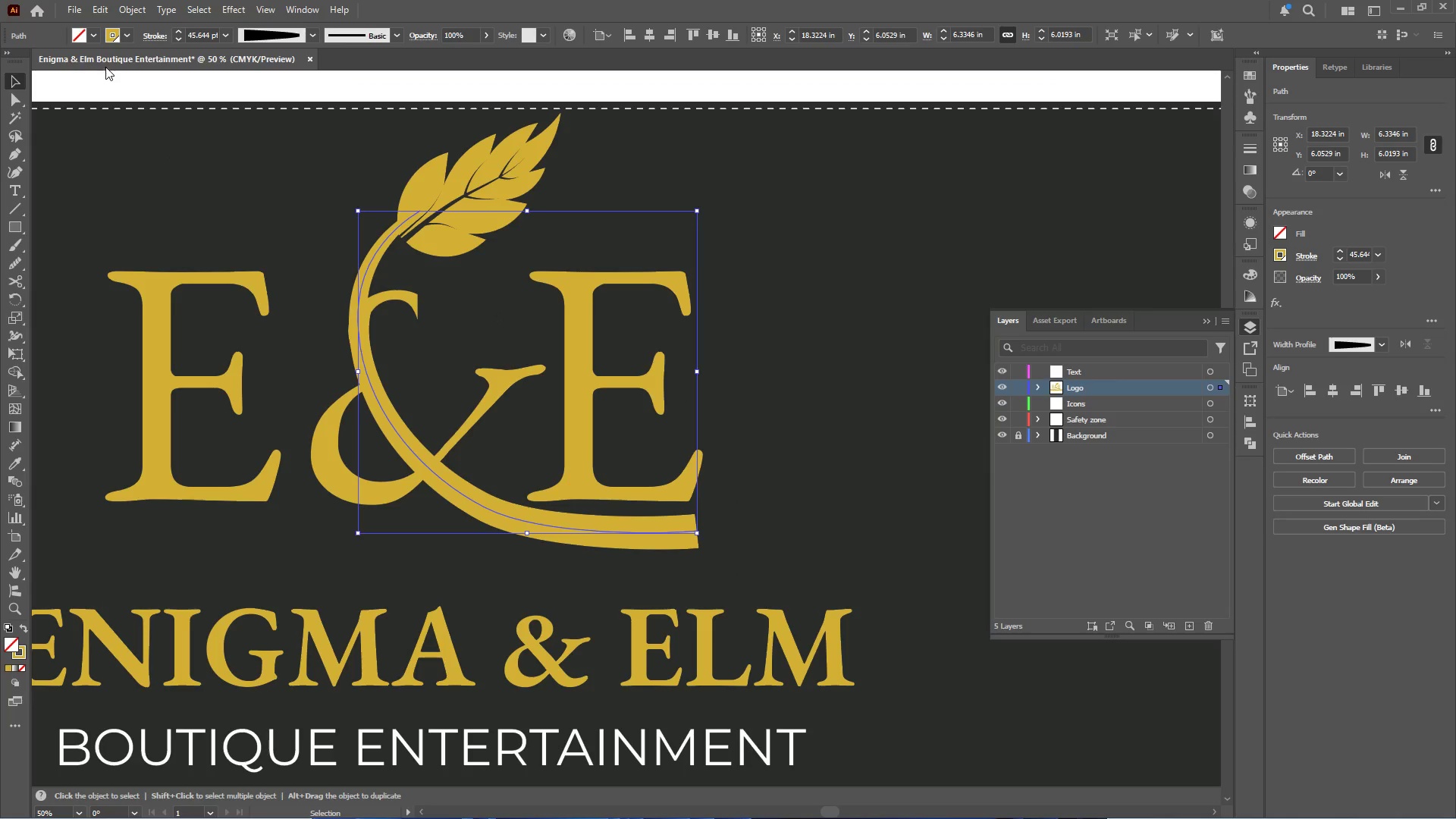 
left_click([133, 11])
 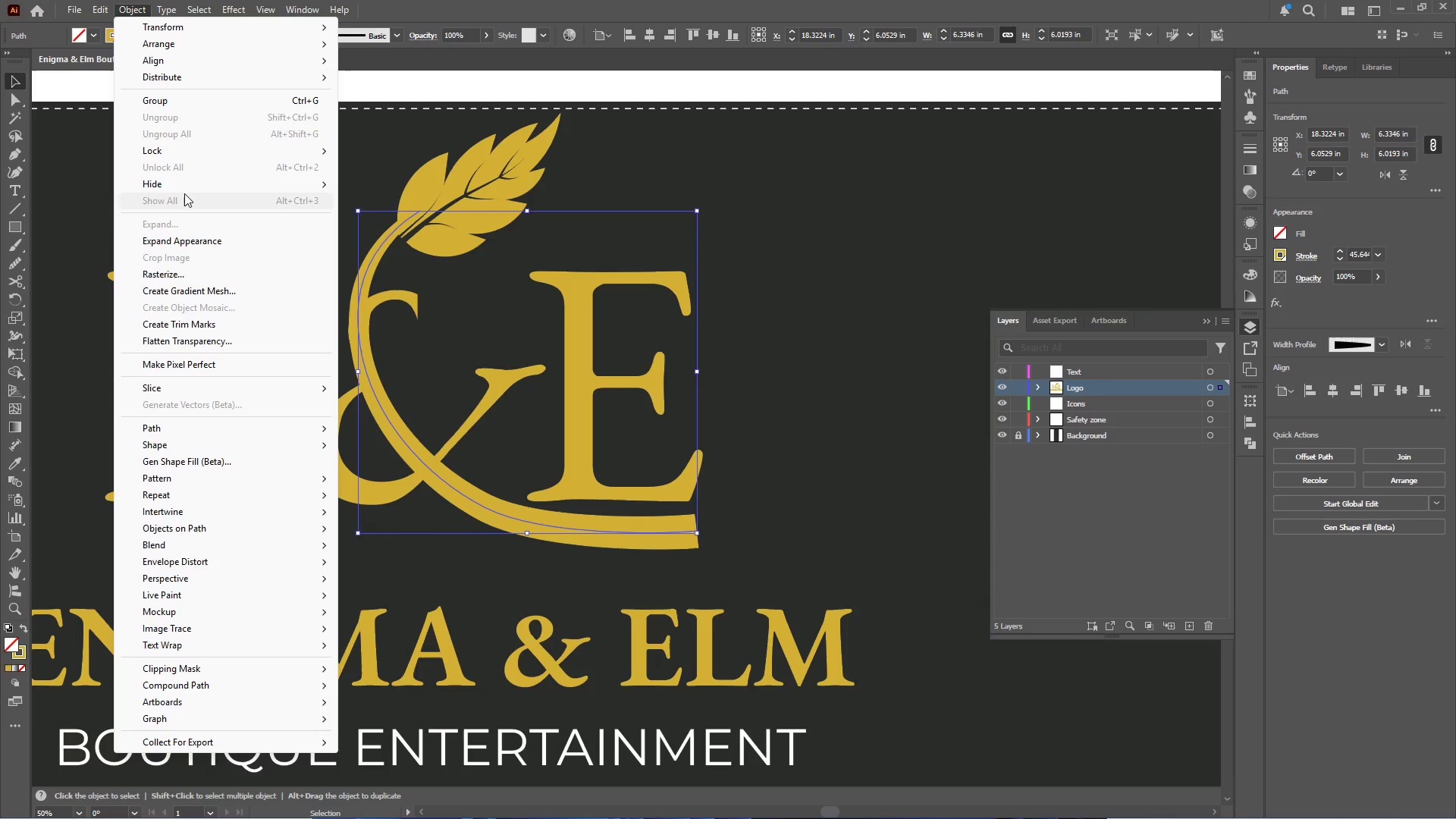 
left_click([182, 240])
 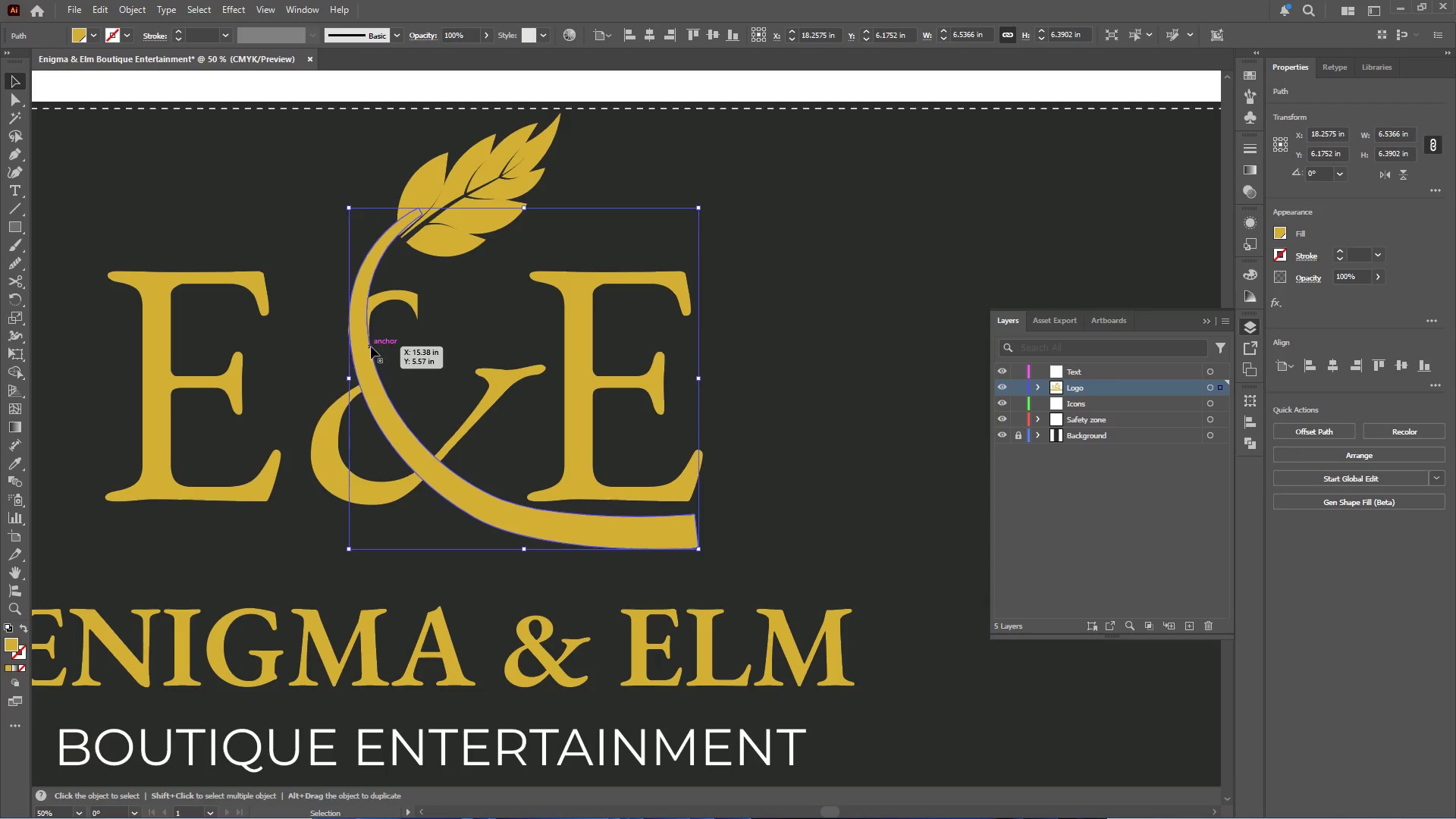 
hold_key(key=AltLeft, duration=0.34)
 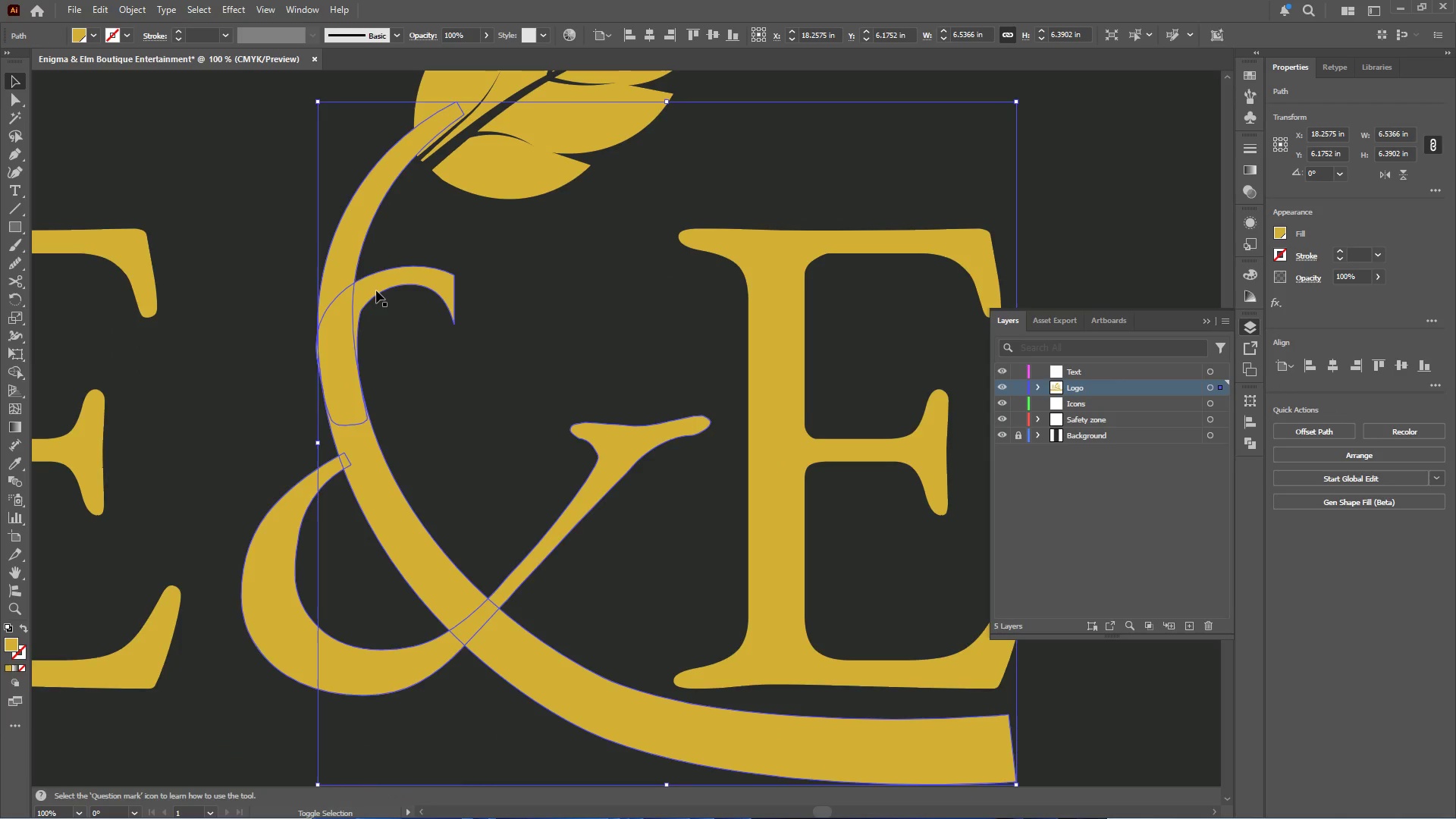 
hold_key(key=ShiftLeft, duration=0.73)
 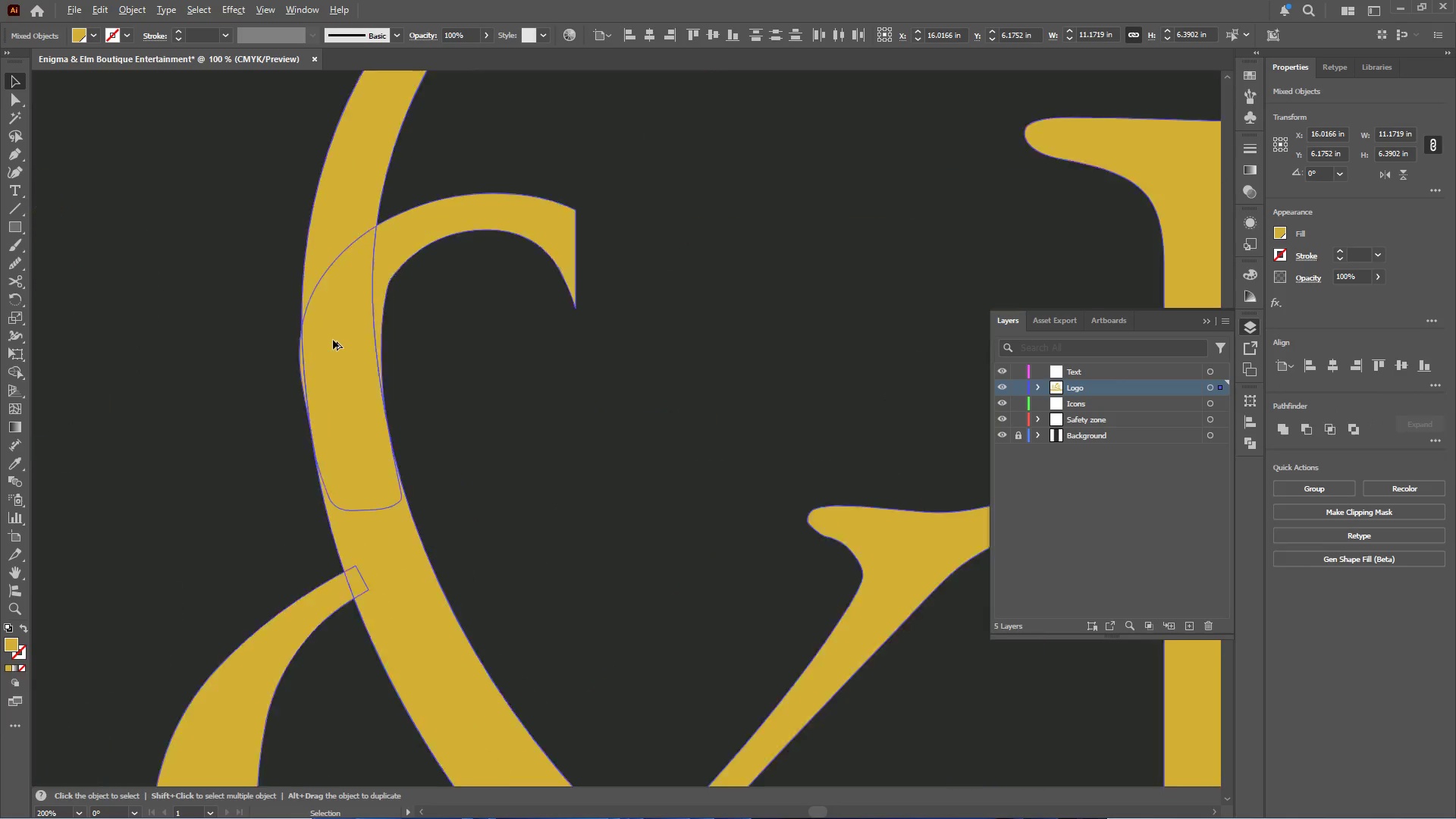 
scroll: coordinate [381, 314], scroll_direction: up, amount: 2.0
 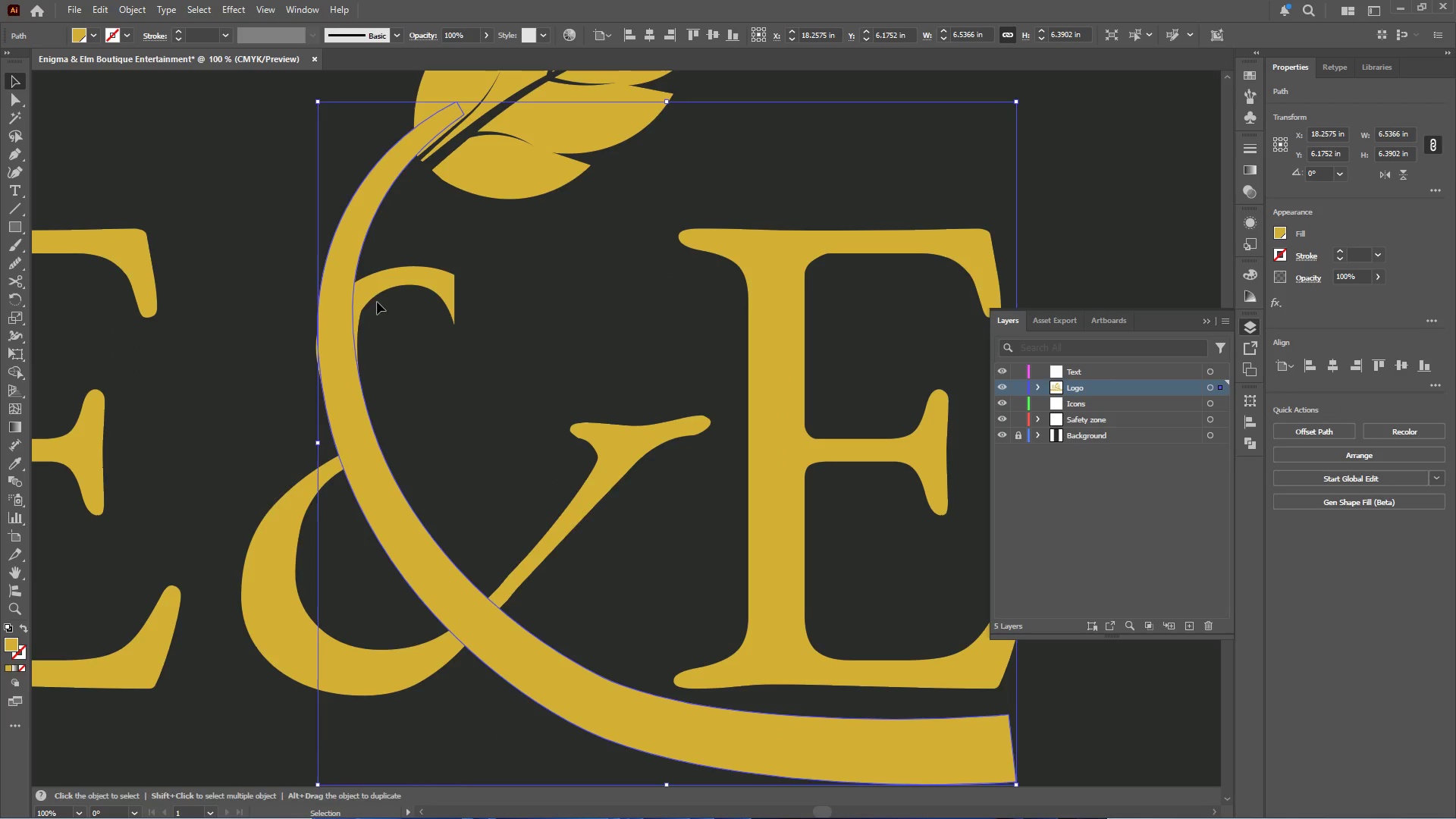 
left_click([376, 290])
 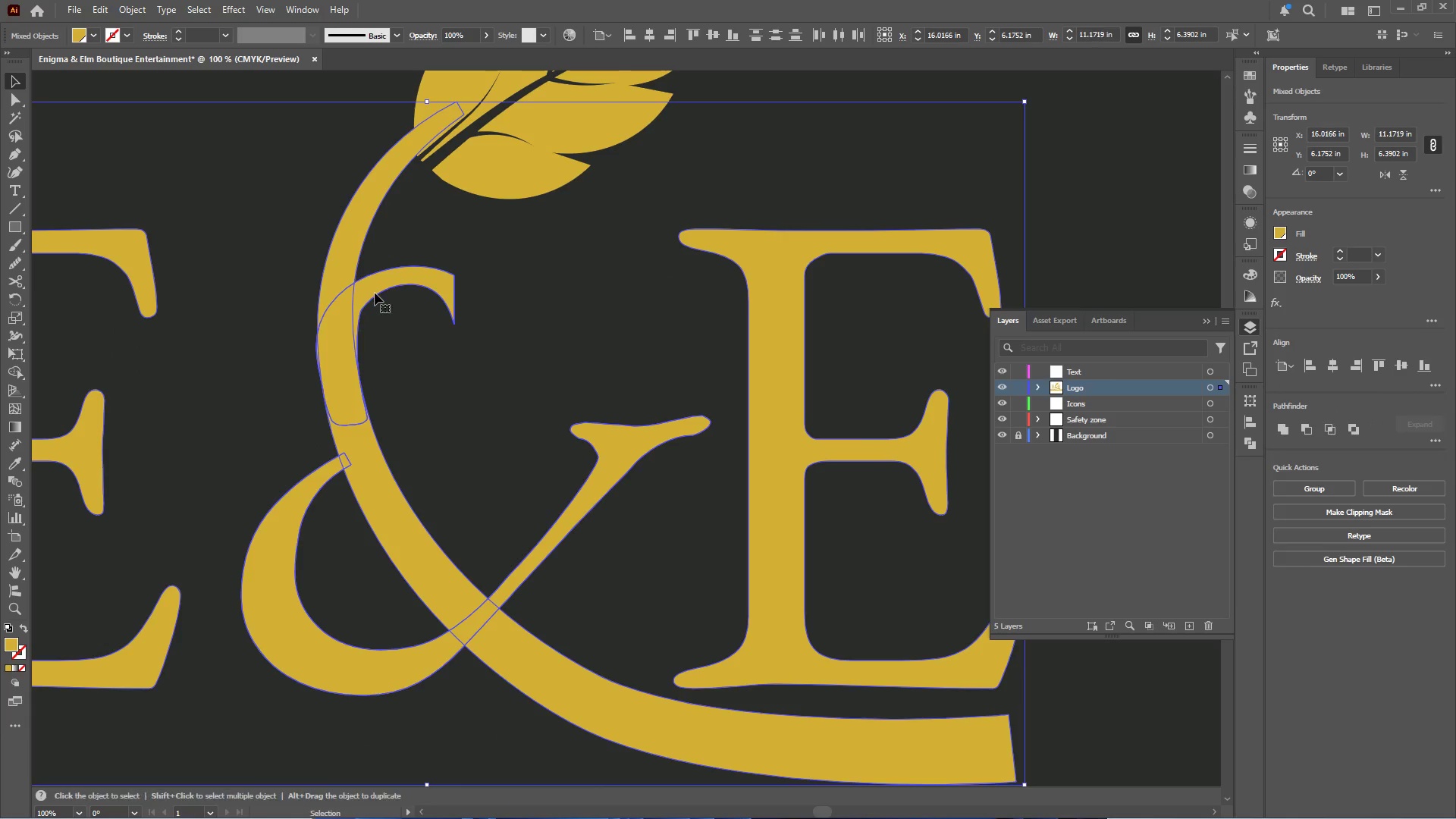 
hold_key(key=AltLeft, duration=0.36)
scroll: coordinate [333, 340], scroll_direction: up, amount: 3.0
 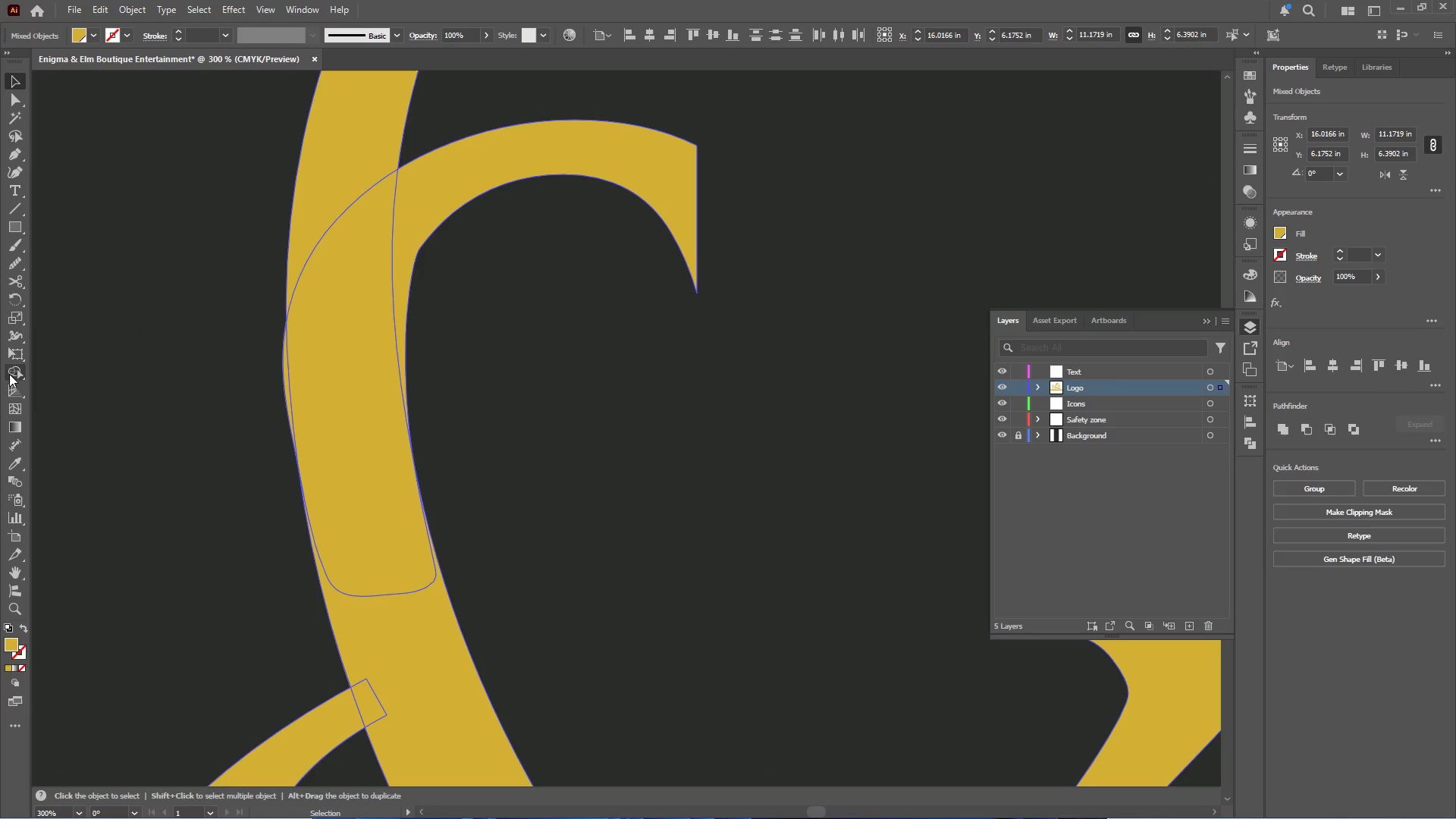 
left_click([11, 374])
 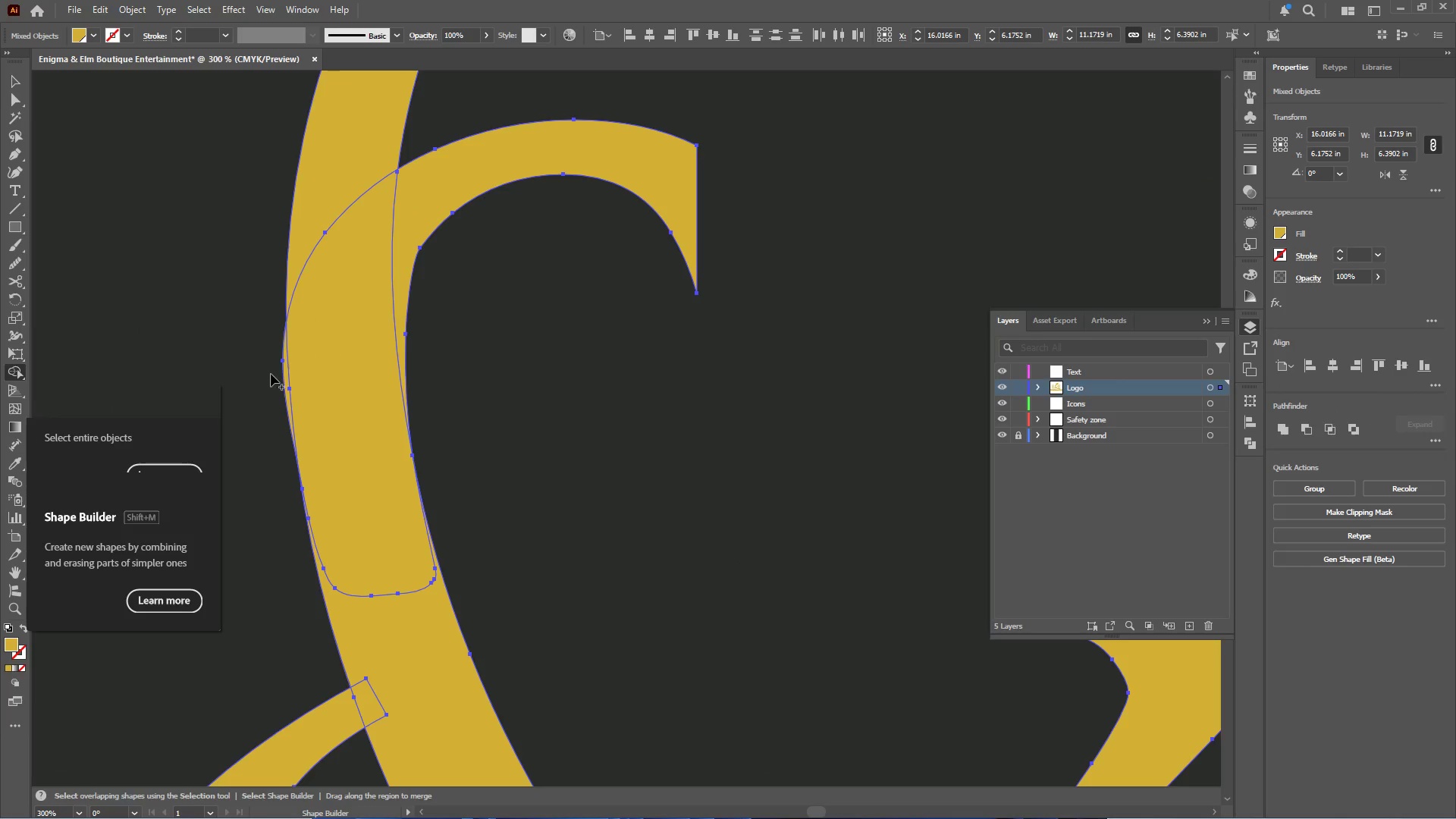 
hold_key(key=AltLeft, duration=1.19)
scroll: coordinate [274, 368], scroll_direction: up, amount: 1.0
 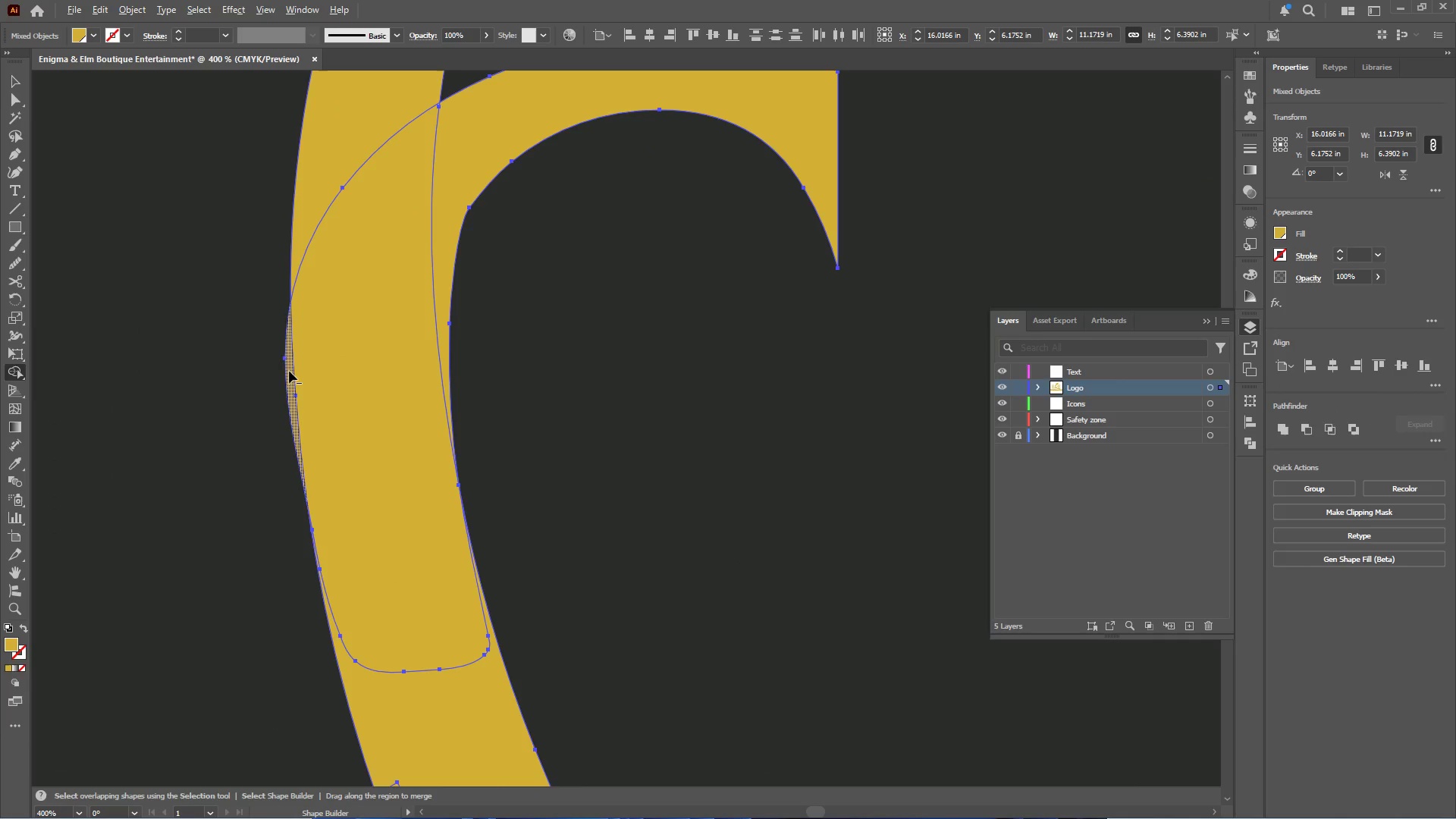 
left_click([289, 371])
 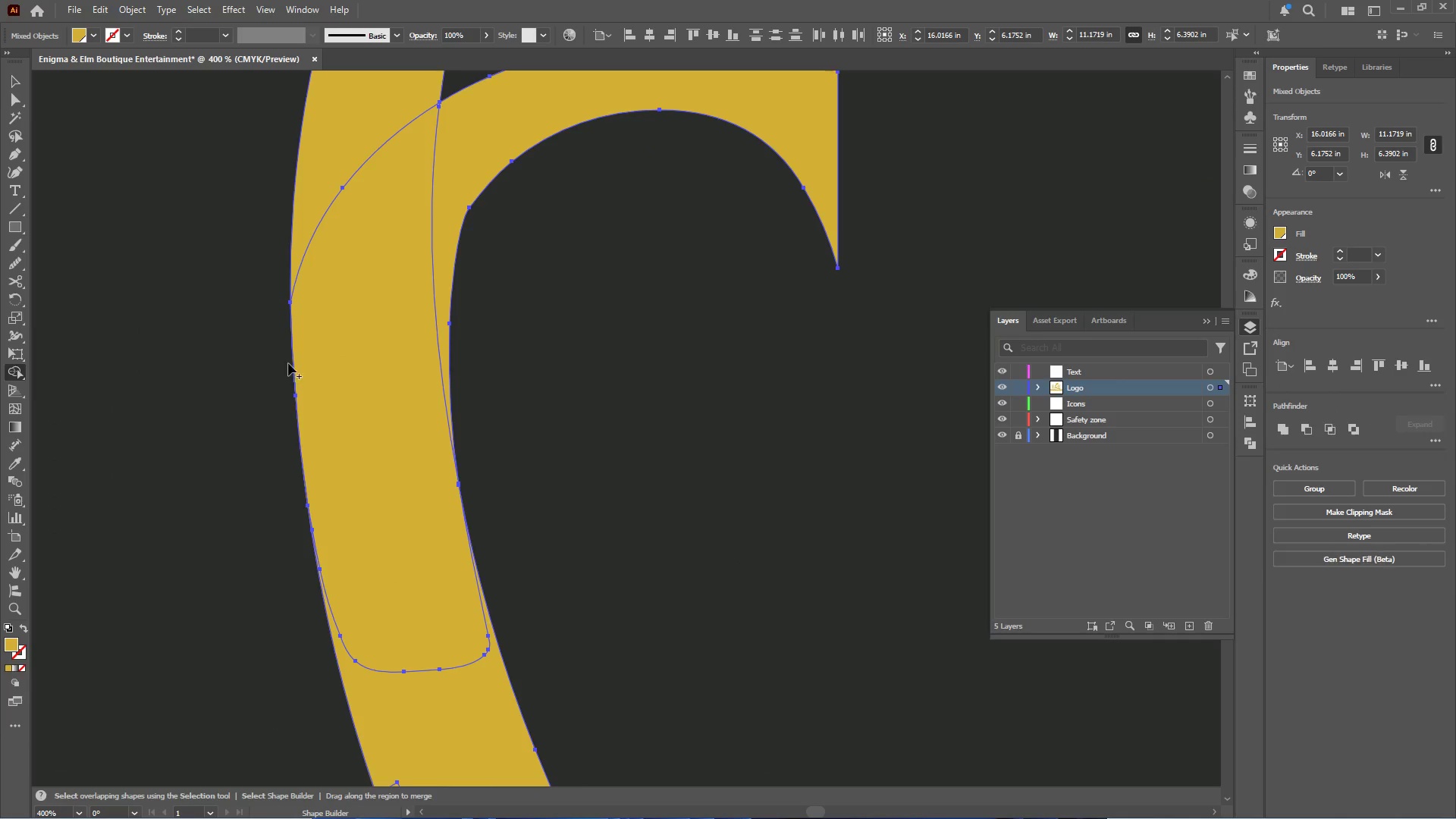 
hold_key(key=AltLeft, duration=0.62)
scroll: coordinate [287, 354], scroll_direction: down, amount: 2.0
 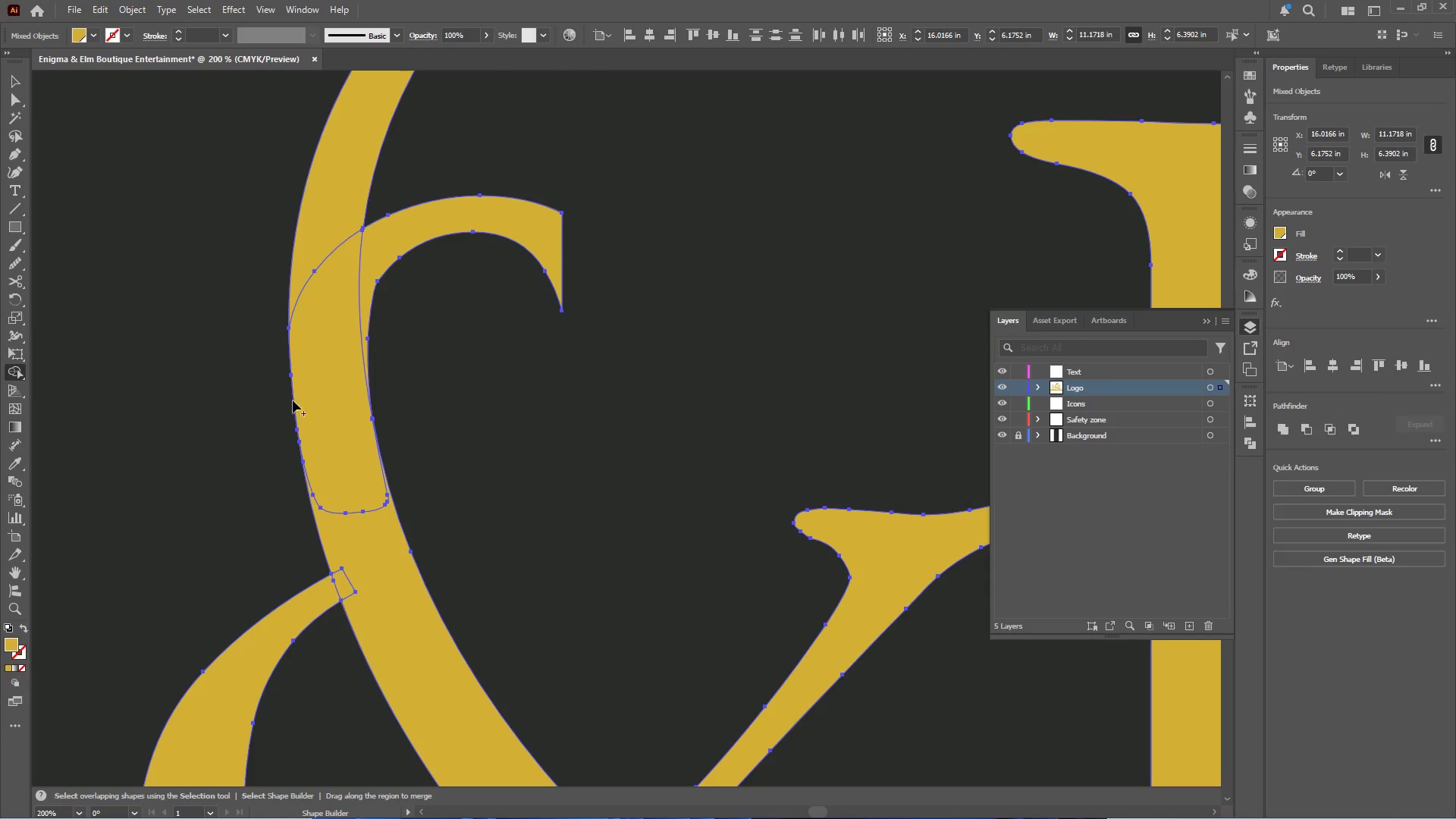 
hold_key(key=AltLeft, duration=0.53)
scroll: coordinate [309, 383], scroll_direction: down, amount: 5.0
 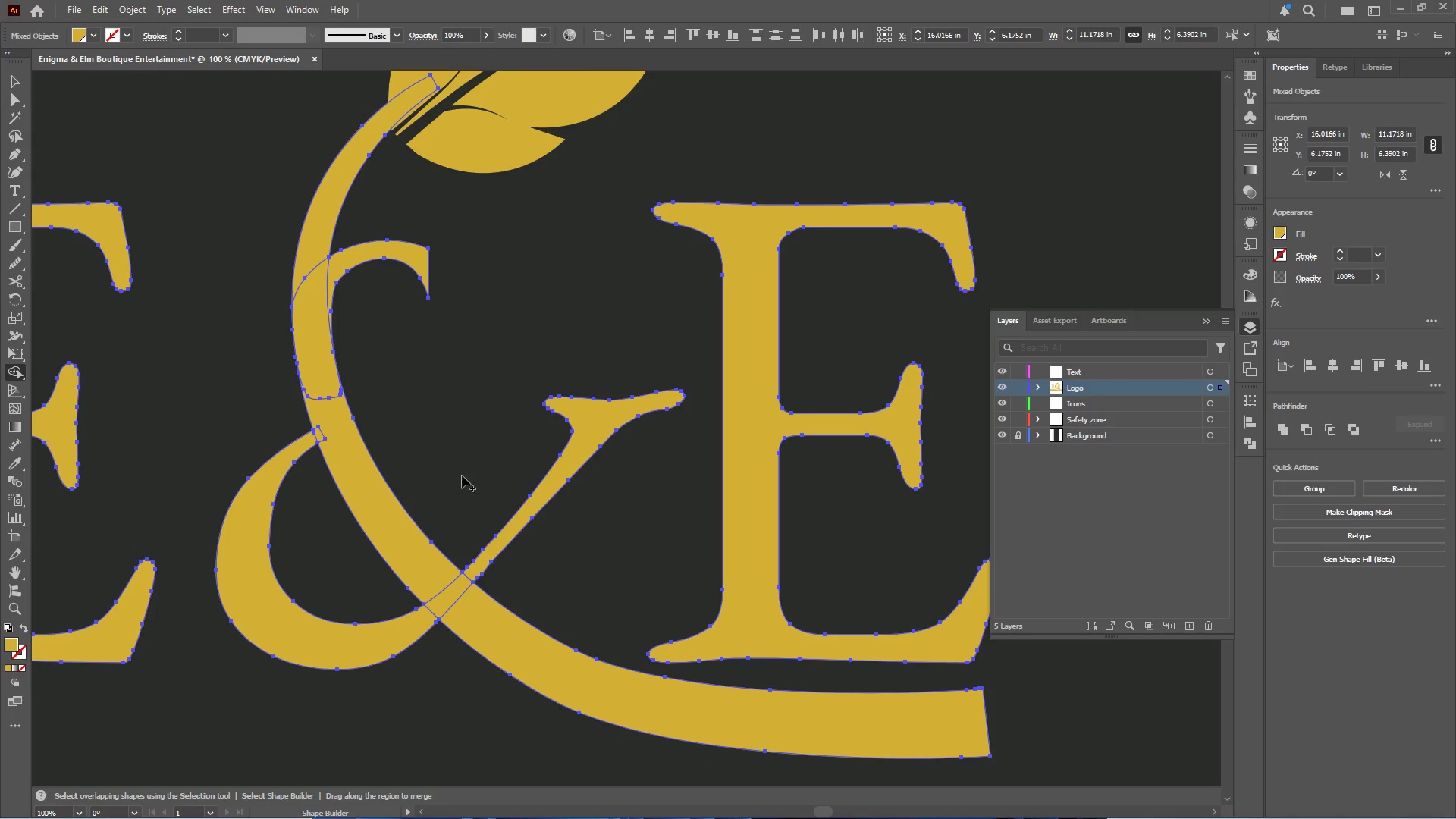 
hold_key(key=AltLeft, duration=0.42)
hold_key(key=AltLeft, duration=0.92)
scroll: coordinate [494, 543], scroll_direction: down, amount: 4.0
 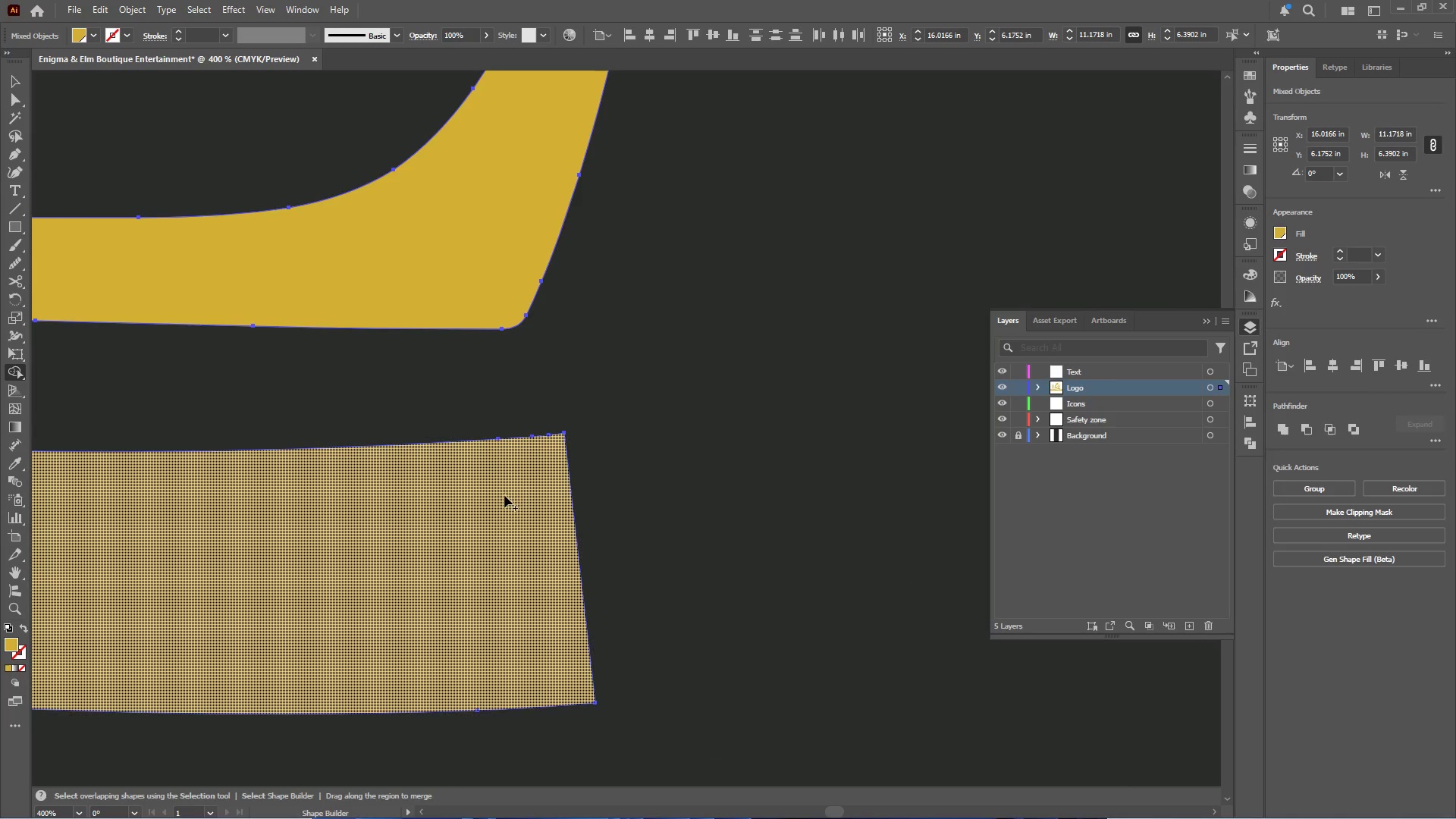 
left_click([14, 98])
 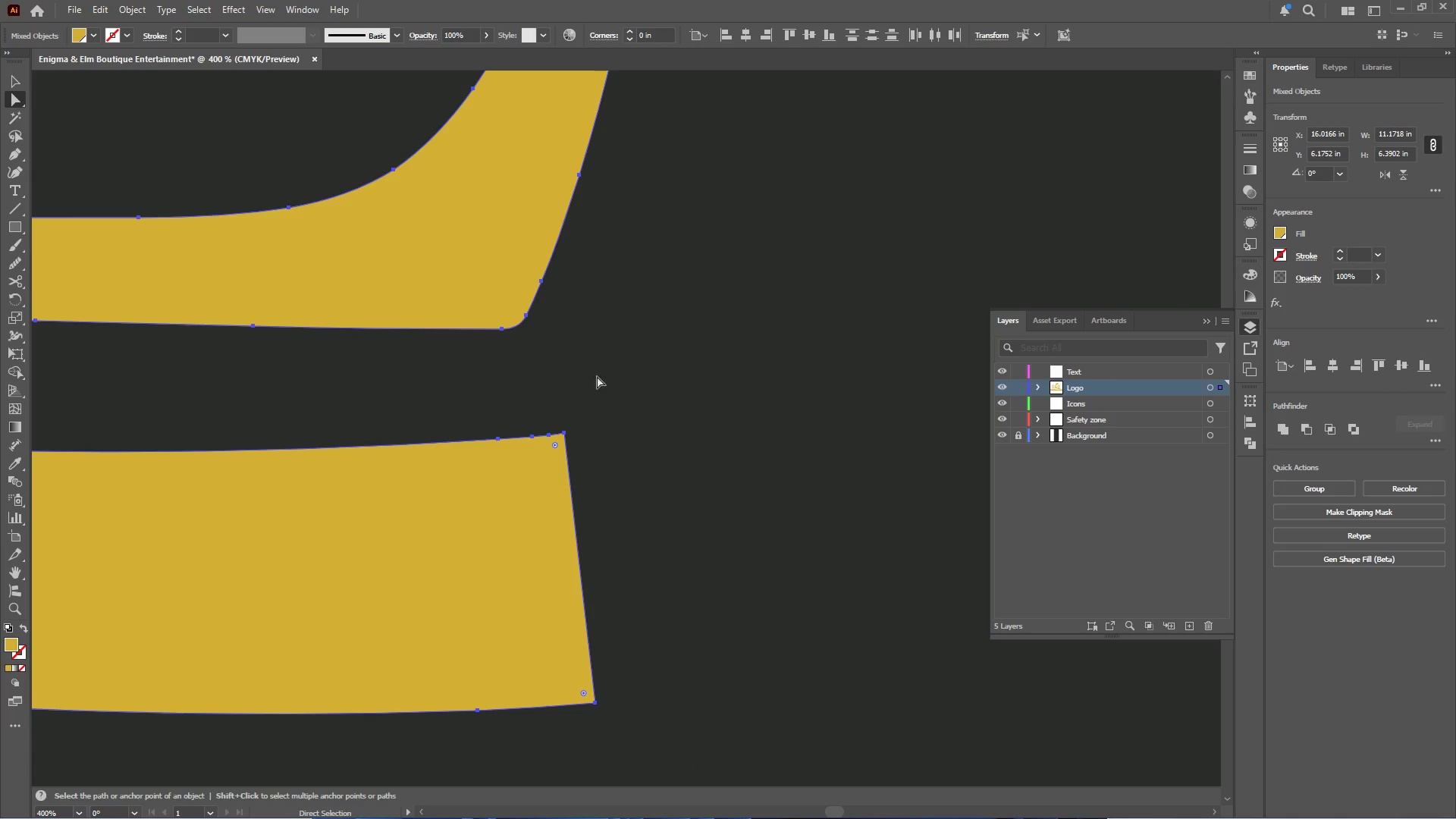 
left_click_drag(start_coordinate=[592, 392], to_coordinate=[590, 448])
 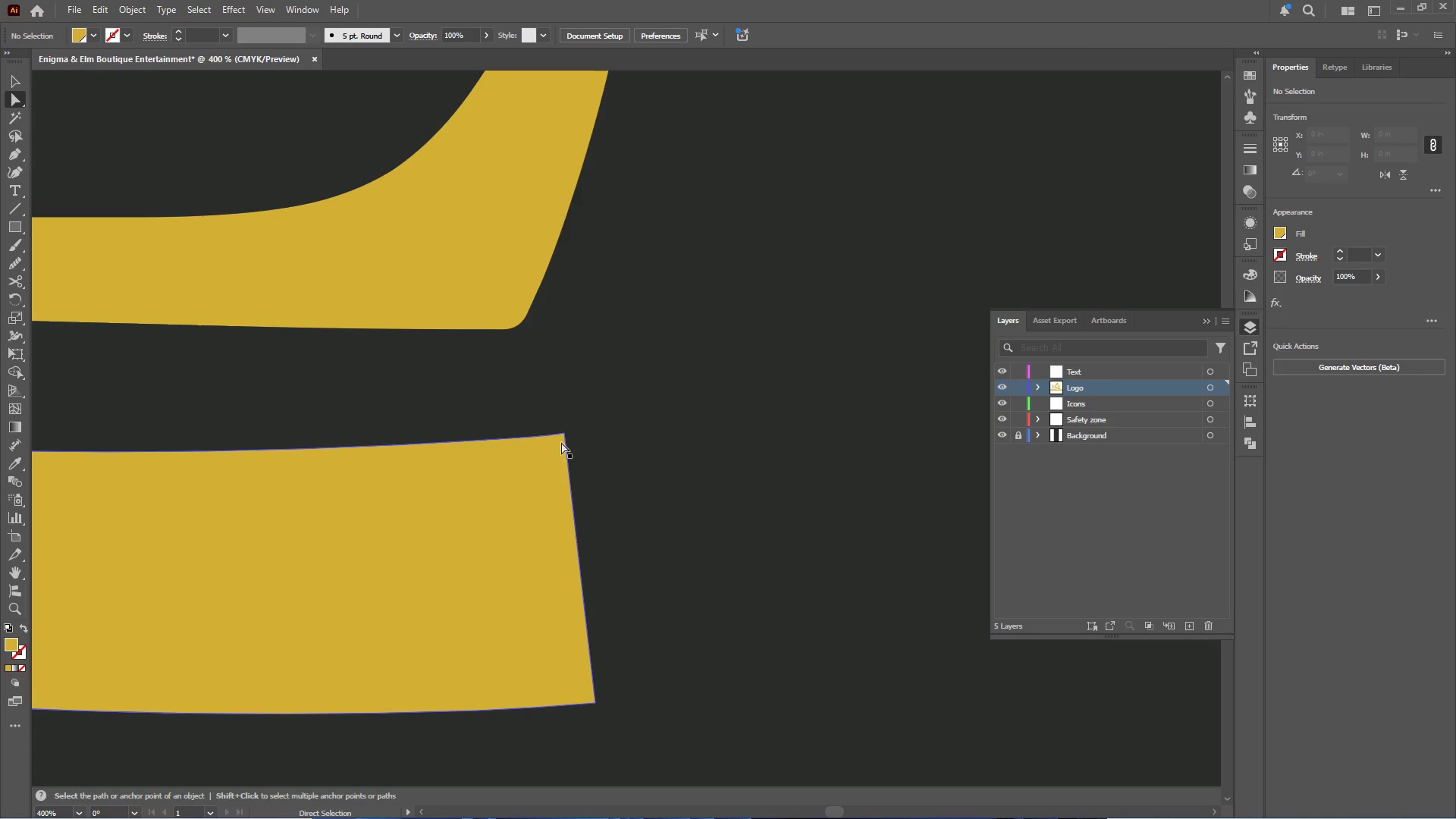 
left_click([561, 442])
 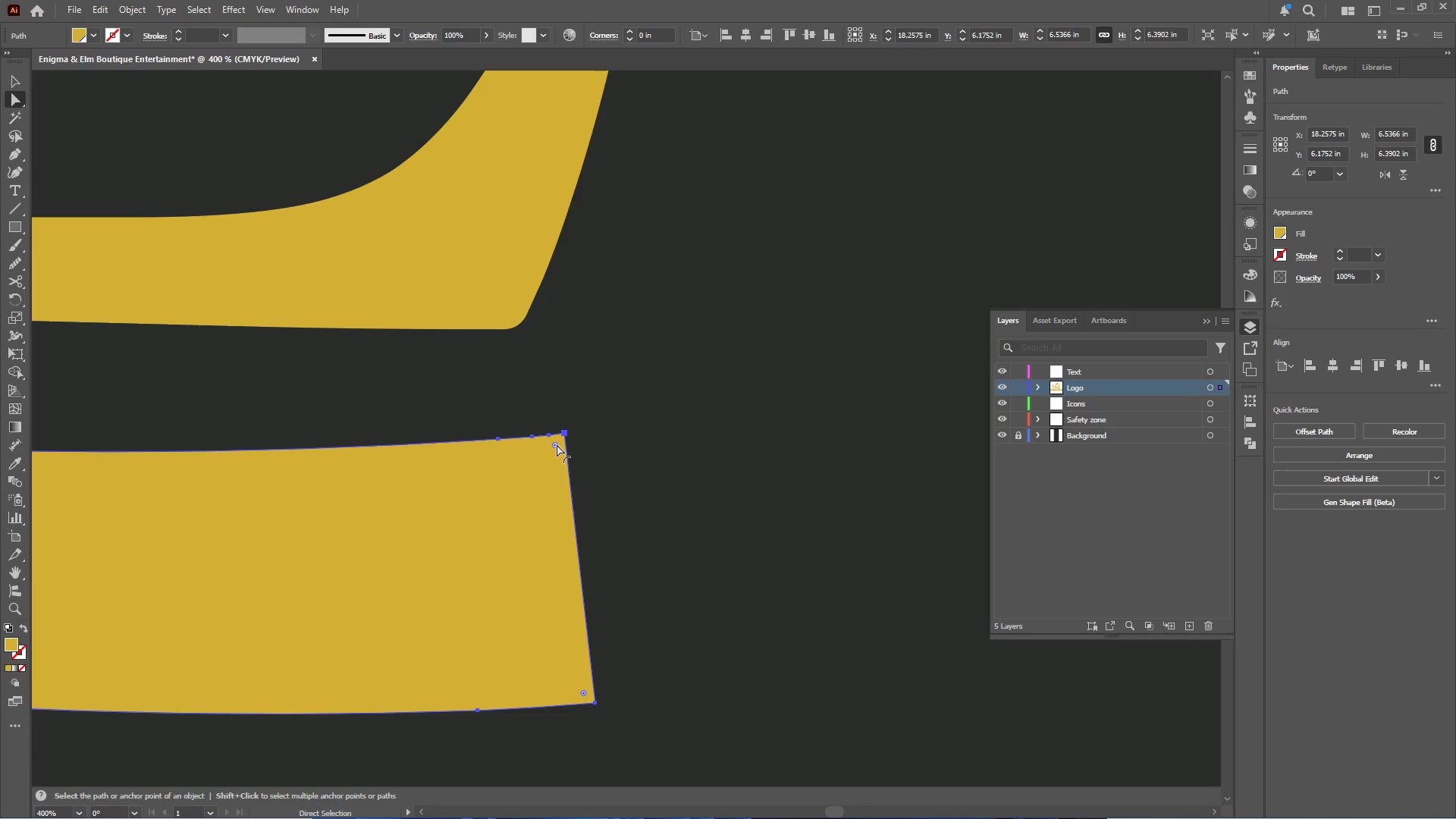 
left_click([557, 444])
 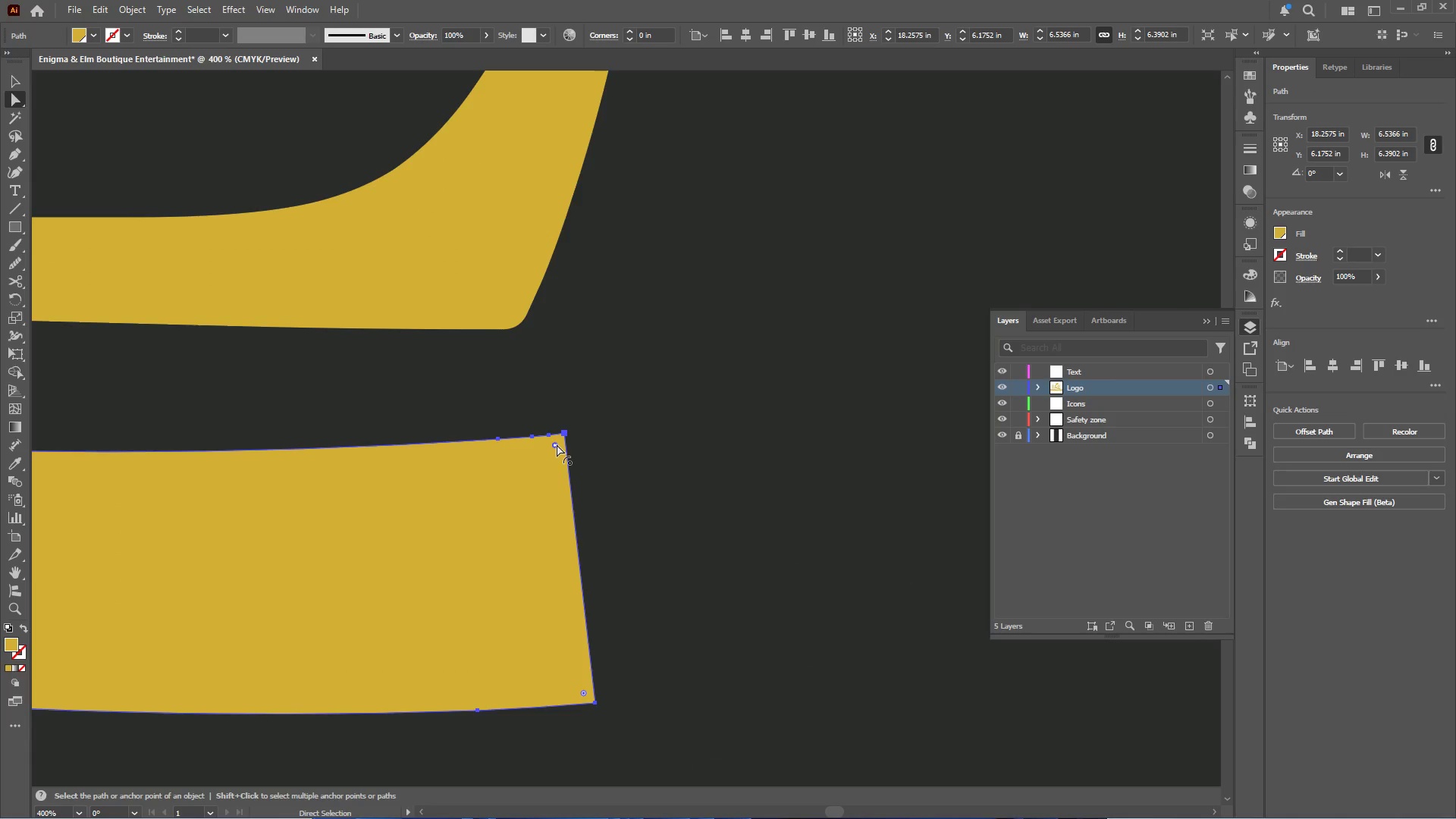 
left_click_drag(start_coordinate=[557, 444], to_coordinate=[589, 422])
 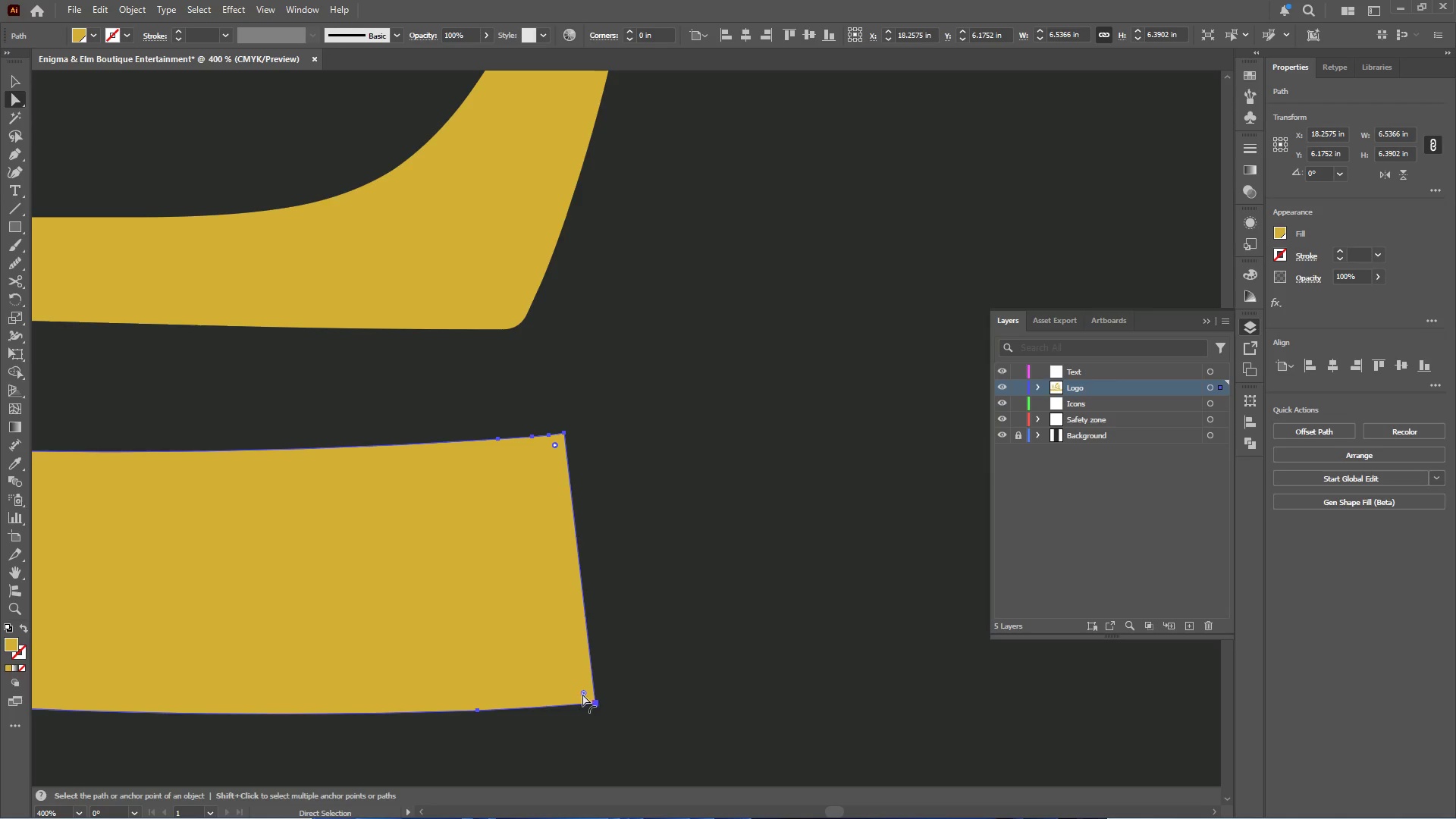 
left_click([584, 688])
 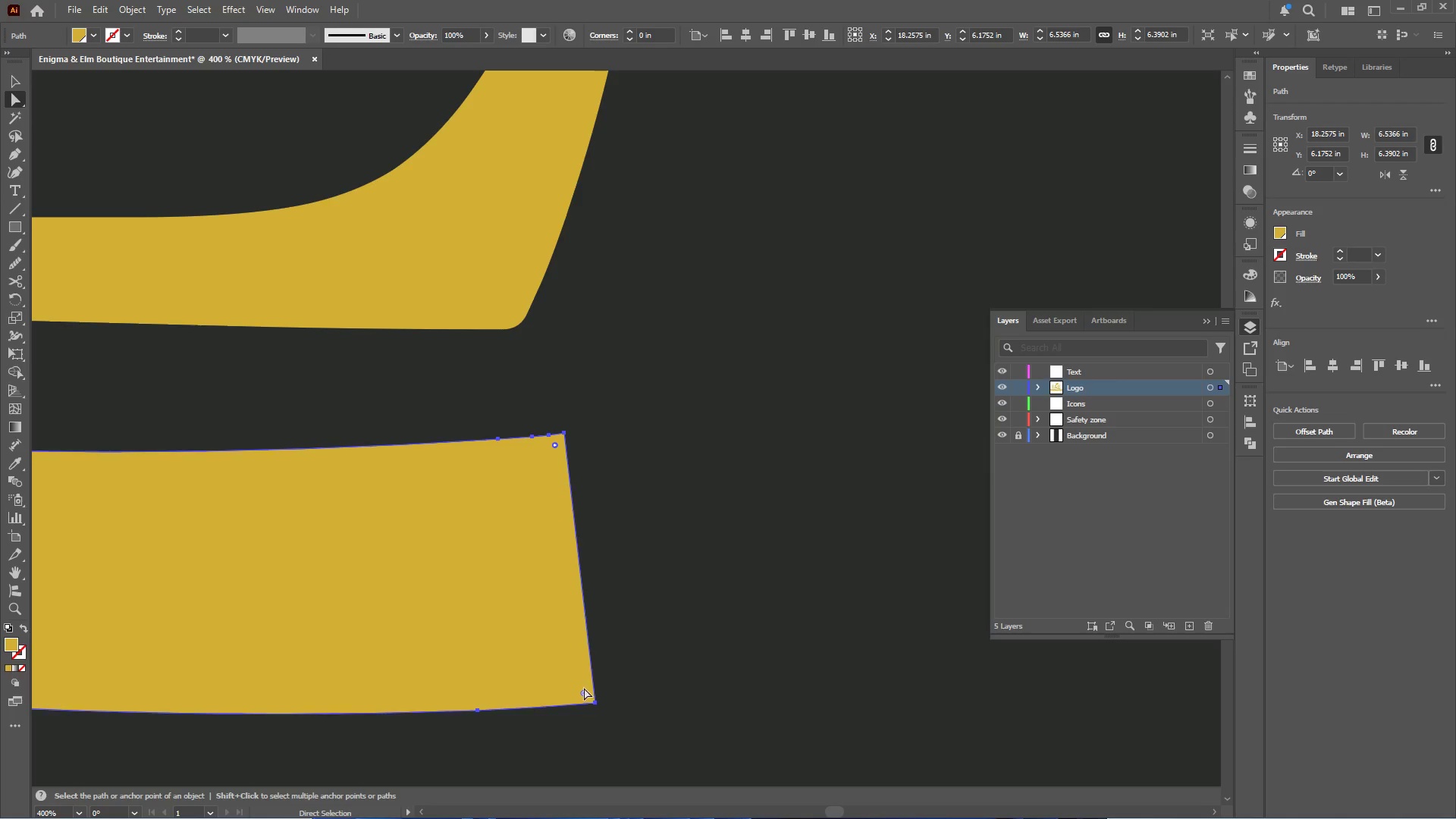 
left_click_drag(start_coordinate=[584, 688], to_coordinate=[473, 594])
 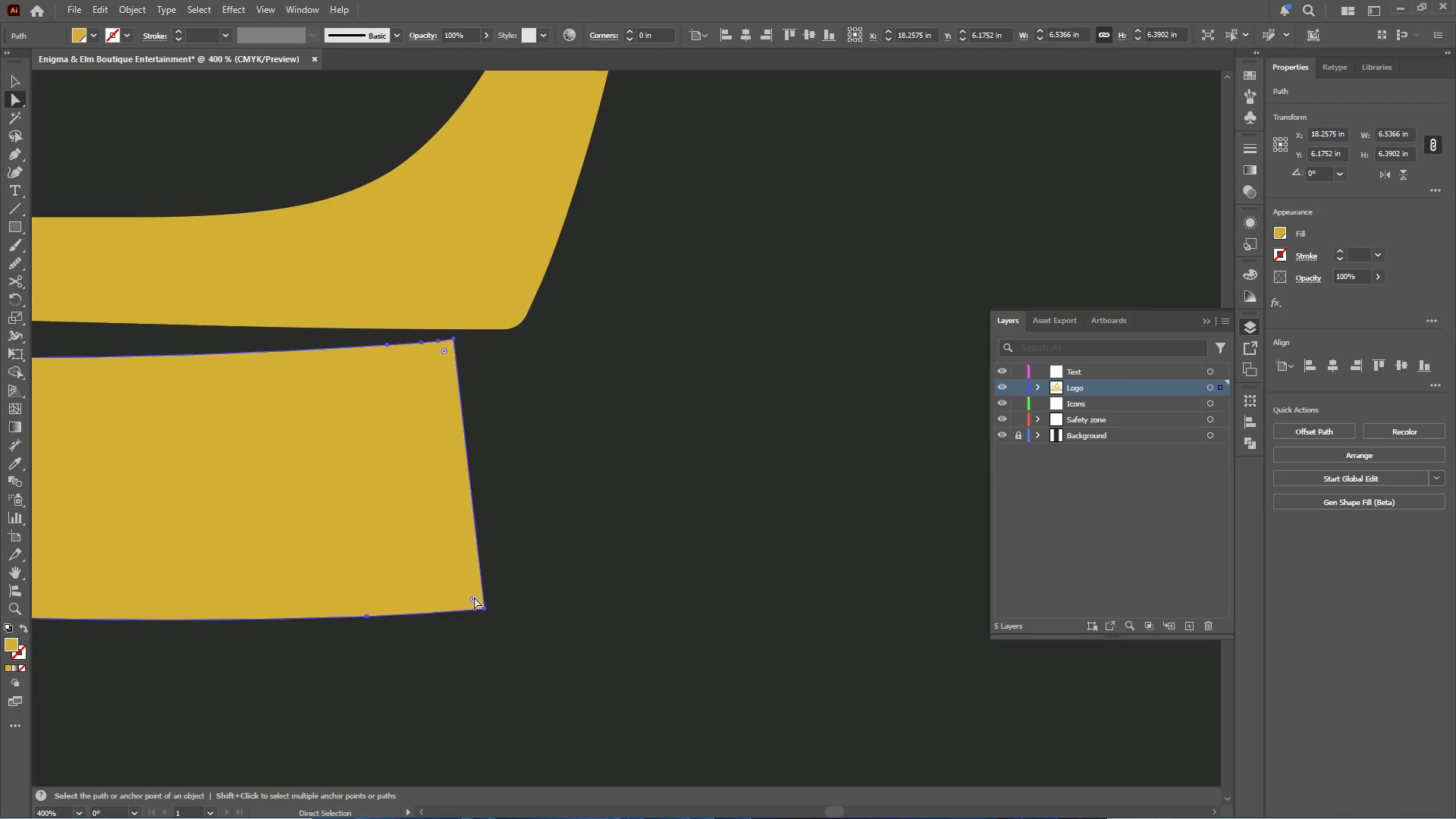 
key(Control+Z)
 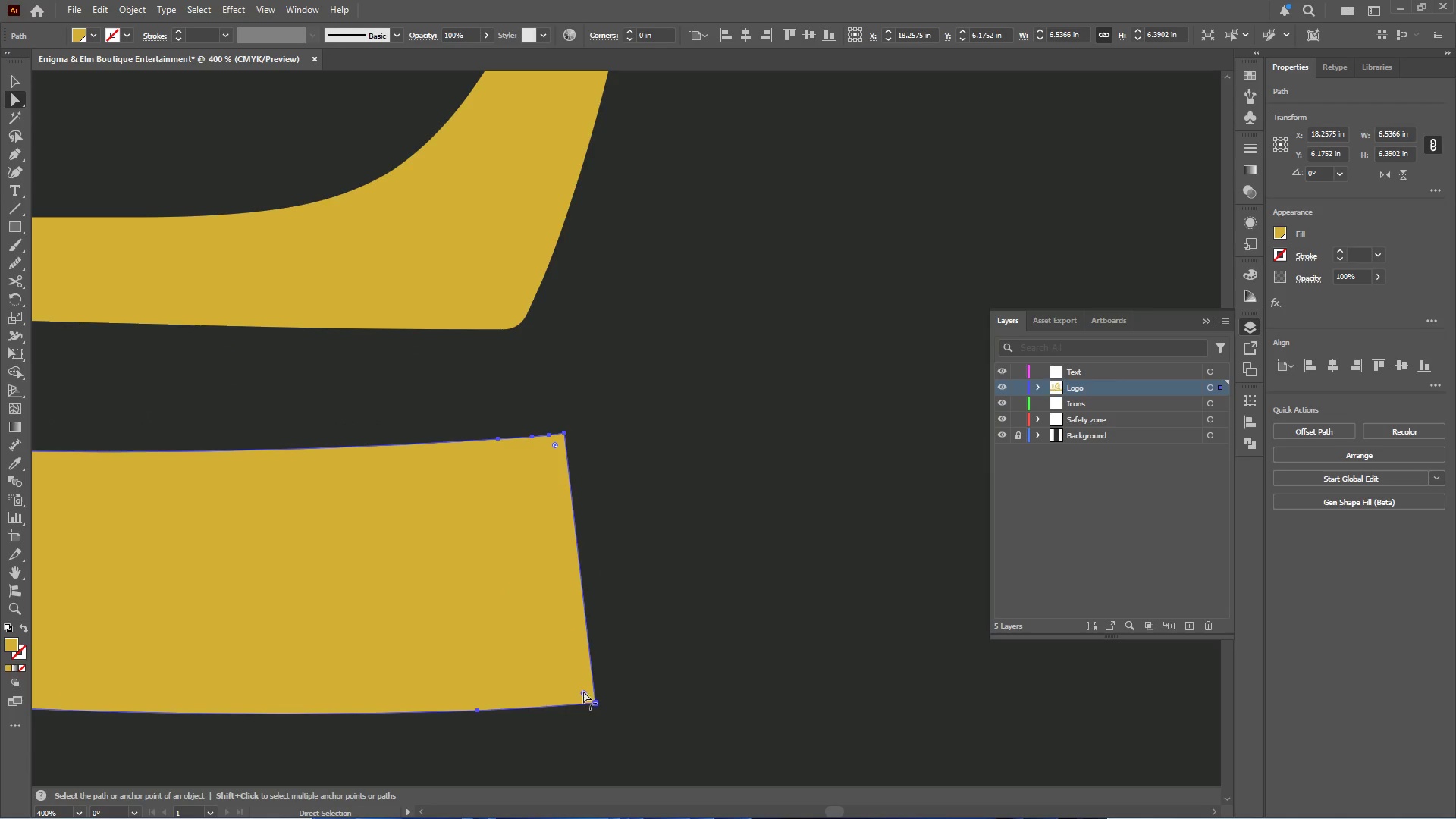 
left_click([583, 691])
 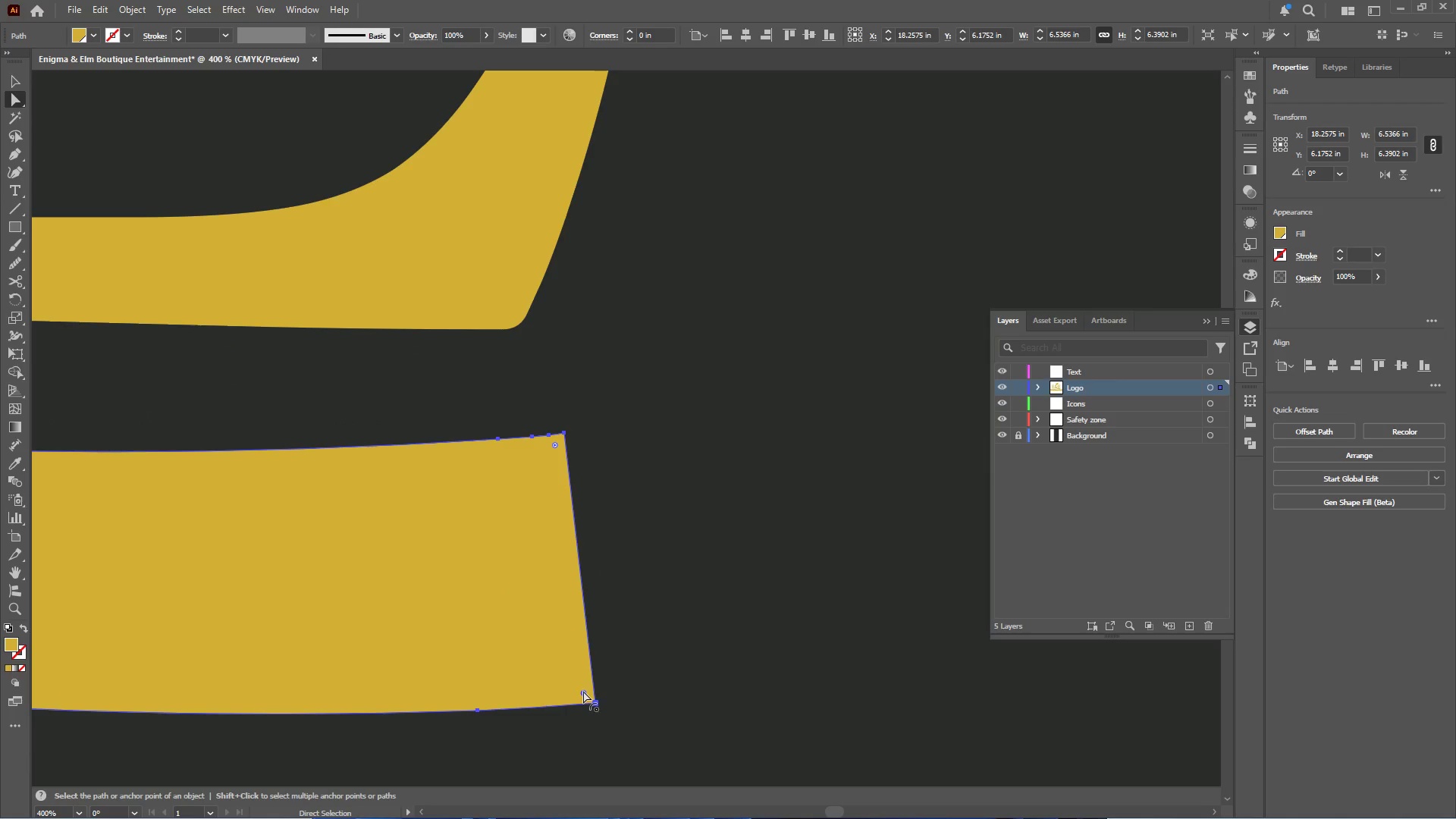 
left_click_drag(start_coordinate=[583, 691], to_coordinate=[411, 493])
 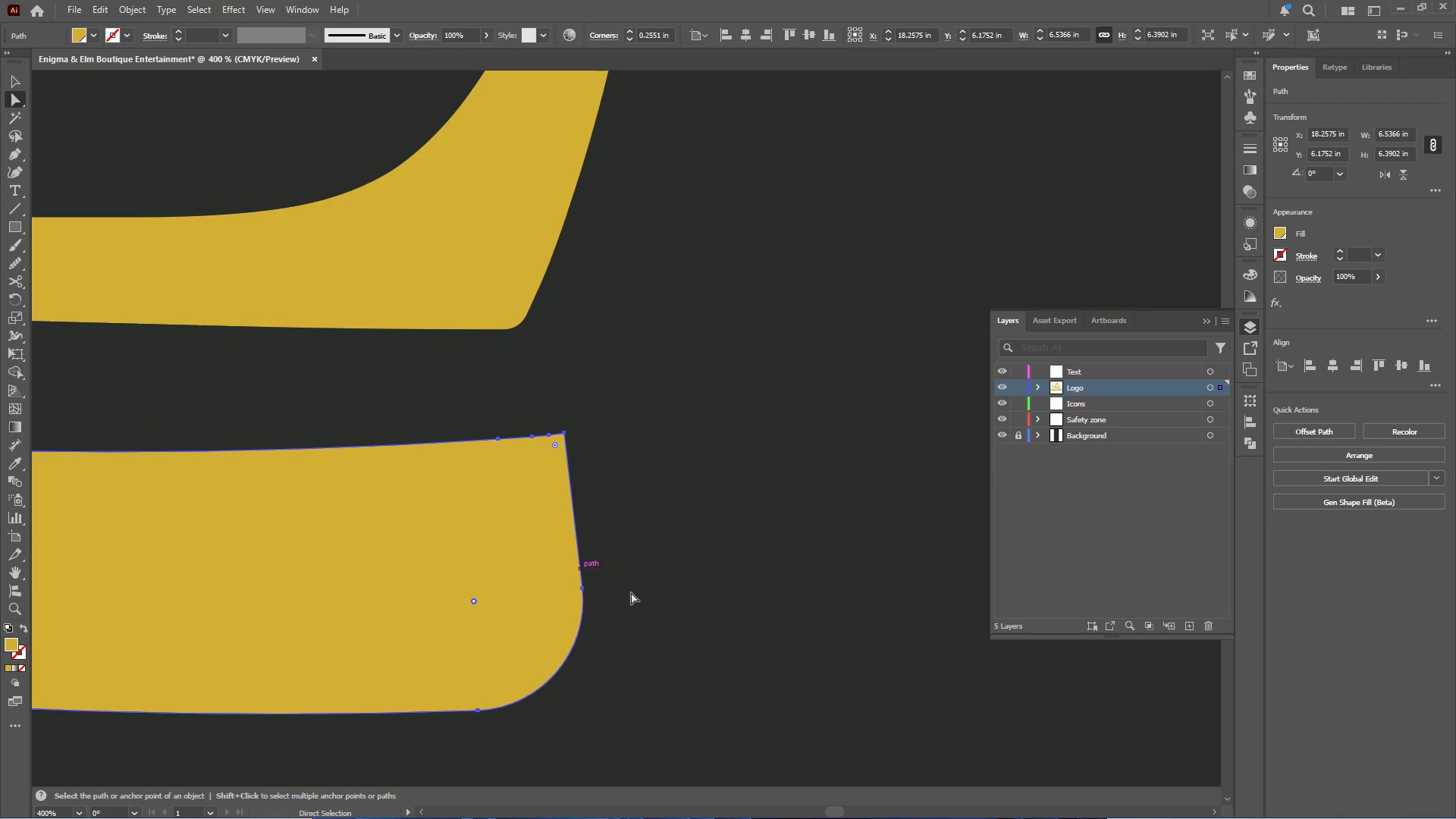 
hold_key(key=AltLeft, duration=0.5)
hold_key(key=AltLeft, duration=0.31)
scroll: coordinate [639, 648], scroll_direction: down, amount: 2.0
 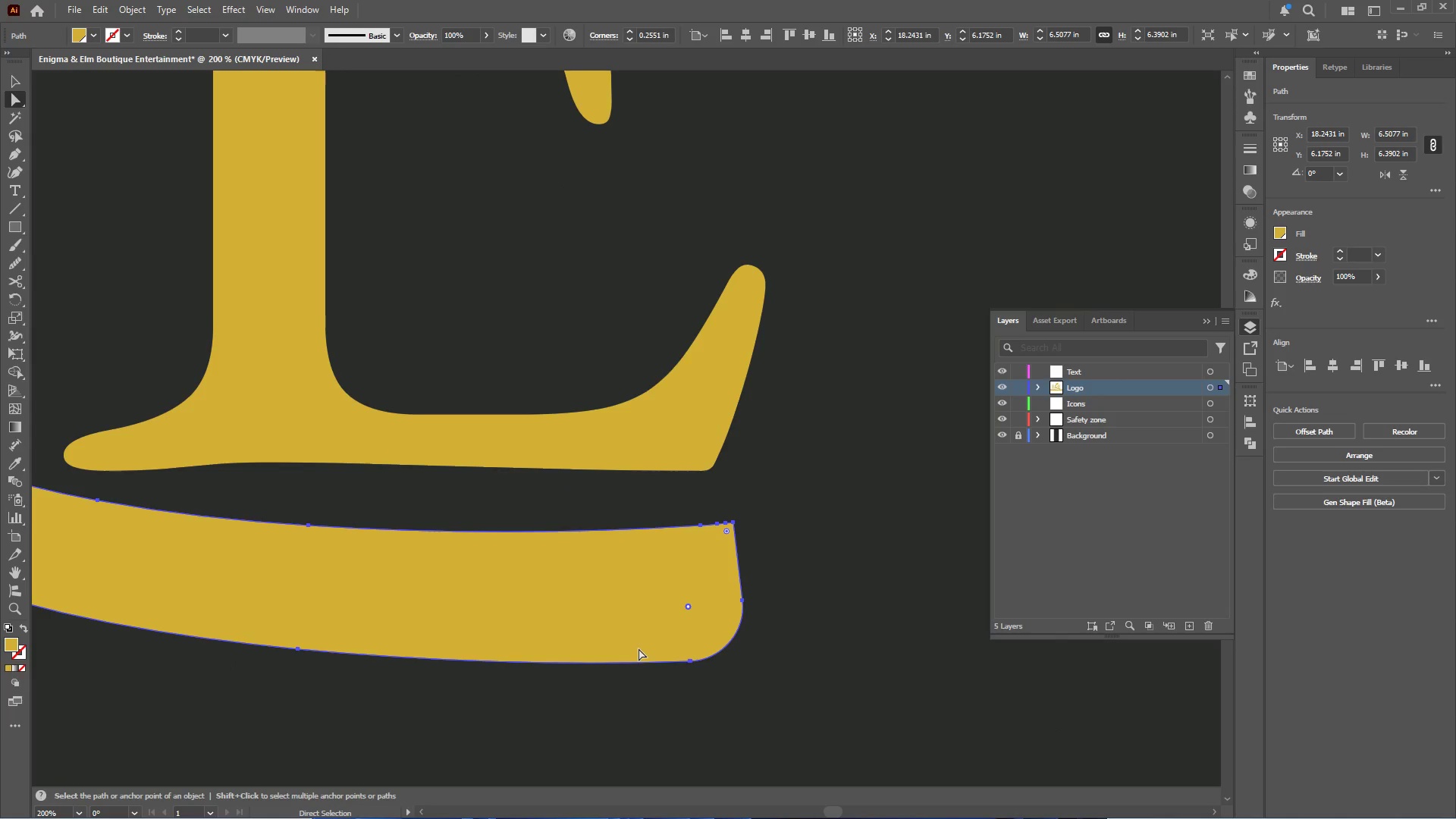 
key(Control+Z)
 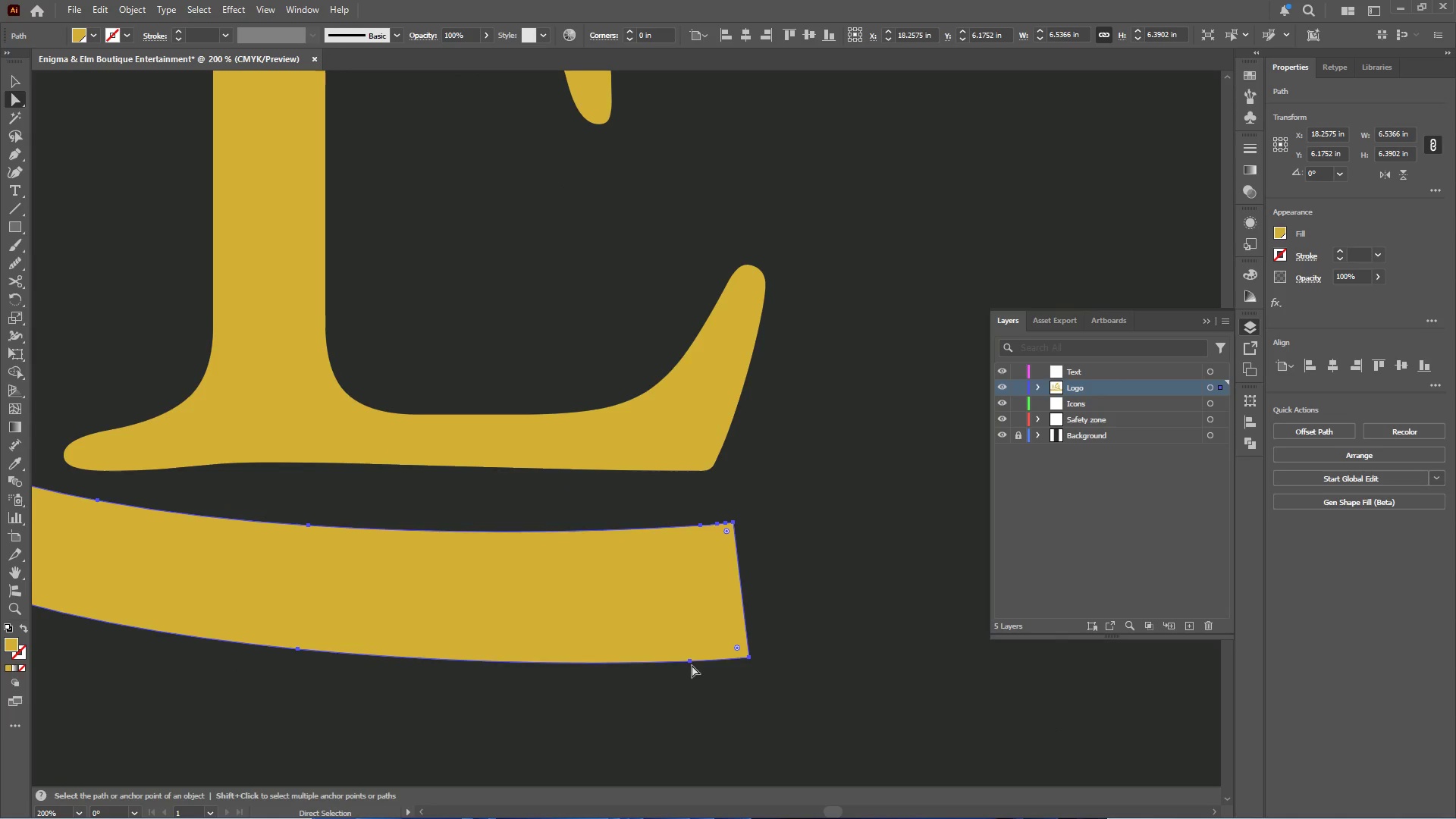 
left_click([690, 662])
 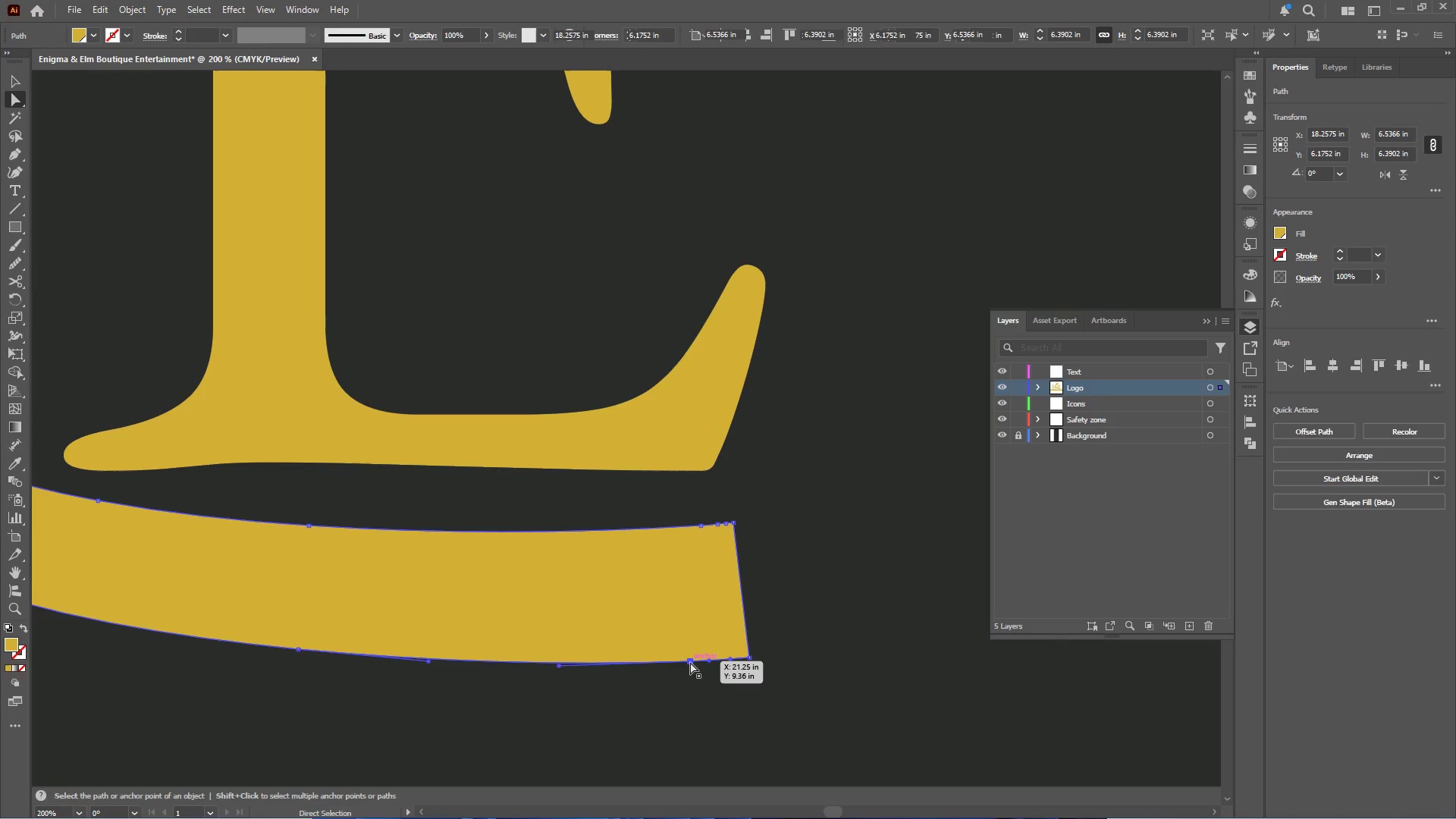 
left_click_drag(start_coordinate=[690, 662], to_coordinate=[501, 655])
 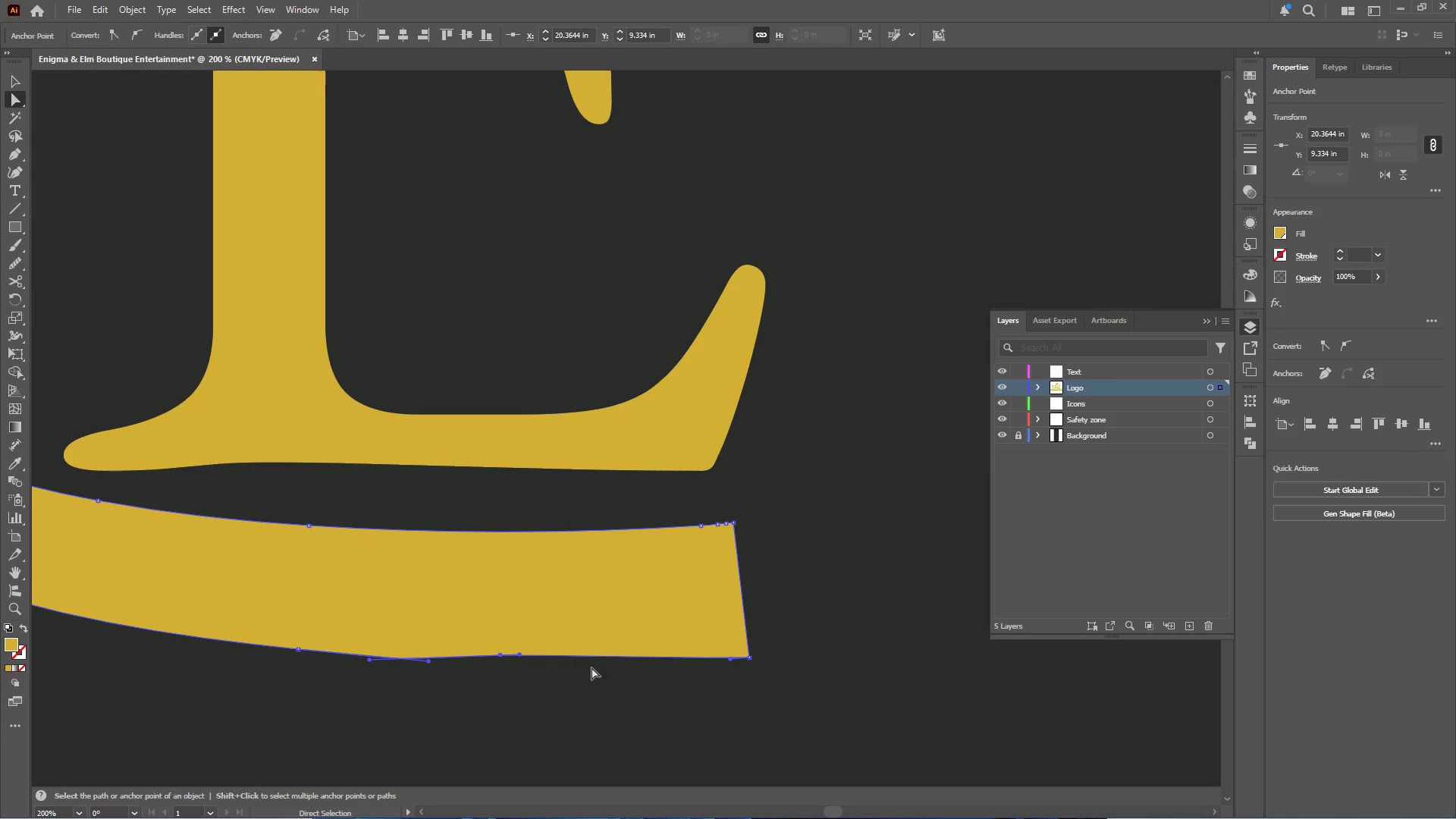 
key(Control+Z)
 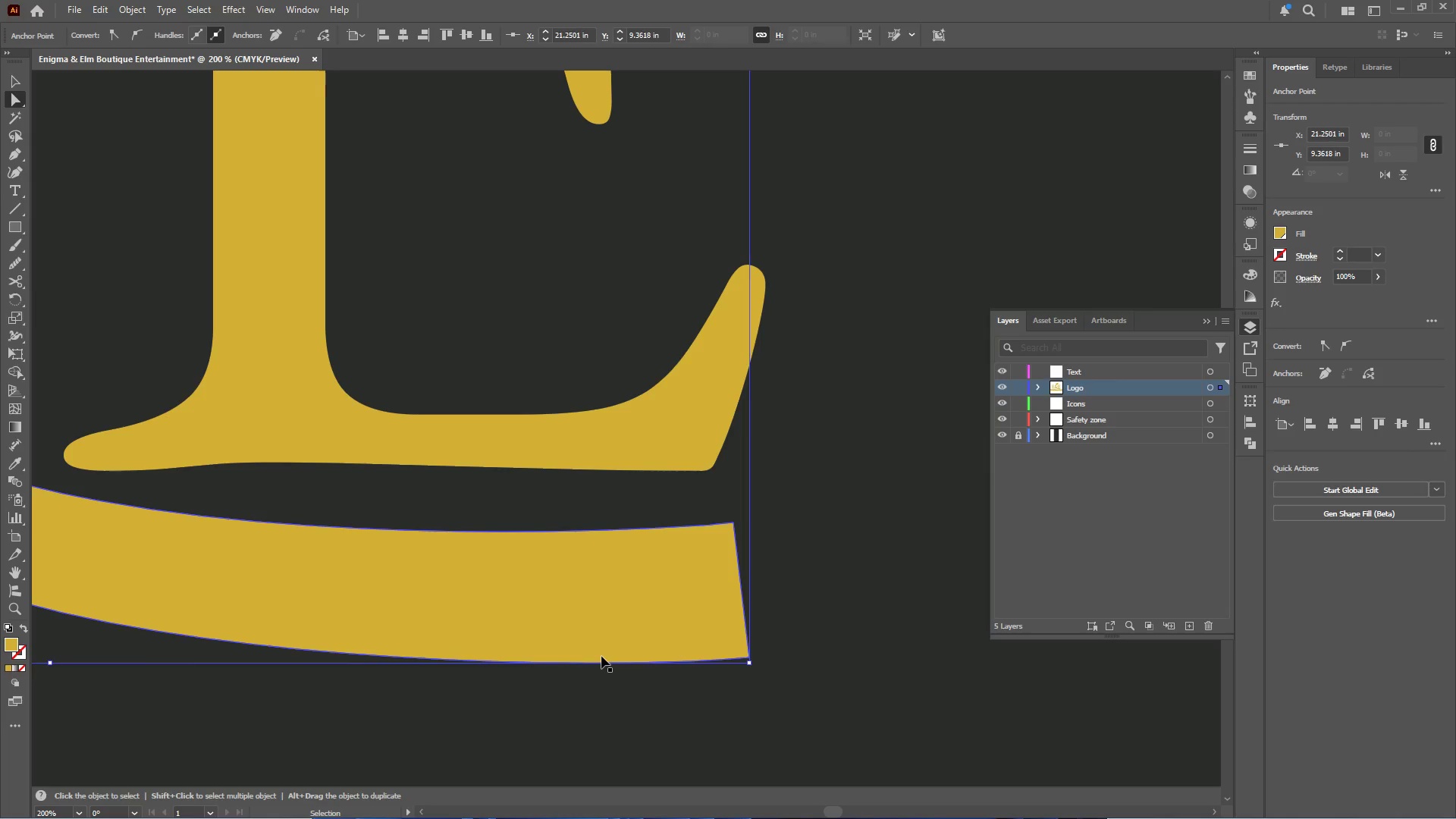 
hold_key(key=AltLeft, duration=0.42)
scroll: coordinate [601, 656], scroll_direction: down, amount: 1.0
 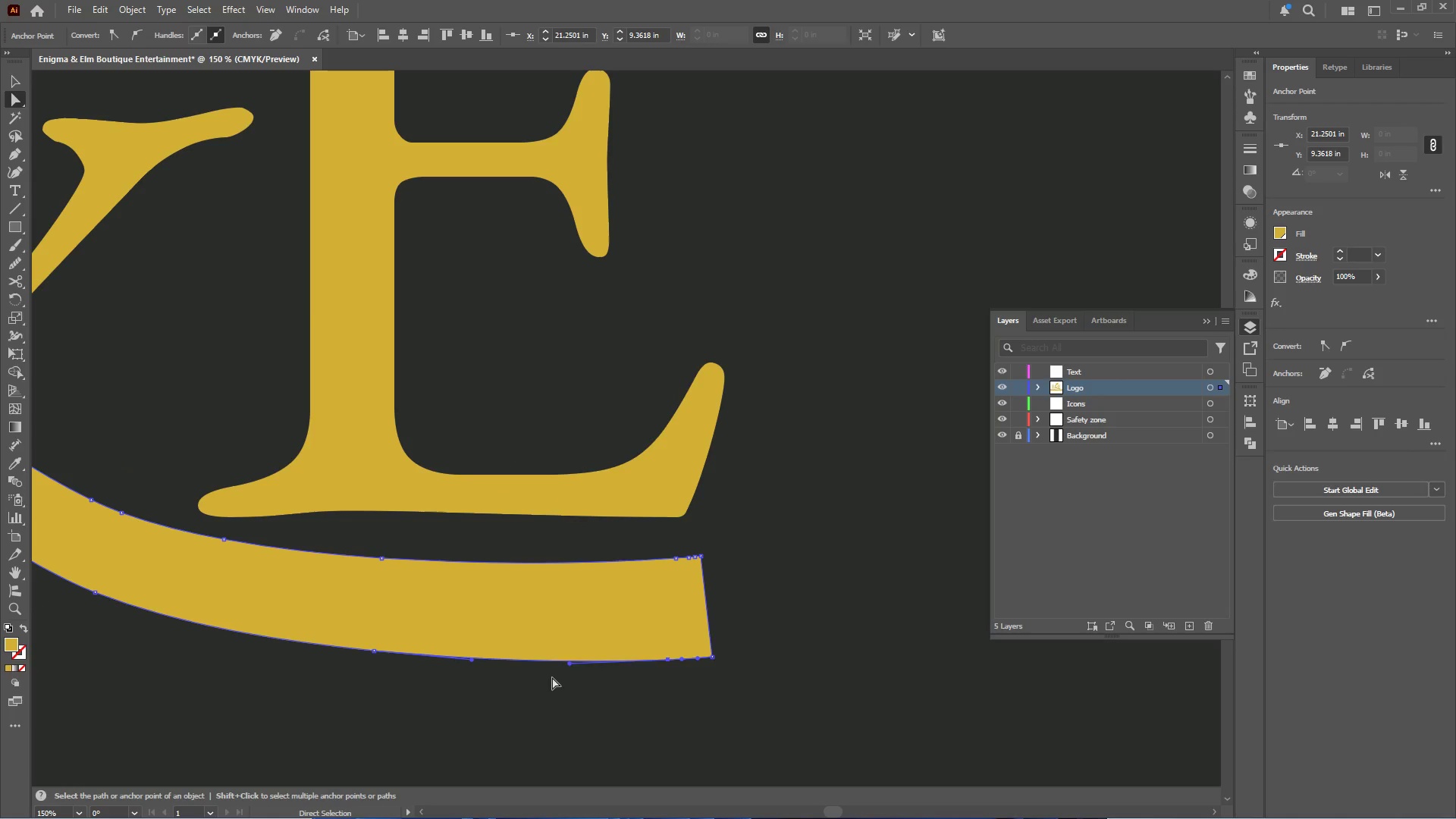 
hold_key(key=AltLeft, duration=0.48)
scroll: coordinate [656, 675], scroll_direction: up, amount: 3.0
 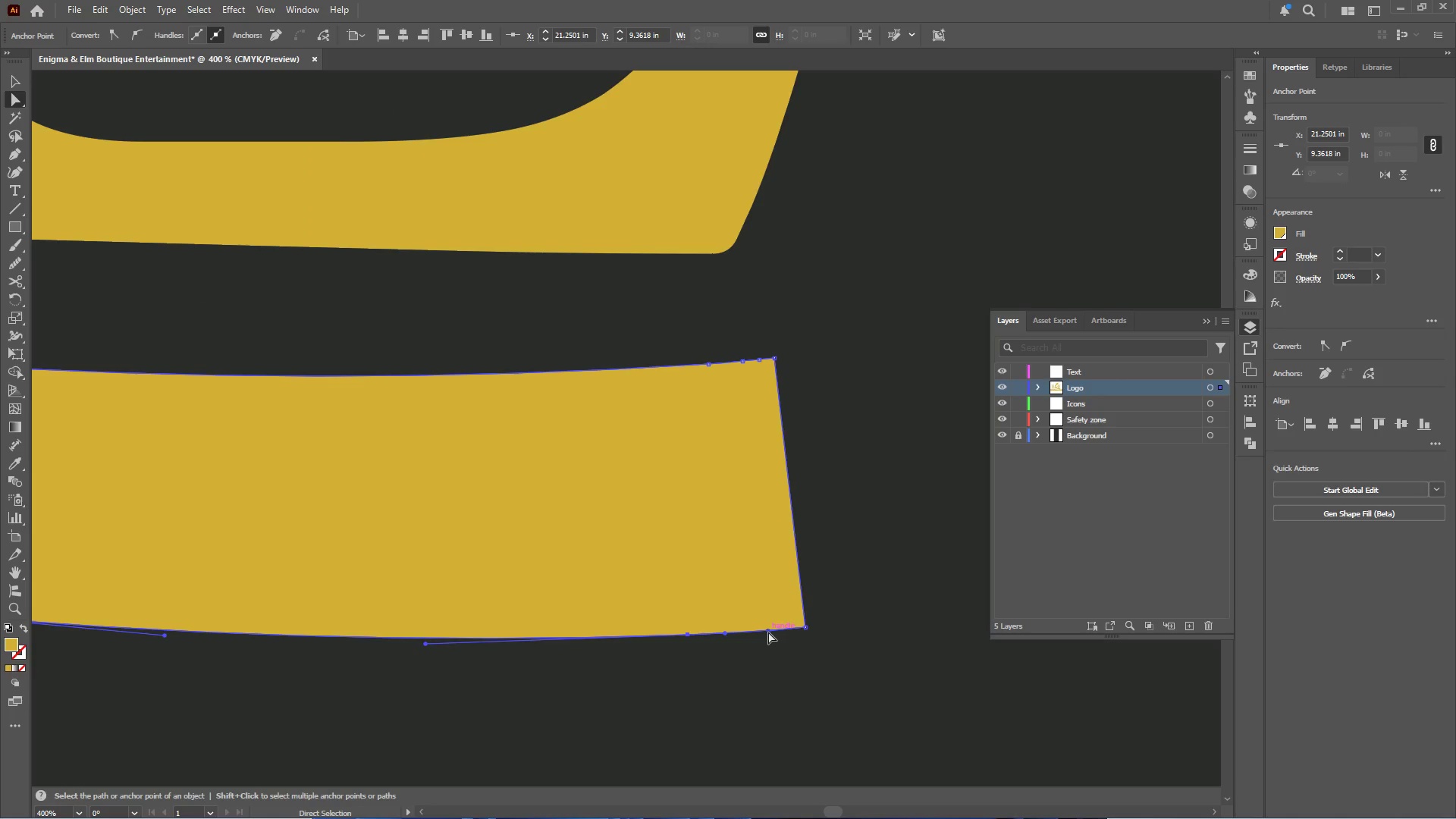 
left_click([768, 632])
 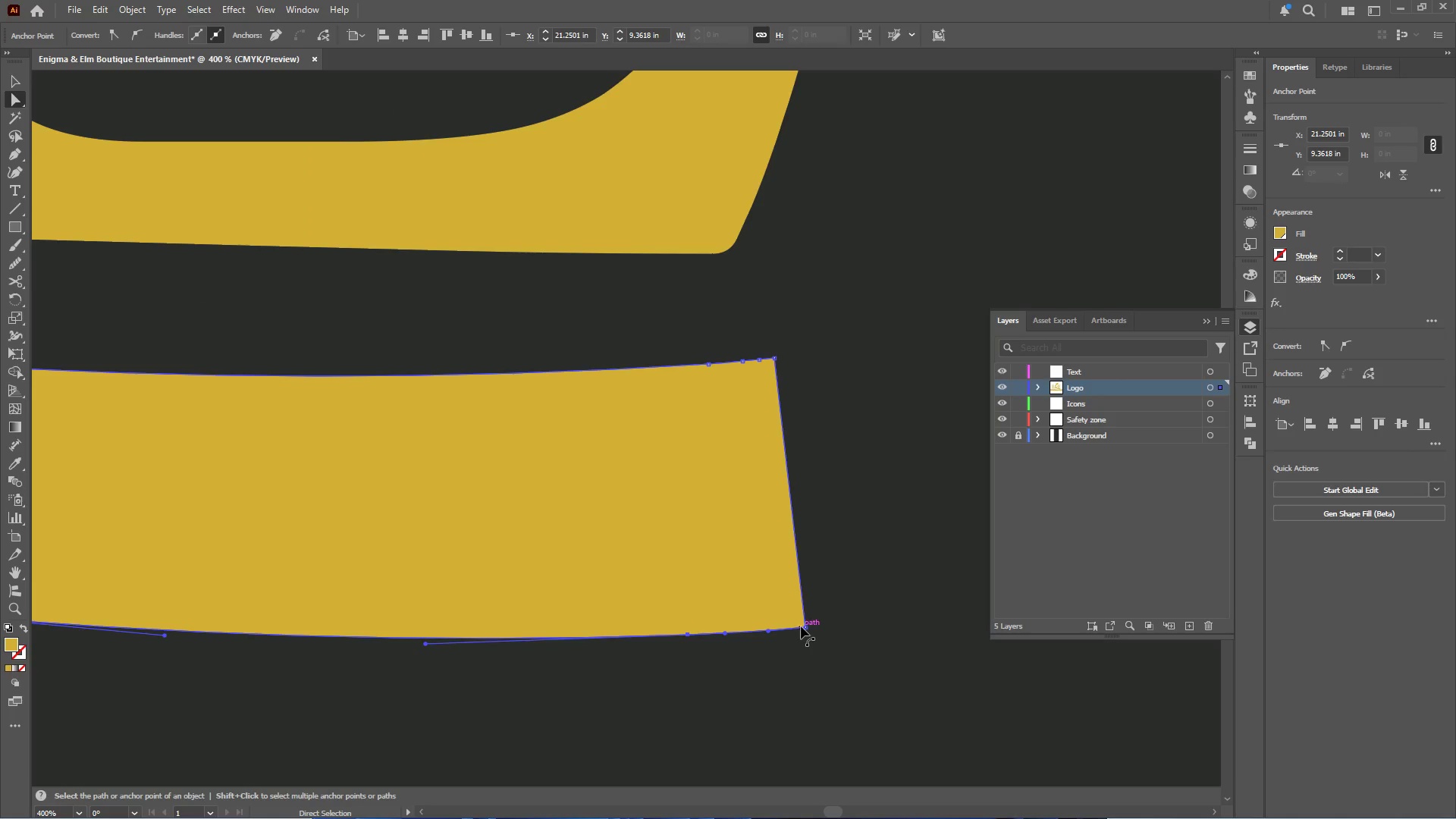 
left_click([805, 627])
 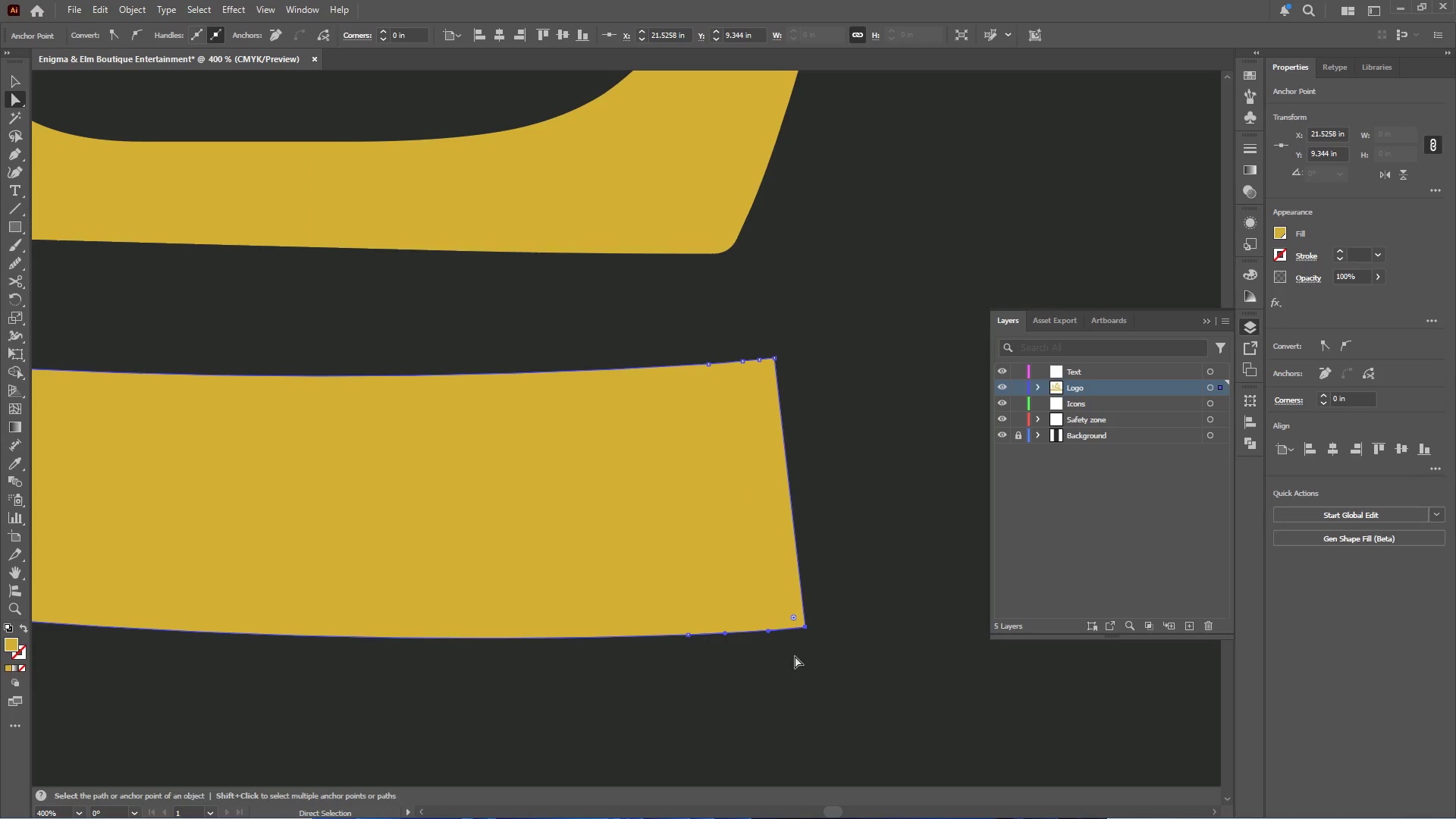 
hold_key(key=AltLeft, duration=0.52)
scroll: coordinate [735, 635], scroll_direction: up, amount: 4.0
 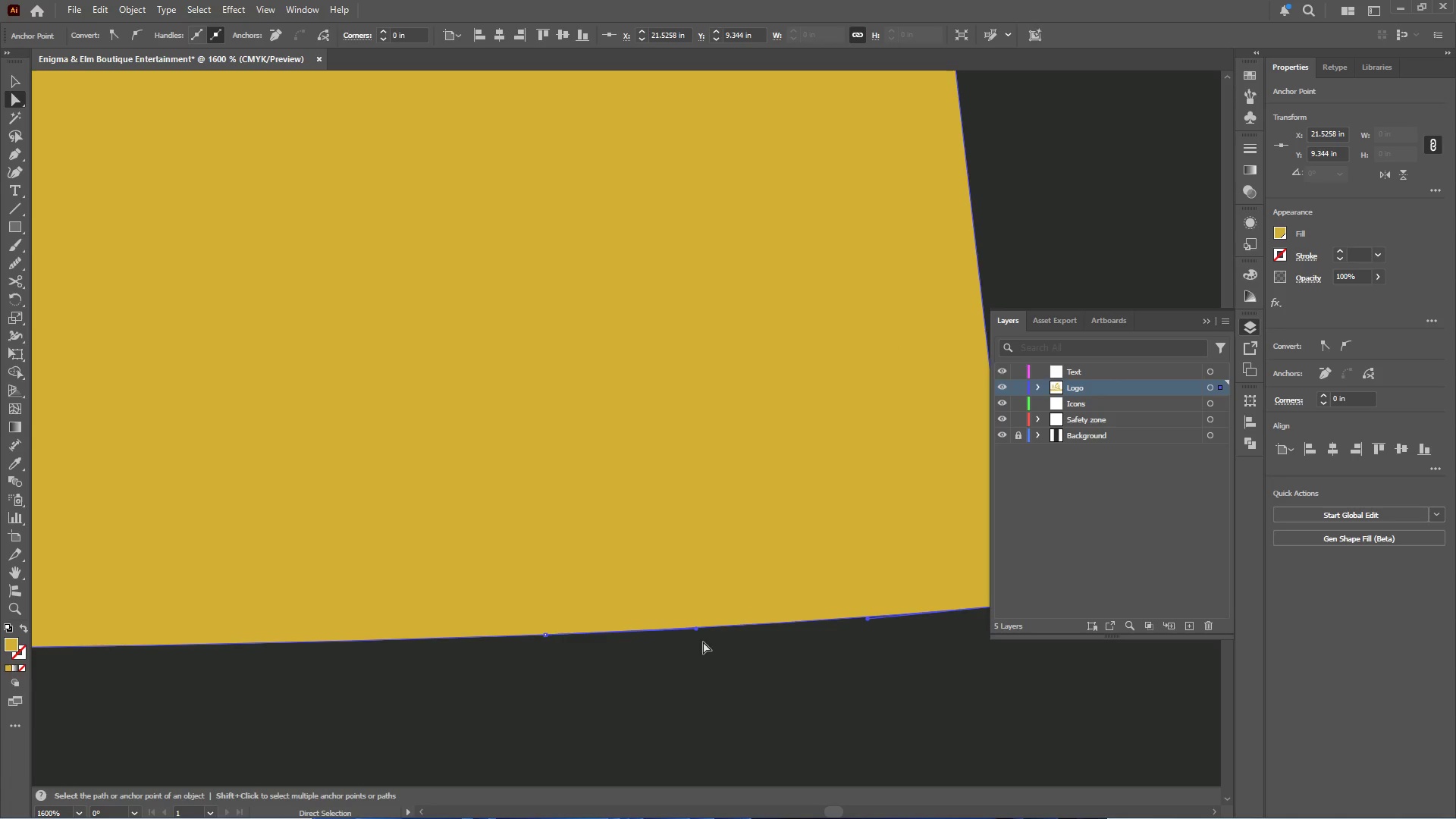 
hold_key(key=AltLeft, duration=0.44)
scroll: coordinate [584, 639], scroll_direction: down, amount: 2.0
 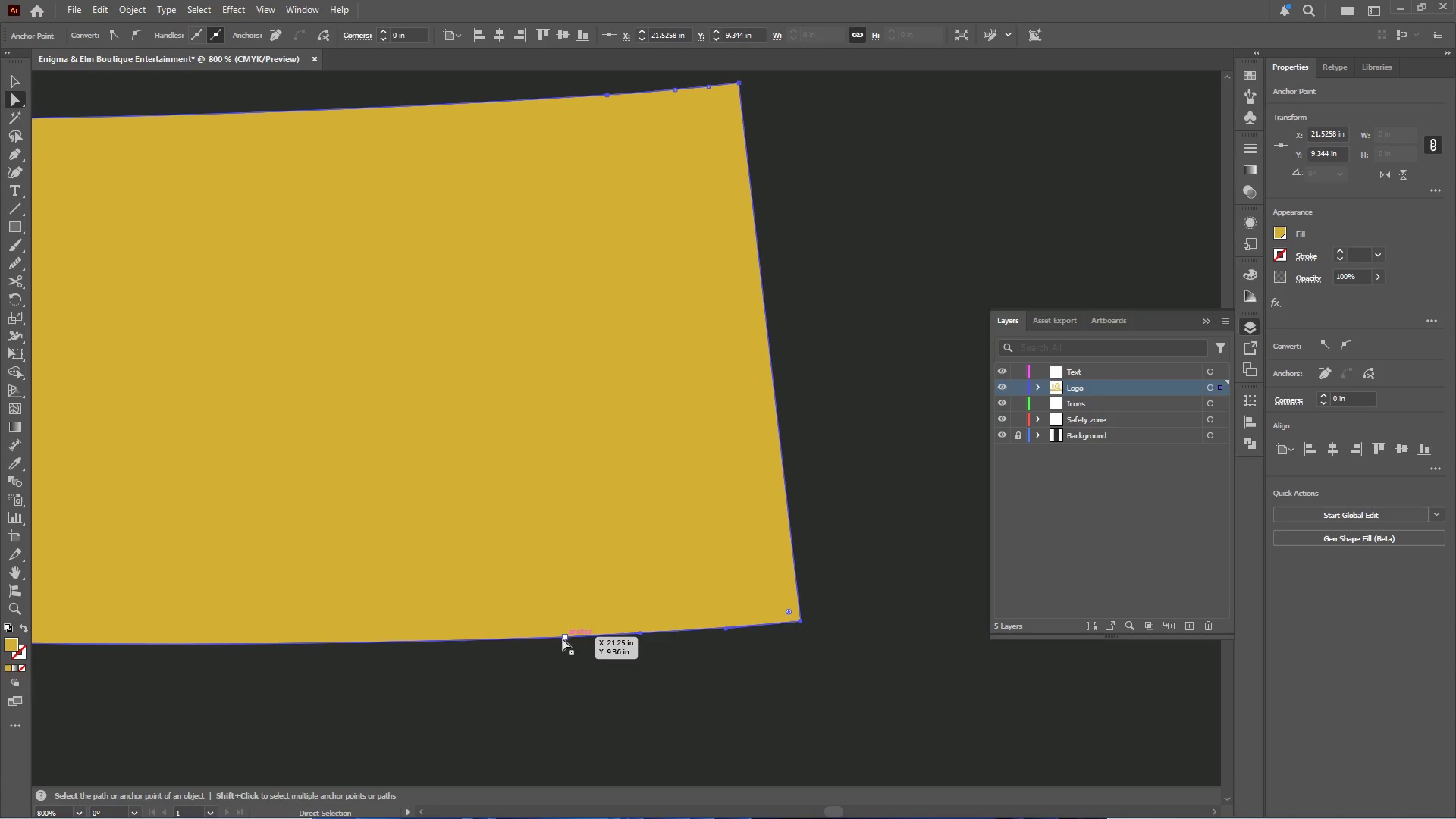 
left_click_drag(start_coordinate=[563, 639], to_coordinate=[143, 641])
 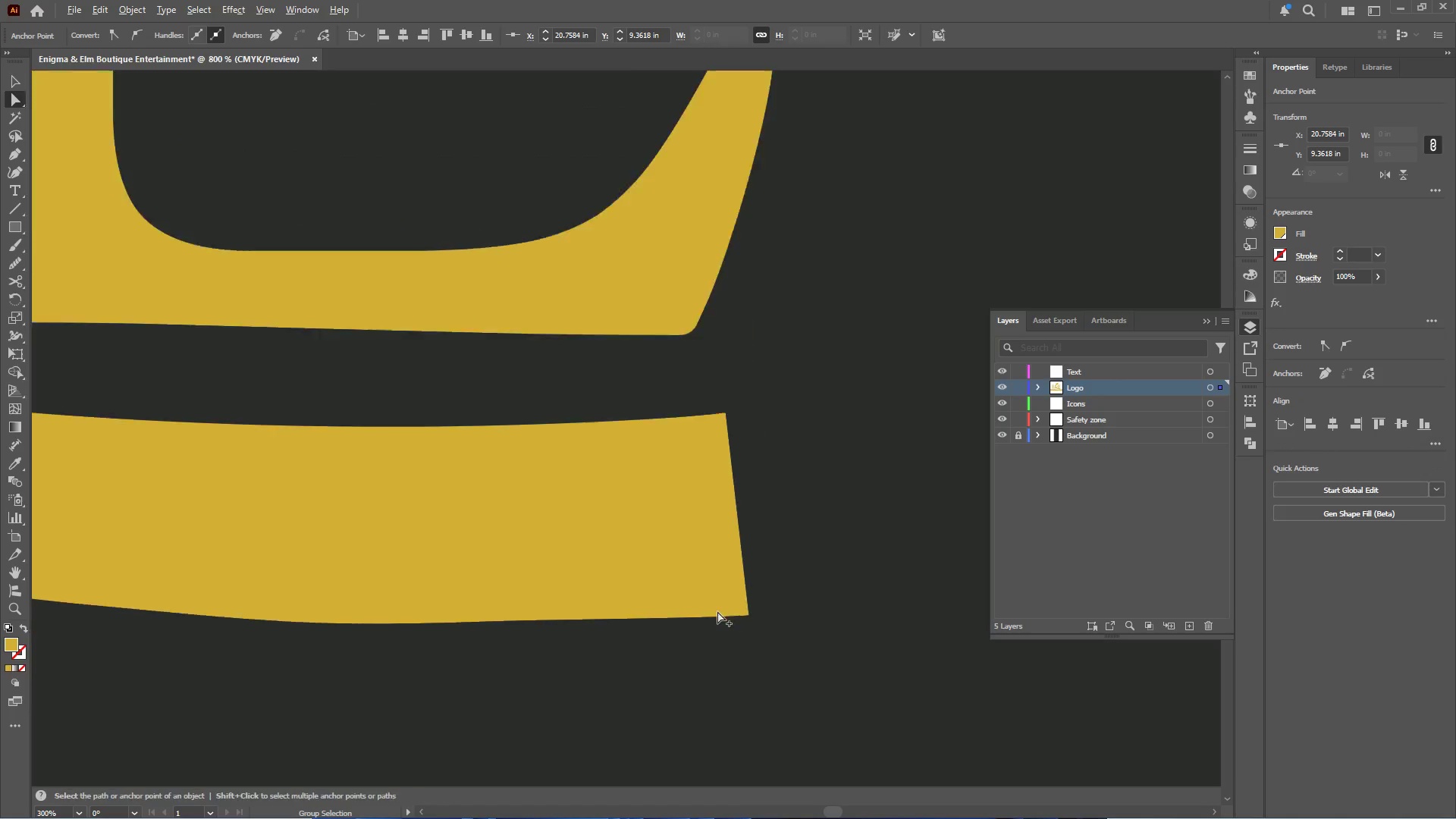 
hold_key(key=ShiftLeft, duration=2.17)
 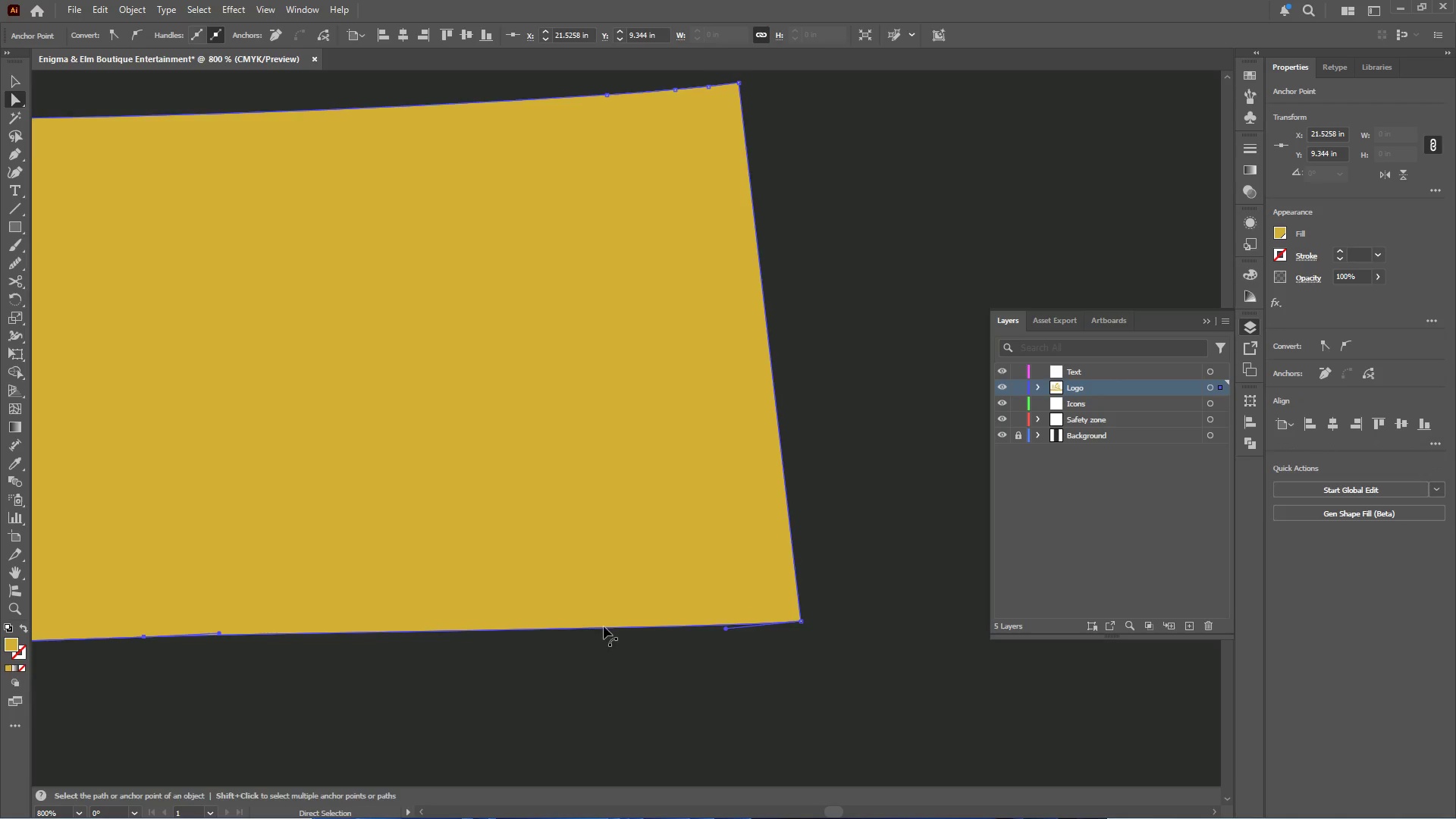 
hold_key(key=AltLeft, duration=0.58)
scroll: coordinate [717, 611], scroll_direction: down, amount: 3.0
 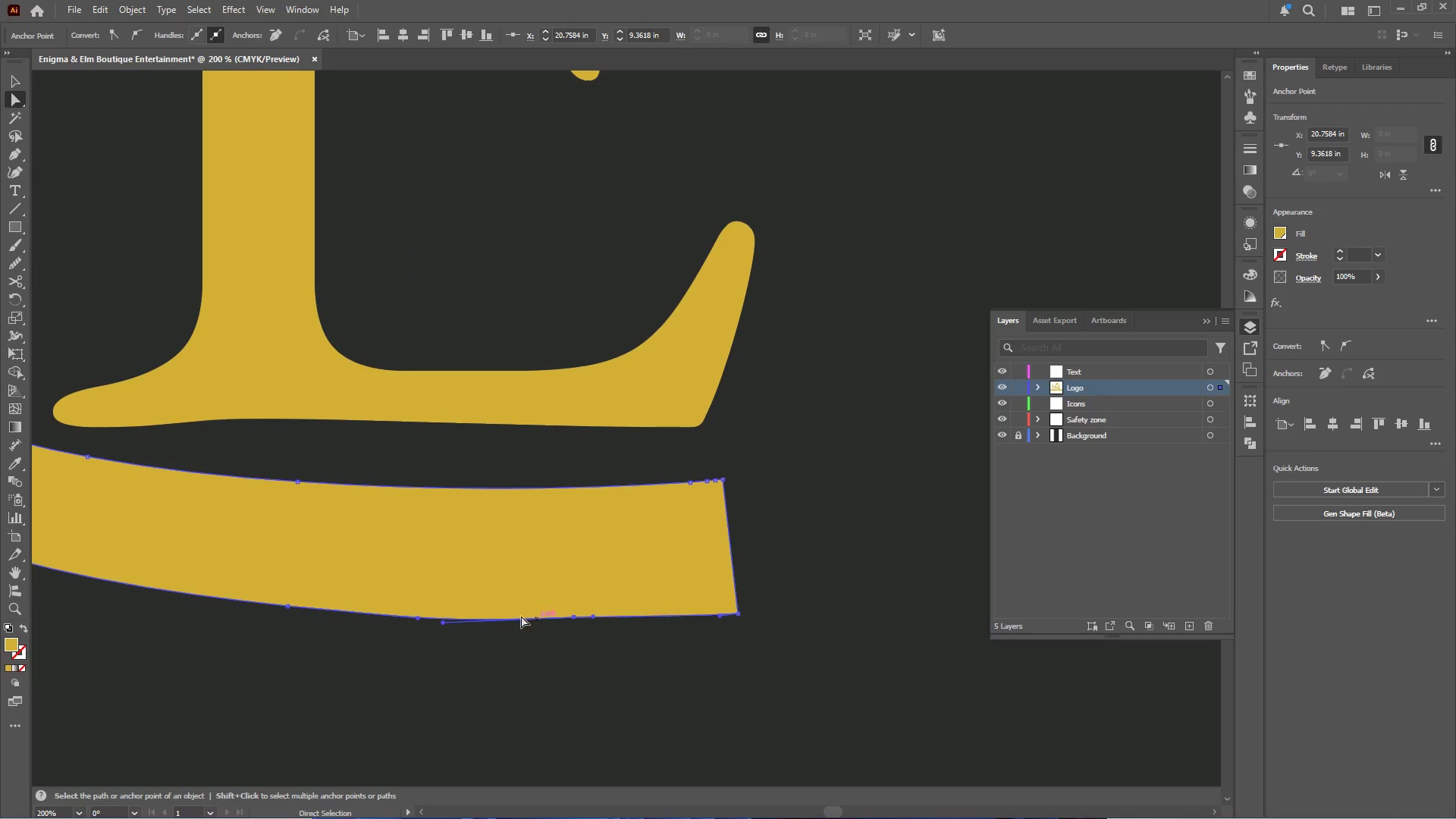 
hold_key(key=AltLeft, duration=0.33)
scroll: coordinate [412, 611], scroll_direction: up, amount: 1.0
 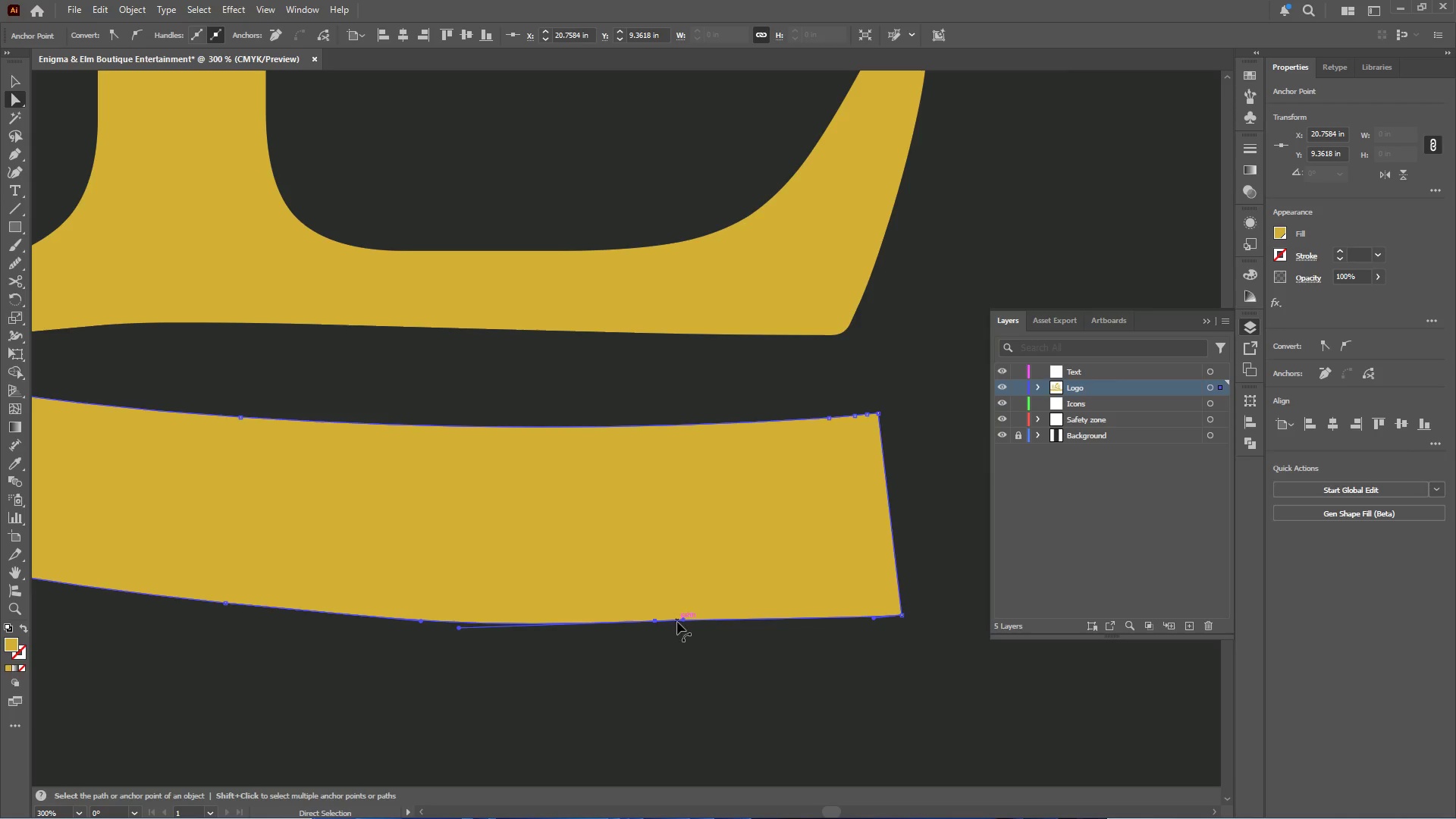 
left_click_drag(start_coordinate=[682, 621], to_coordinate=[612, 622])
 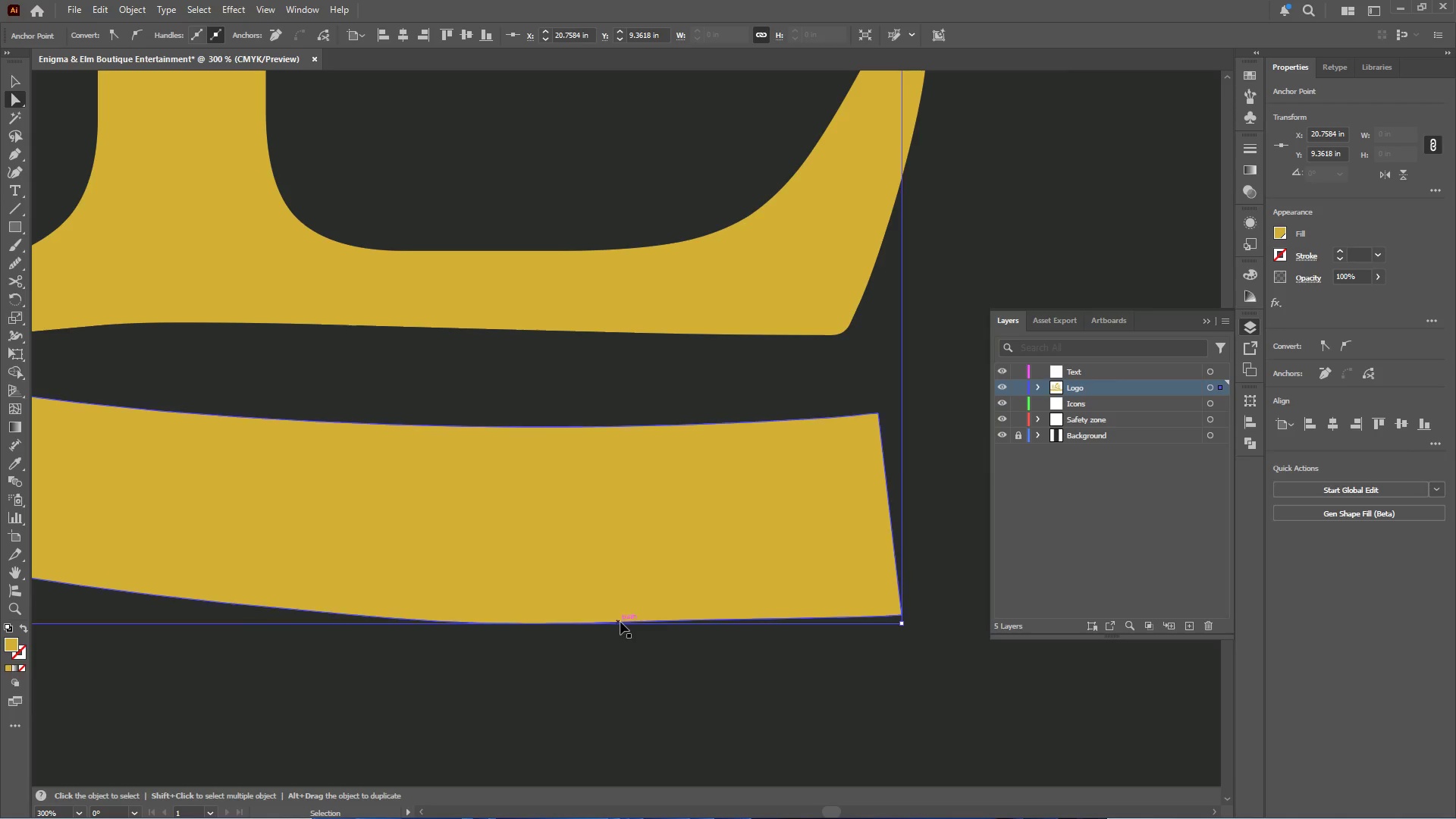 
hold_key(key=ShiftLeft, duration=0.8)
 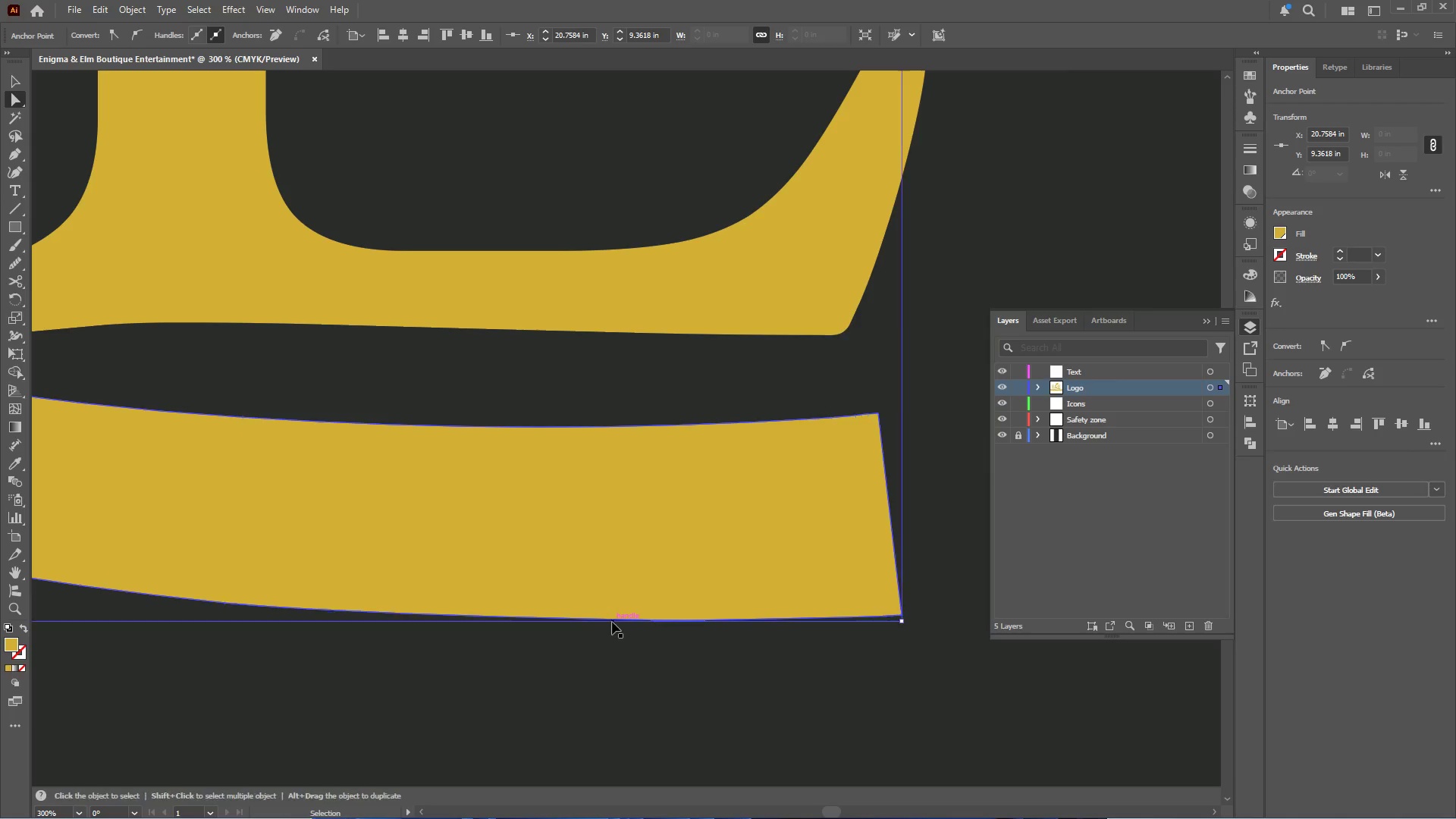 
key(Control+Z)
 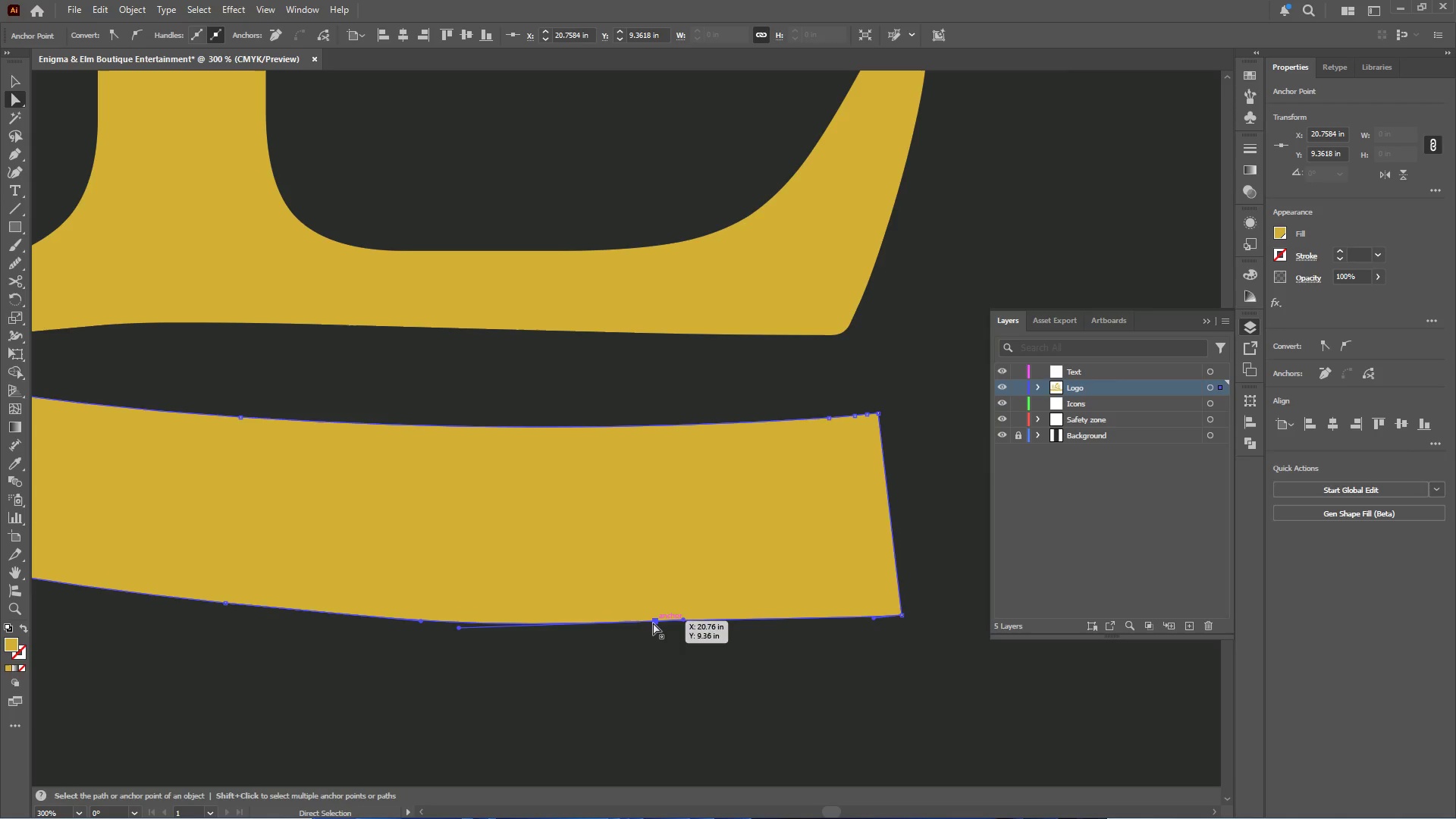 
left_click_drag(start_coordinate=[652, 623], to_coordinate=[607, 623])
 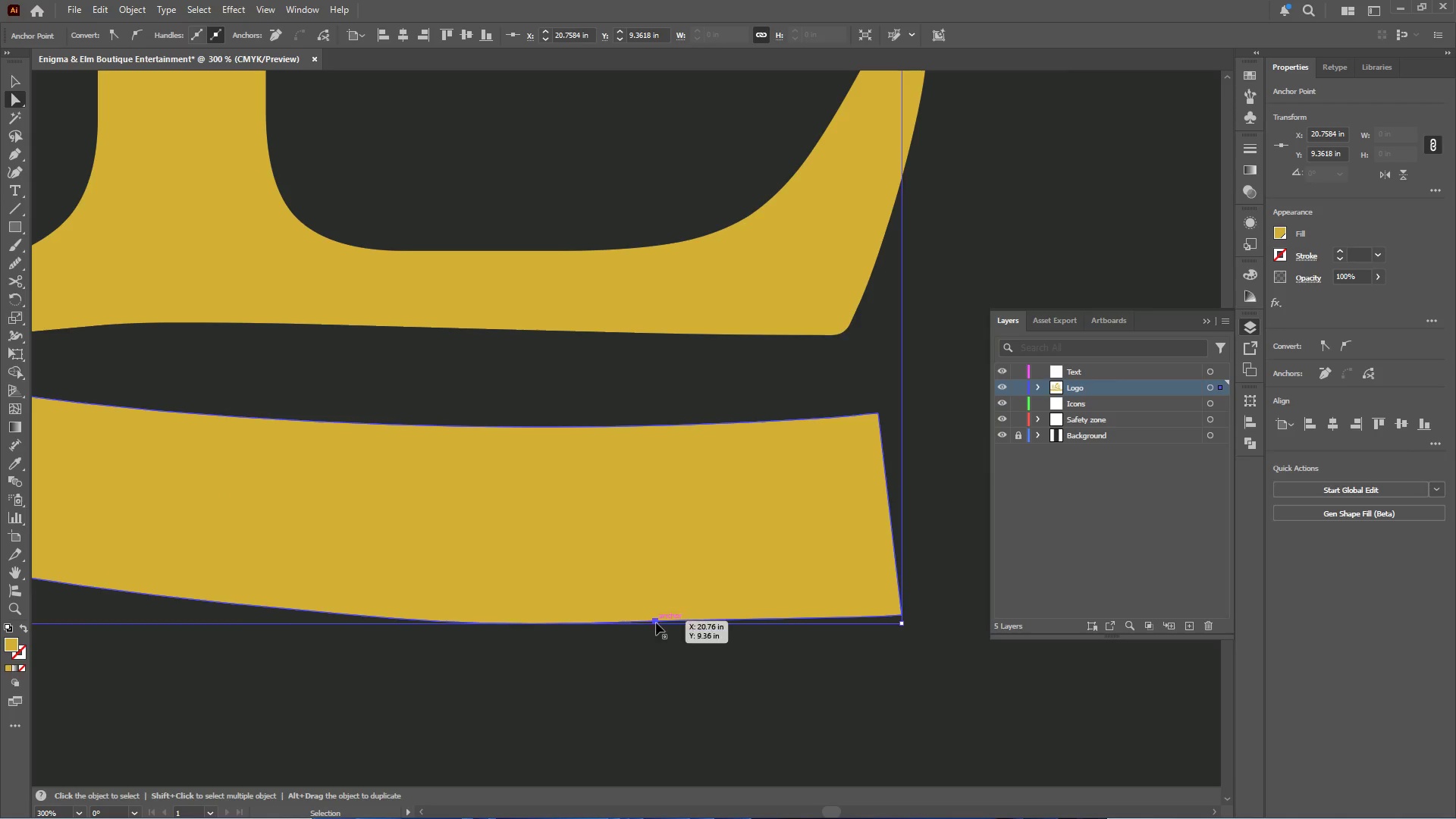 
hold_key(key=ShiftLeft, duration=0.53)
 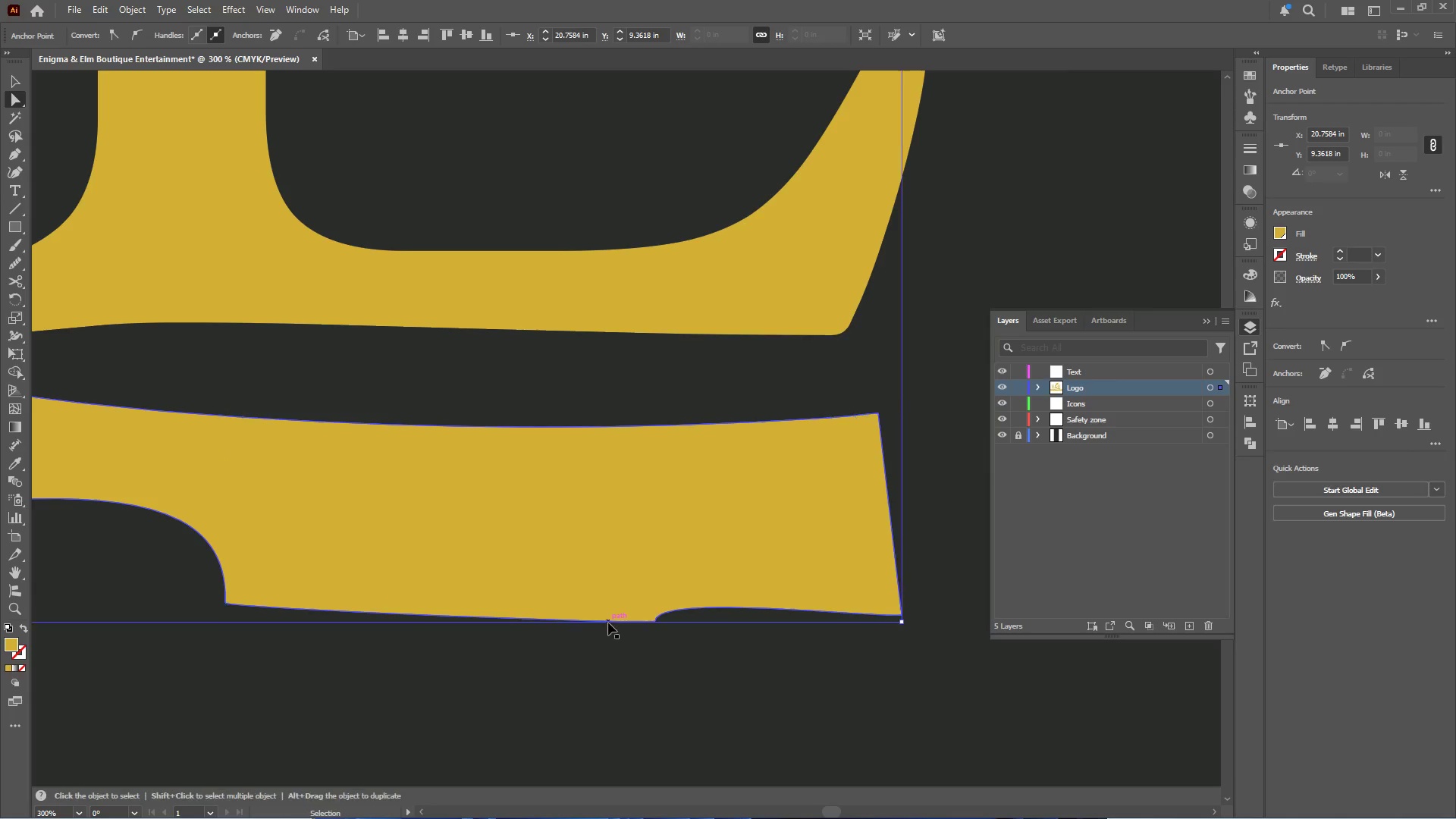 
key(Control+Z)
 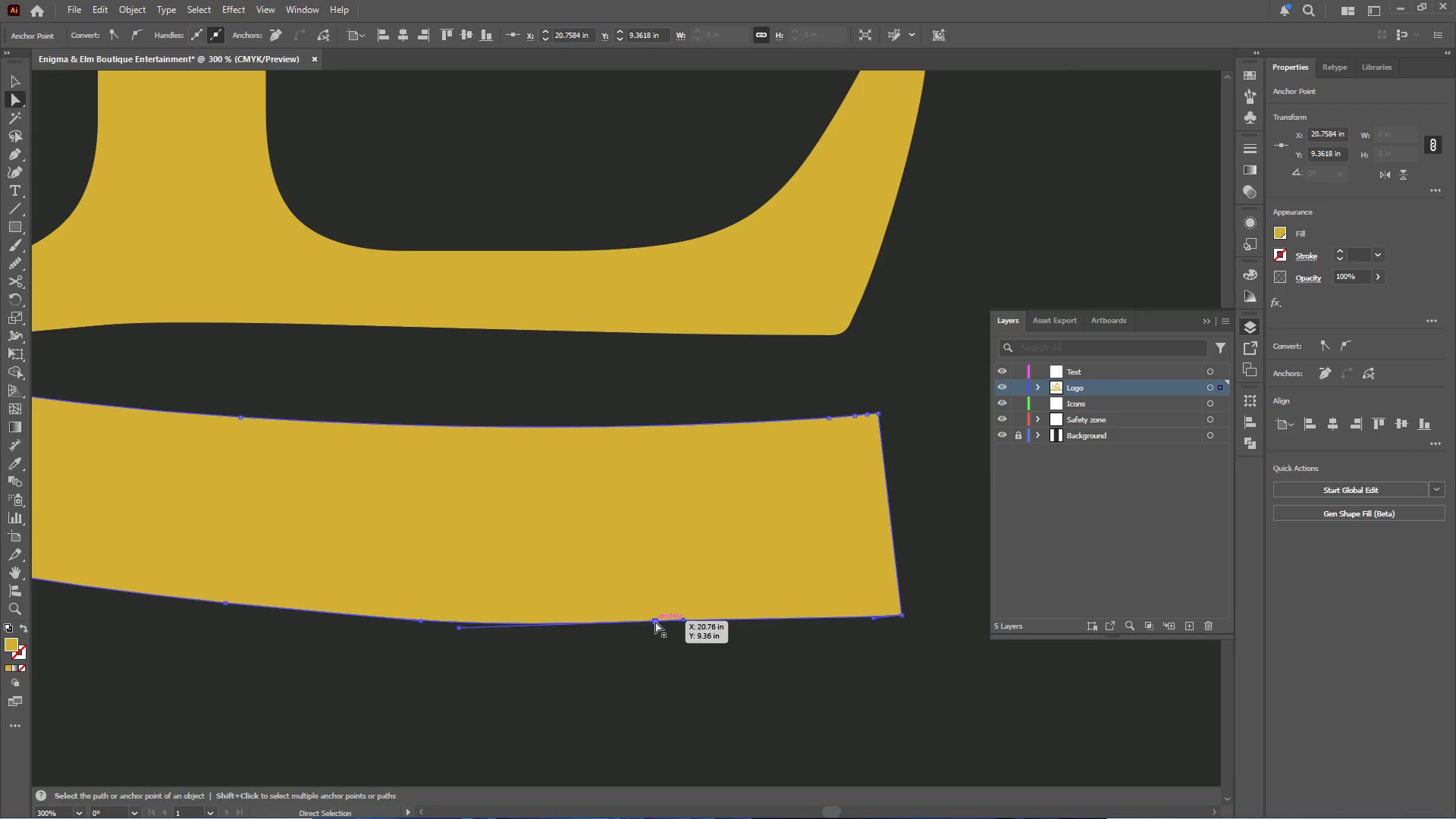 
left_click_drag(start_coordinate=[654, 621], to_coordinate=[520, 622])
 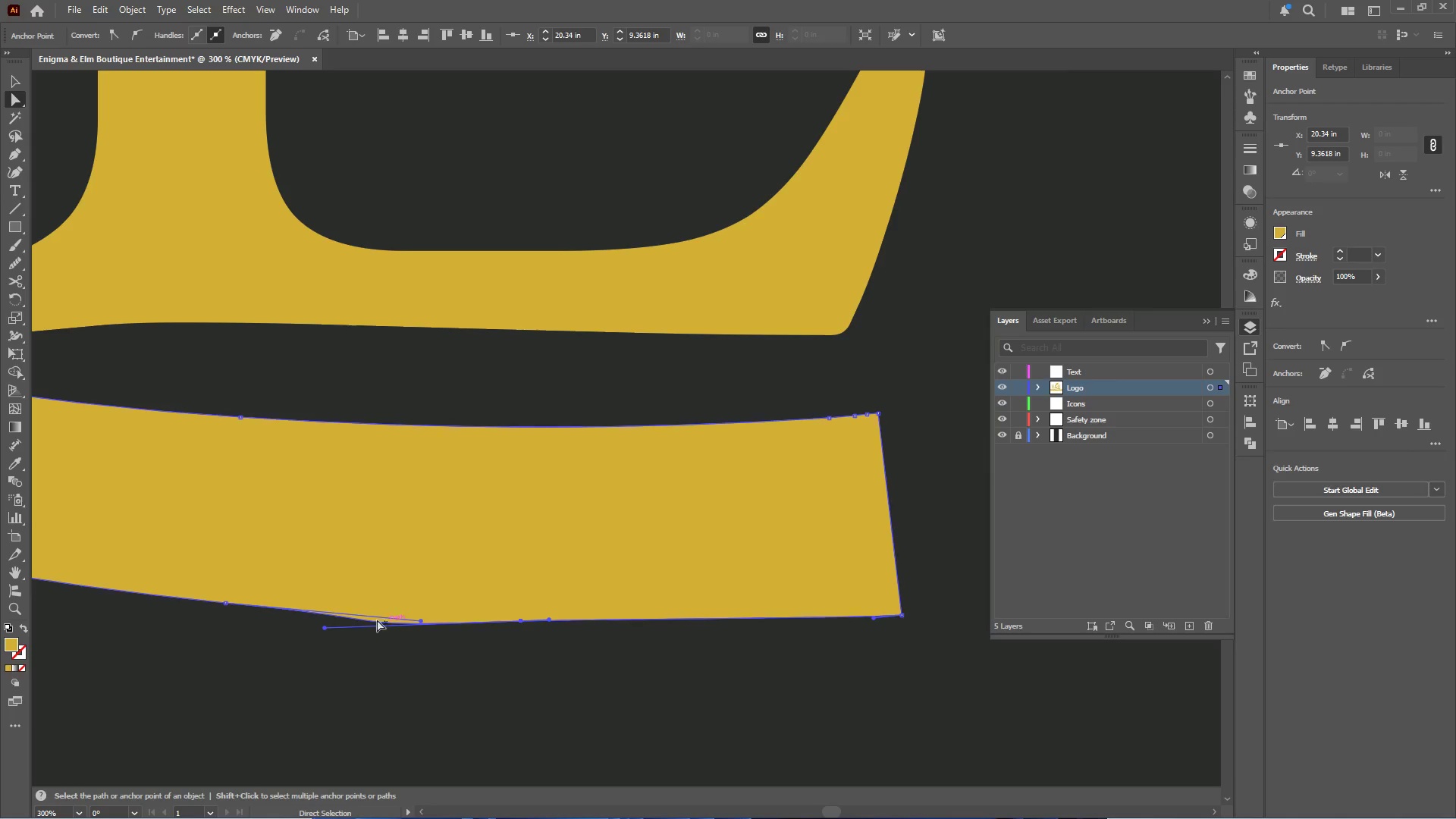 
hold_key(key=ShiftLeft, duration=1.98)
 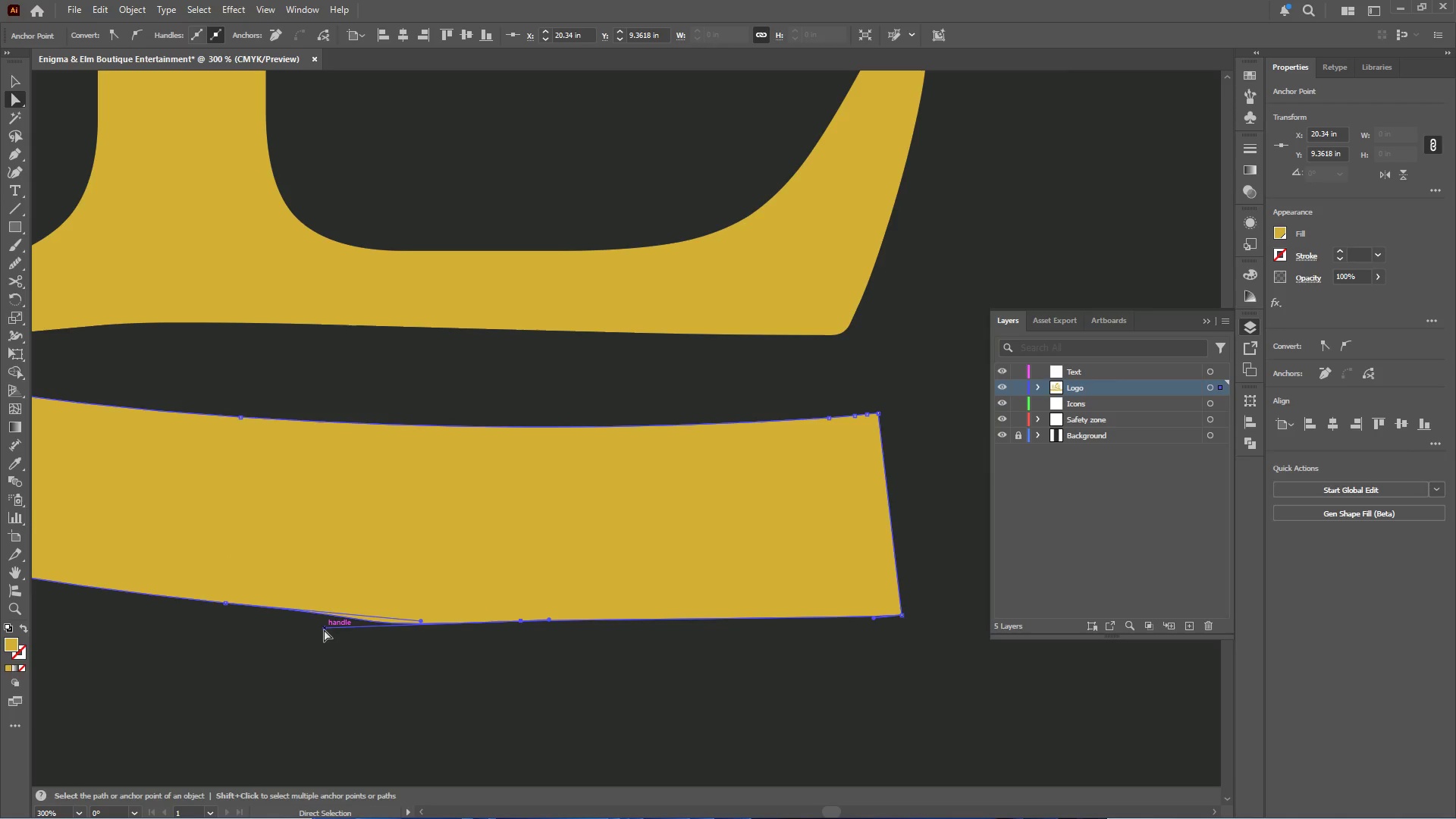 
left_click([325, 629])
 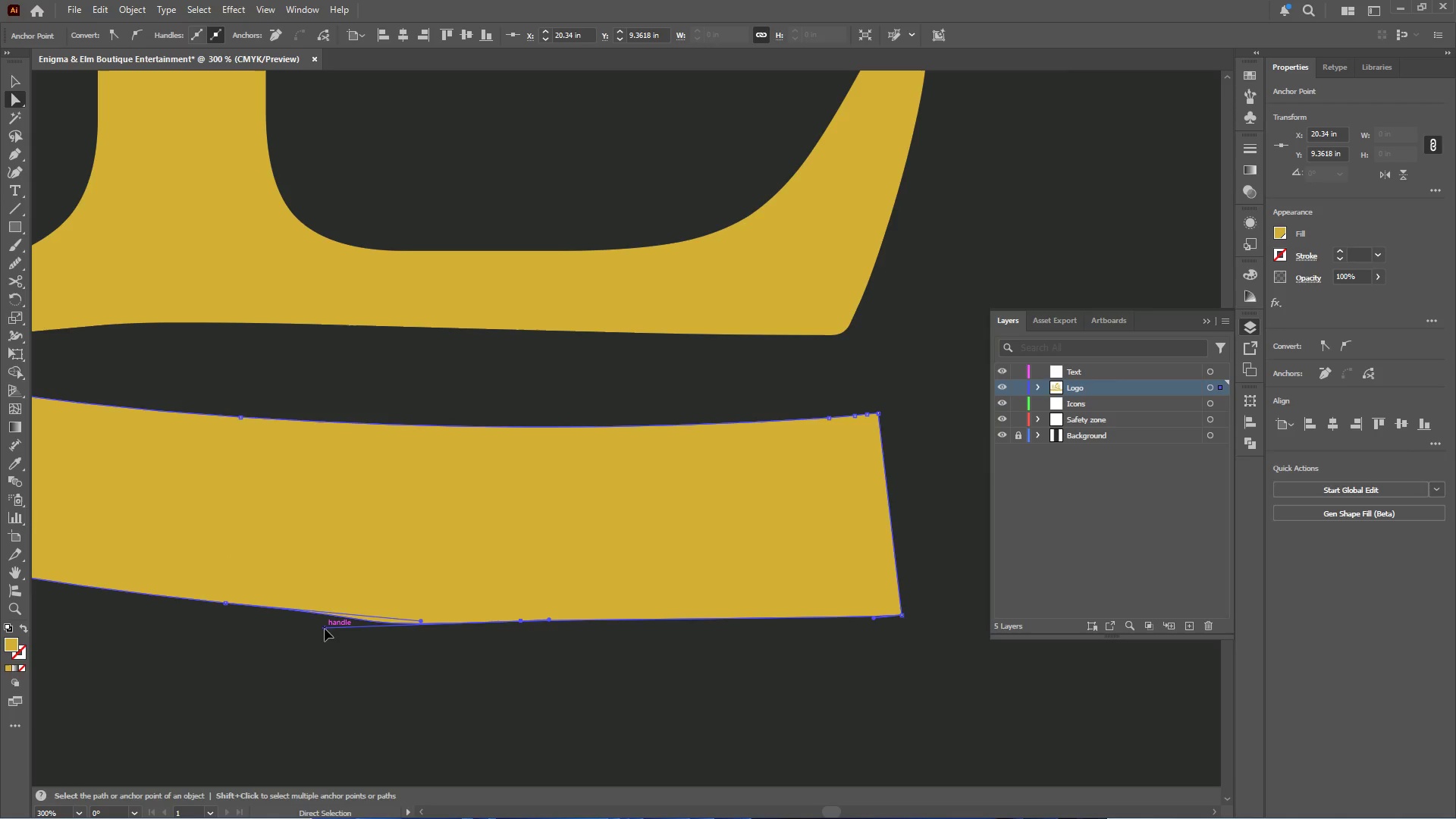 
left_click_drag(start_coordinate=[325, 629], to_coordinate=[323, 610])
 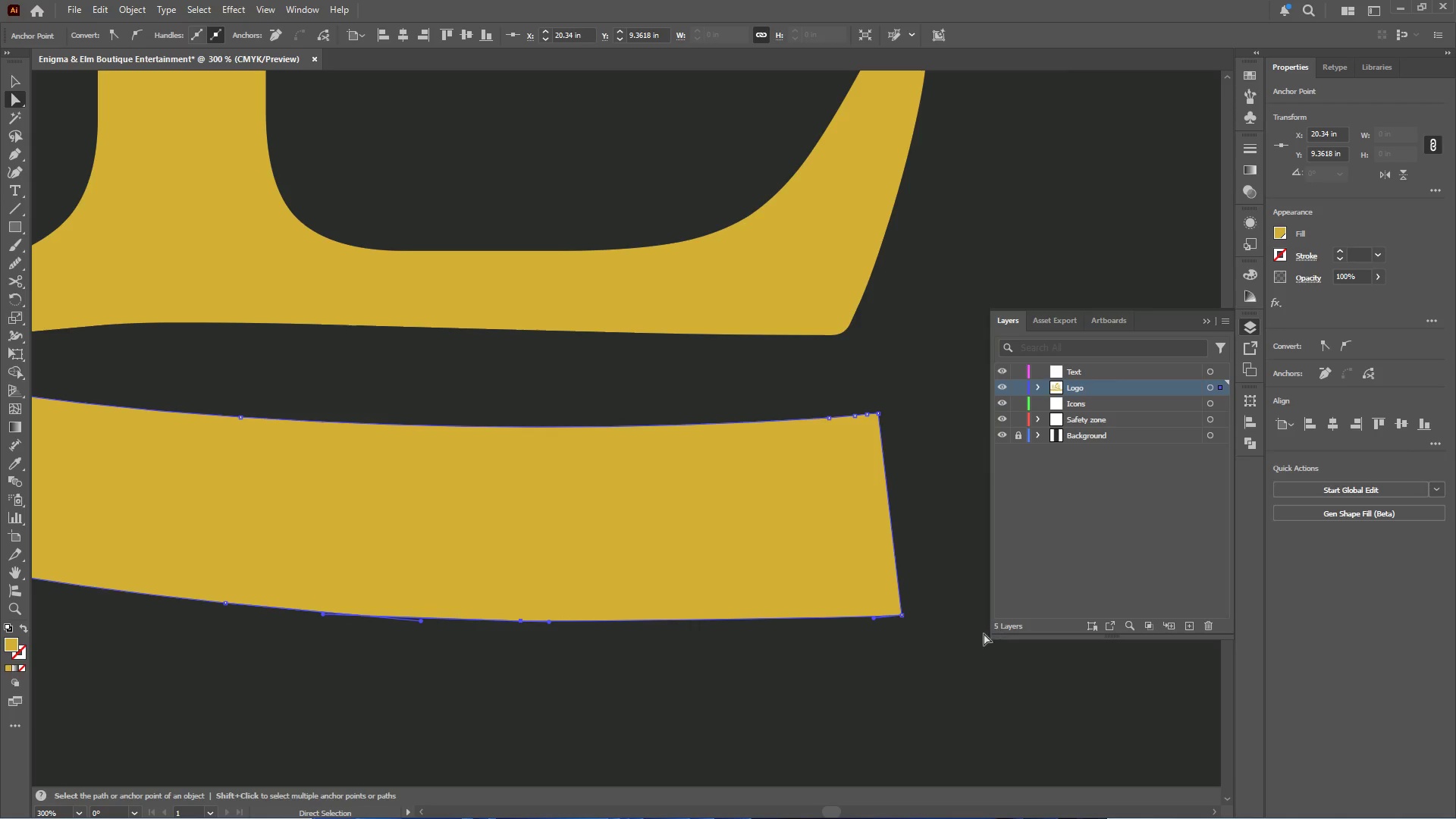 
left_click([902, 615])
 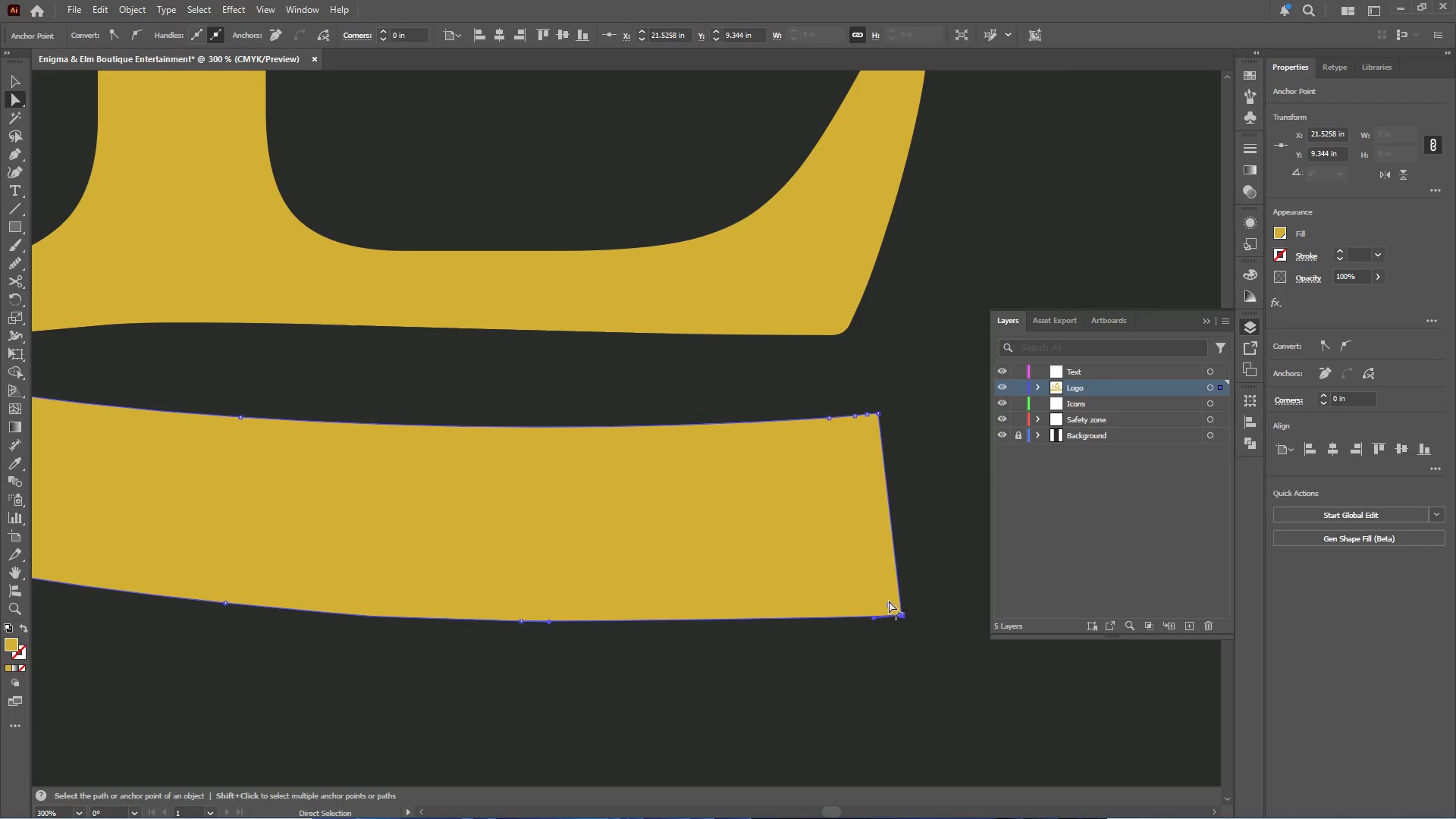 
left_click([888, 601])
 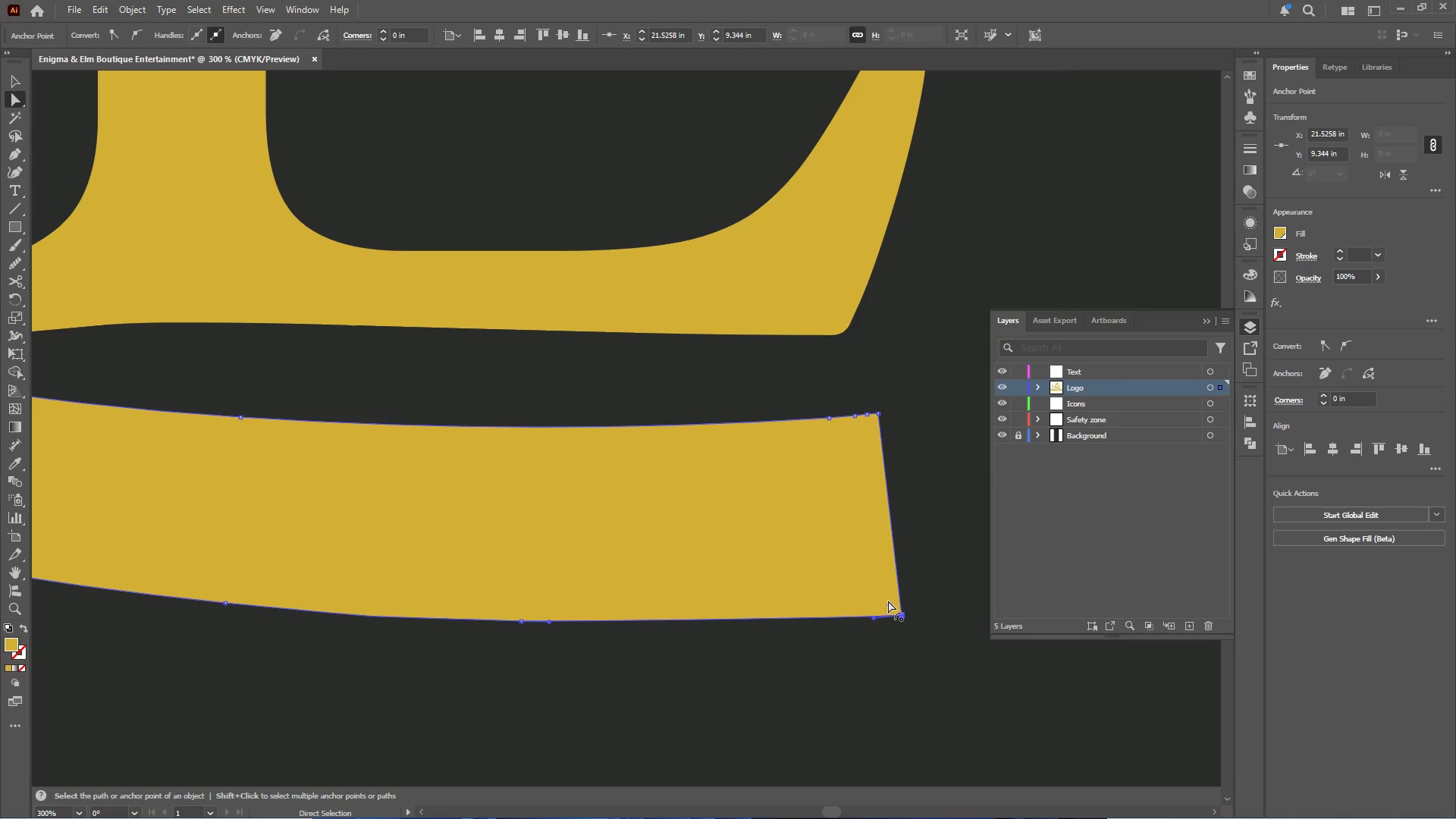 
left_click_drag(start_coordinate=[888, 601], to_coordinate=[544, 435])
 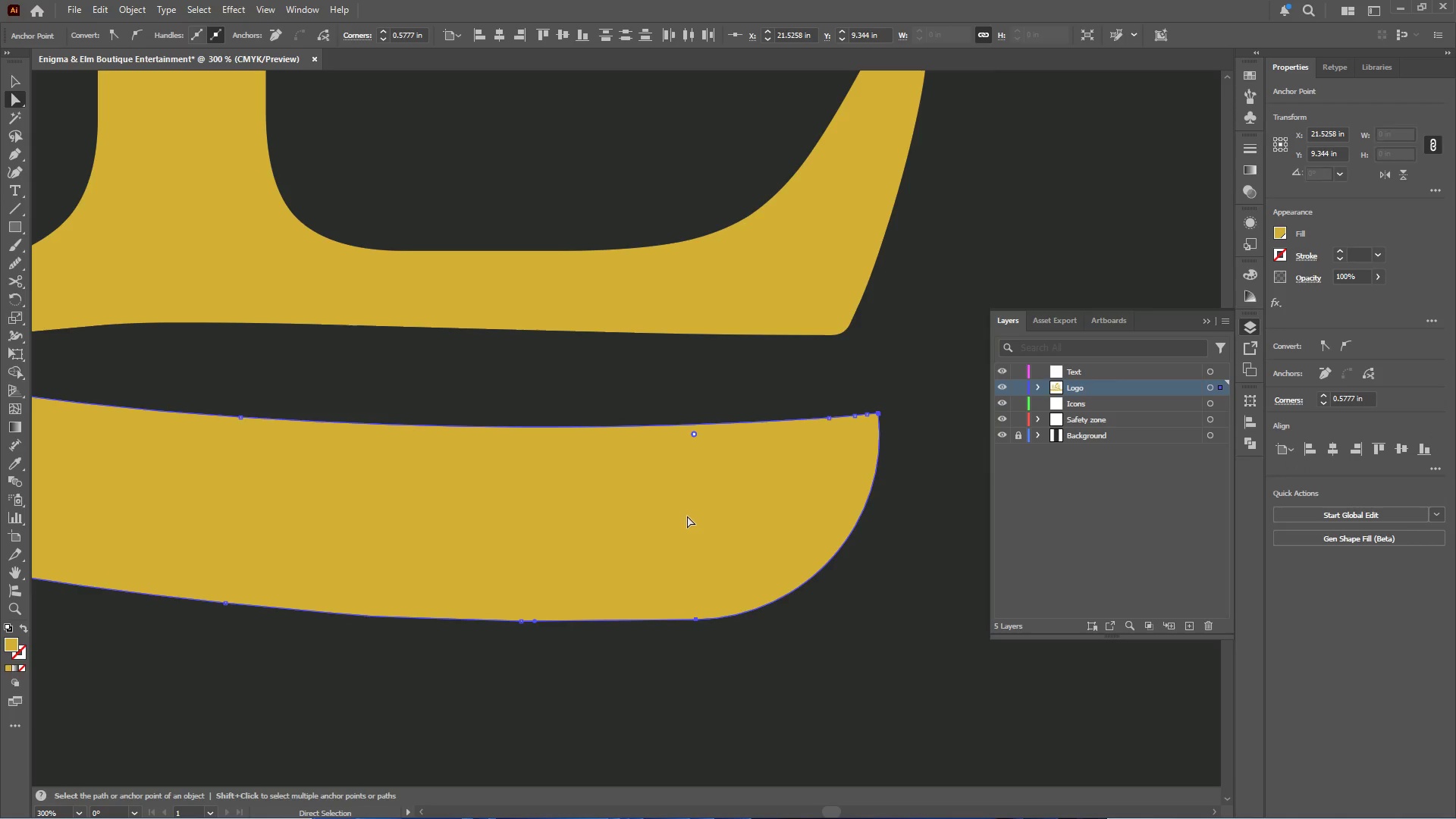 
left_click([687, 516])
 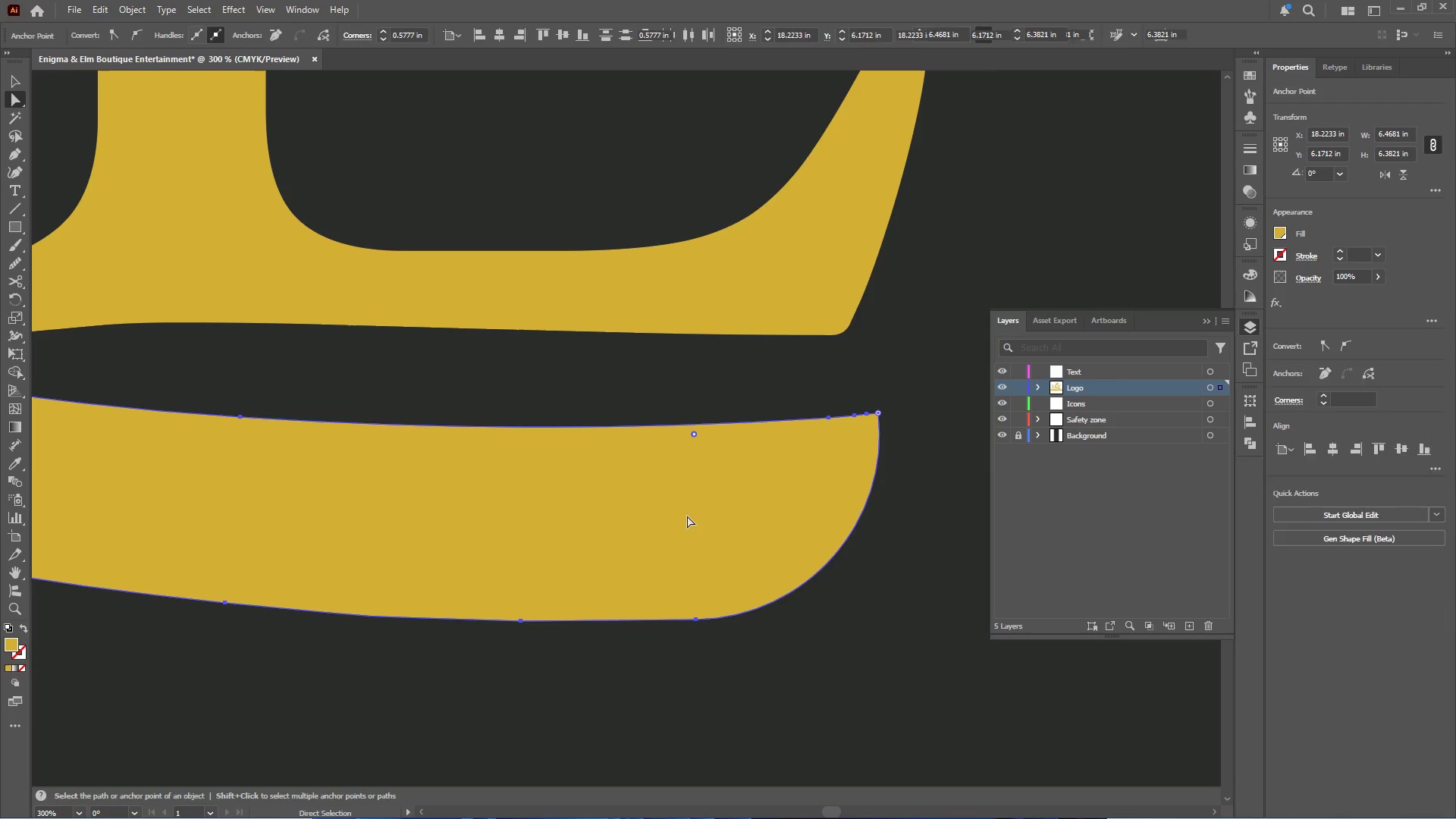 
hold_key(key=AltLeft, duration=0.75)
scroll: coordinate [702, 527], scroll_direction: down, amount: 6.0
 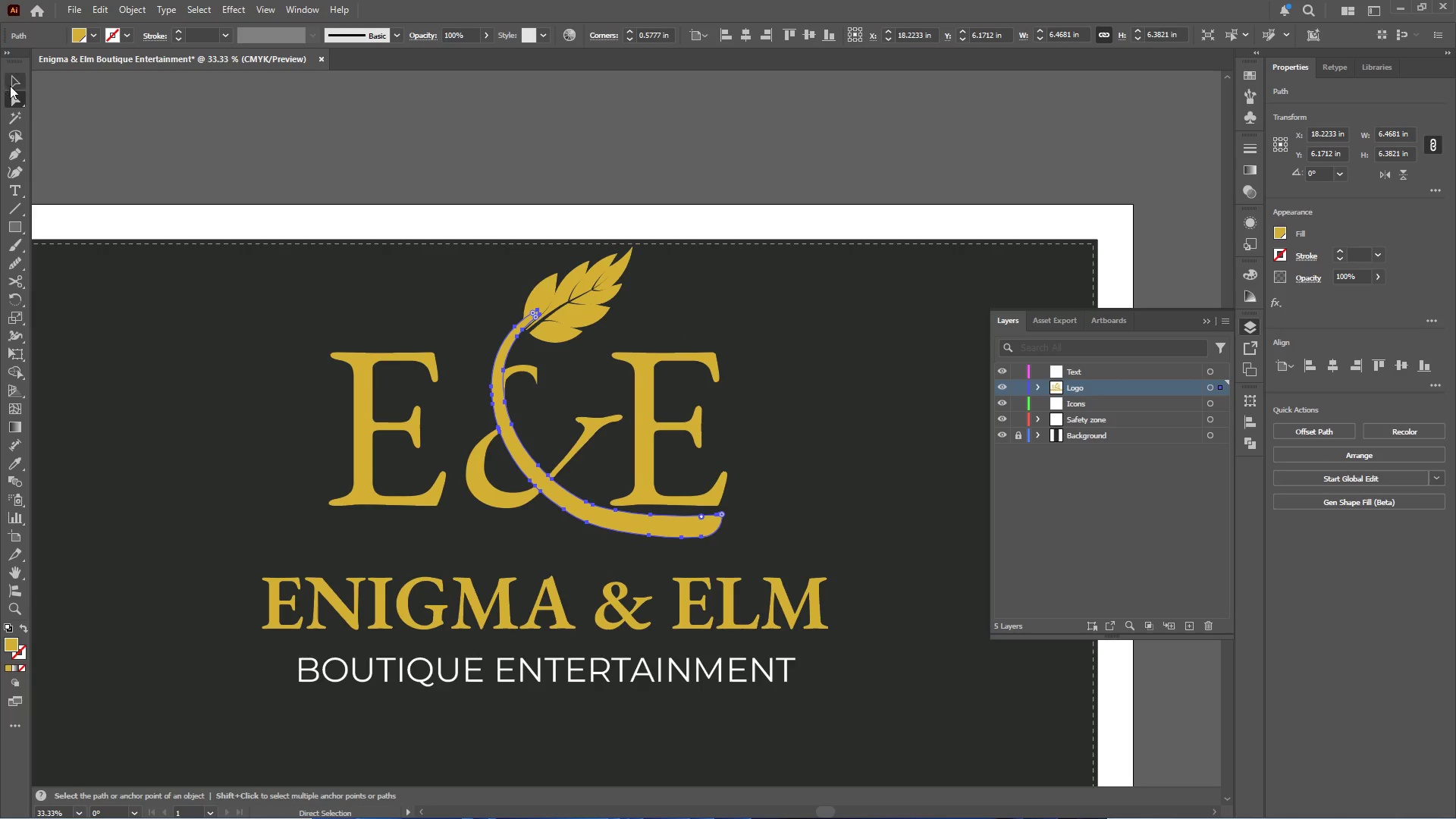 
double_click([262, 145])
 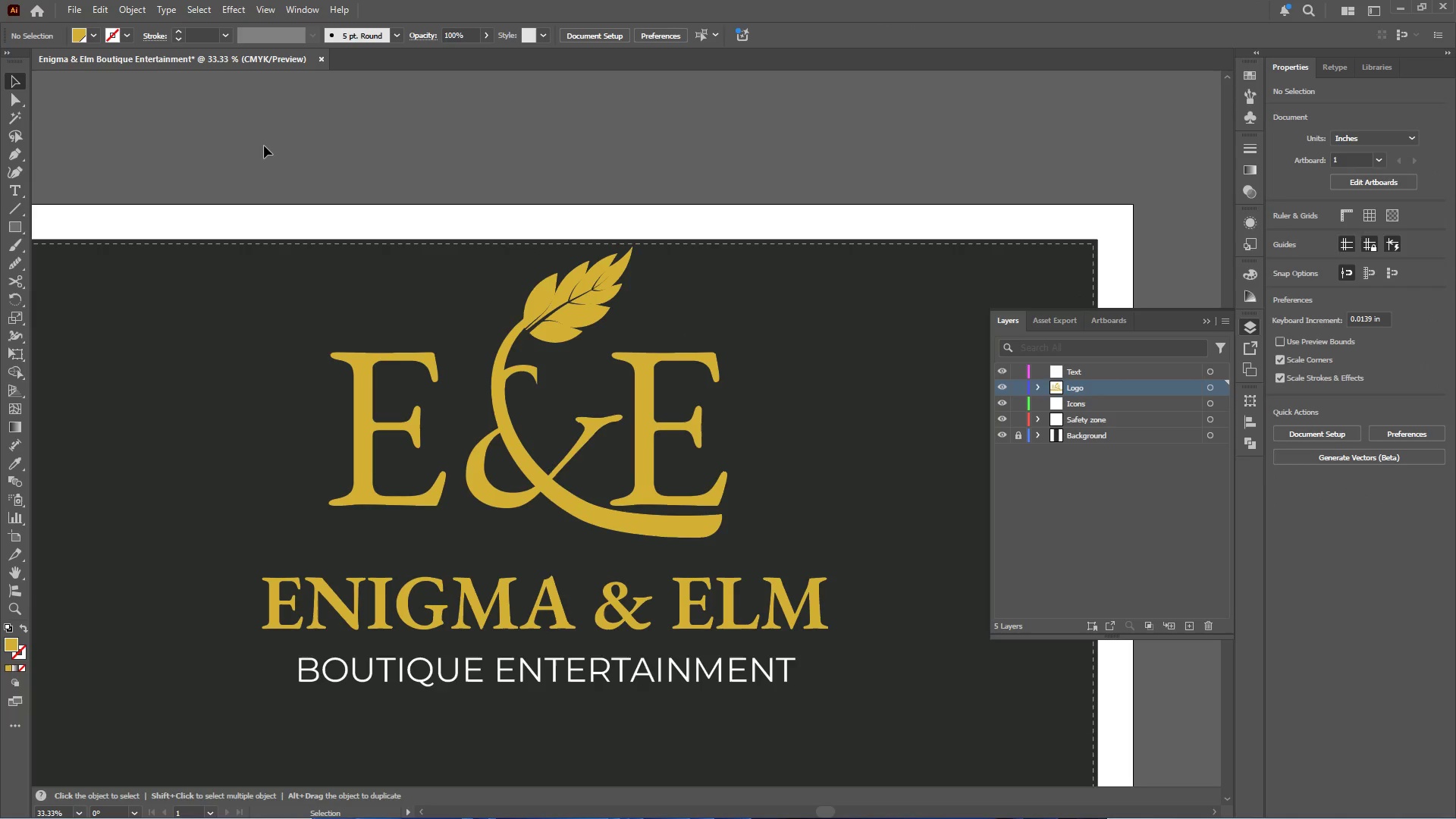 
wait(5.53)
 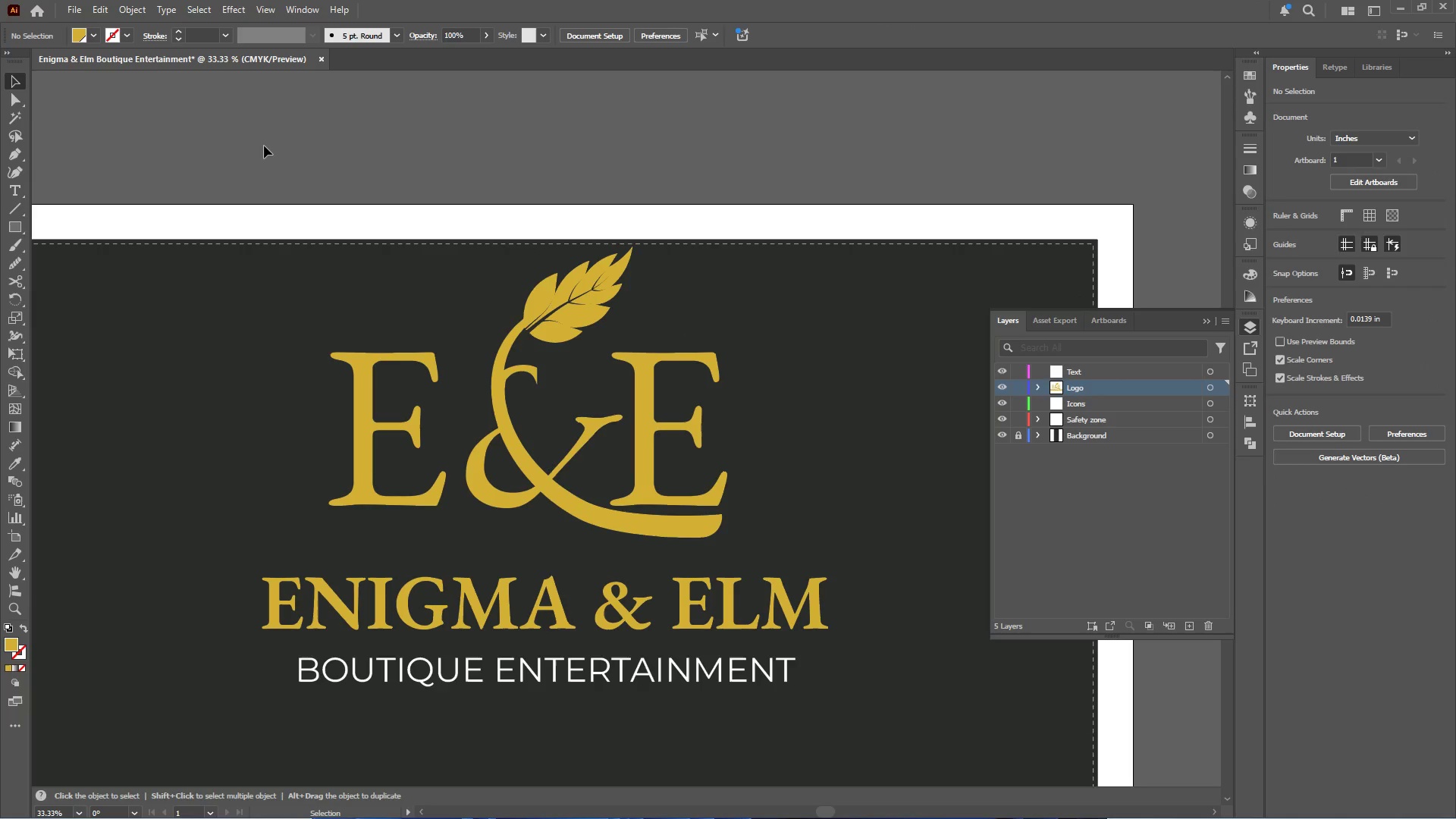 
hold_key(key=AltLeft, duration=0.59)
scroll: coordinate [321, 340], scroll_direction: down, amount: 1.0
 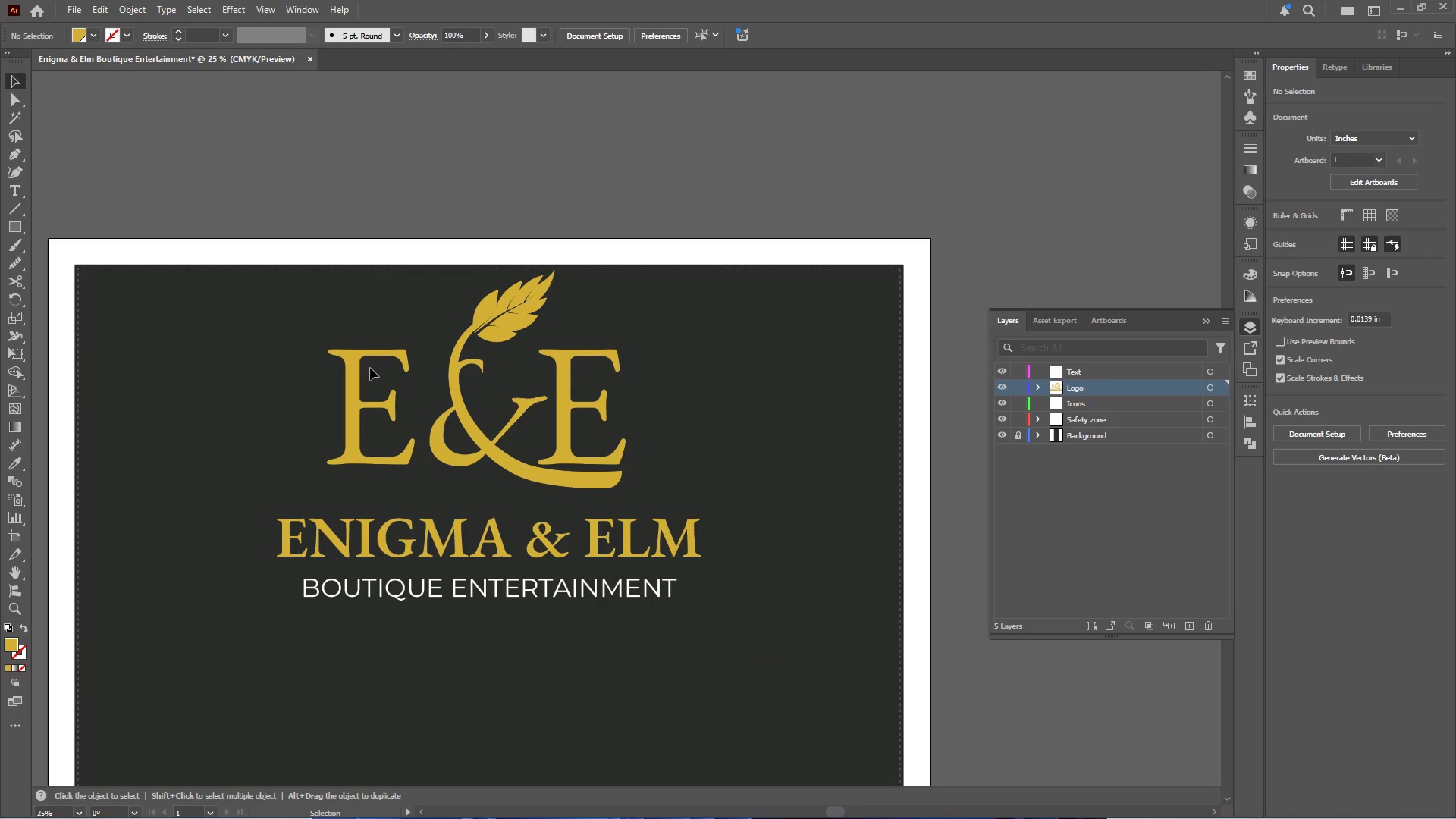 
hold_key(key=AltLeft, duration=0.53)
scroll: coordinate [572, 475], scroll_direction: up, amount: 3.0
 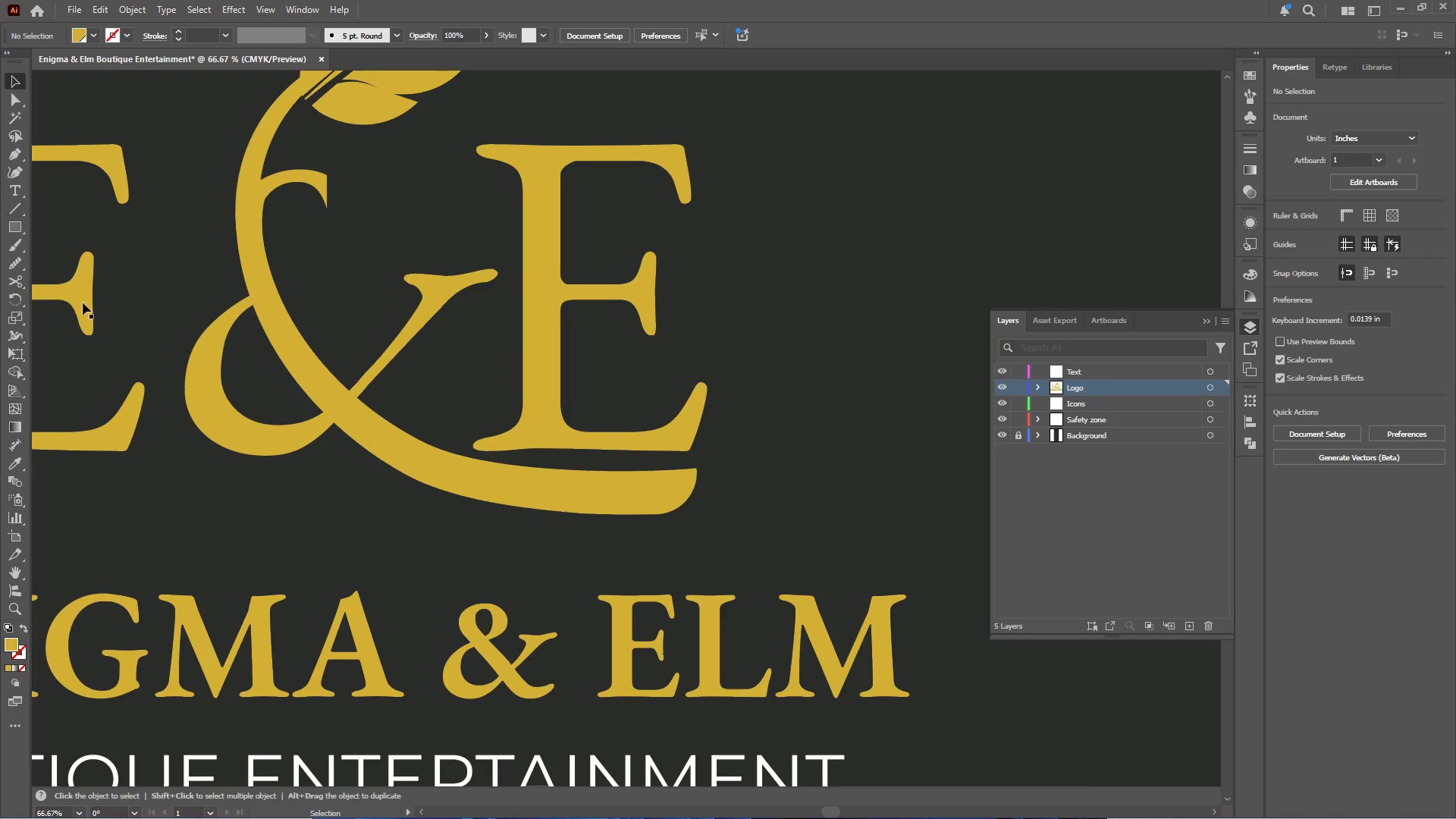 
left_click([390, 448])
 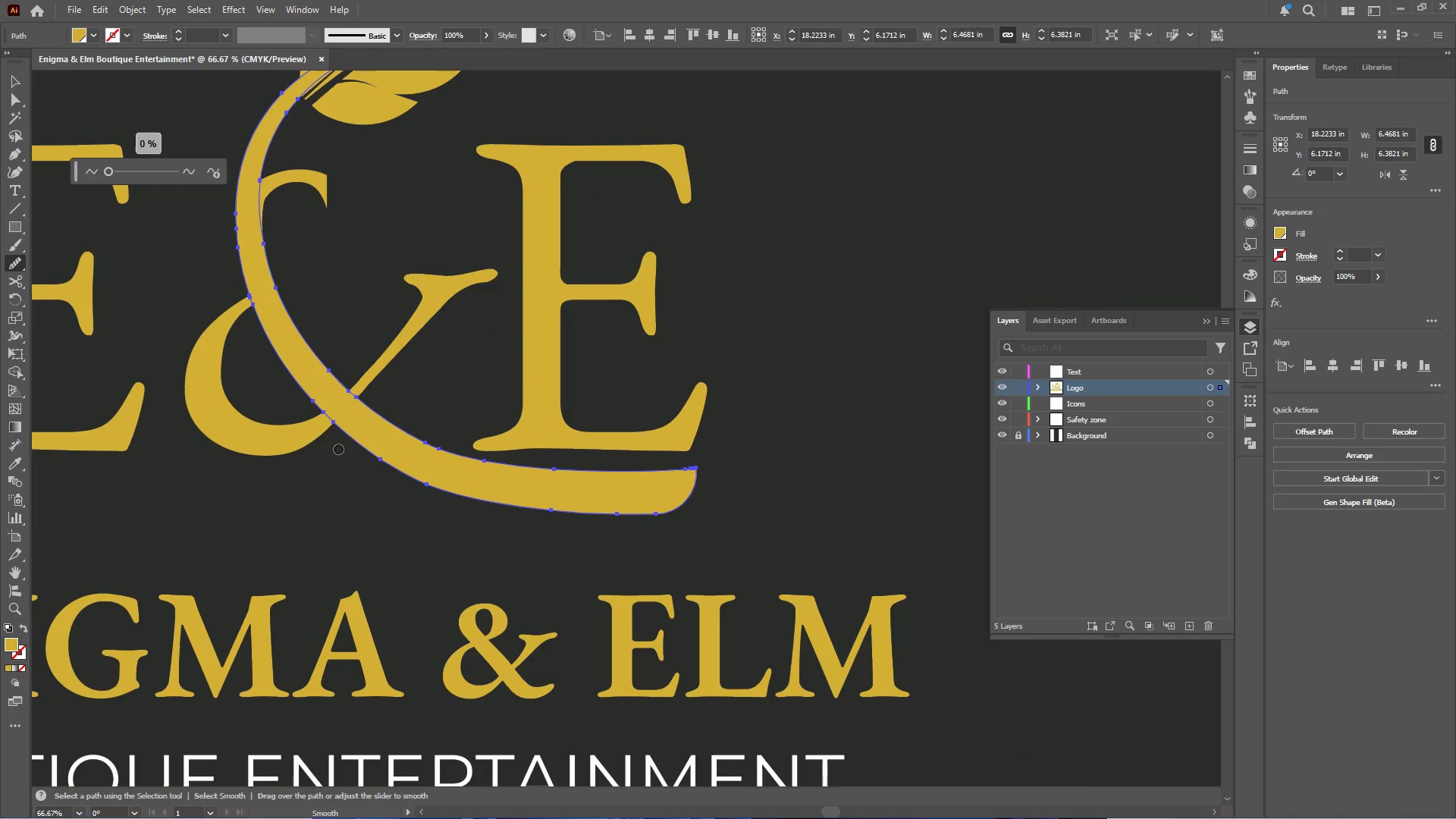 
left_click_drag(start_coordinate=[410, 476], to_coordinate=[651, 516])
 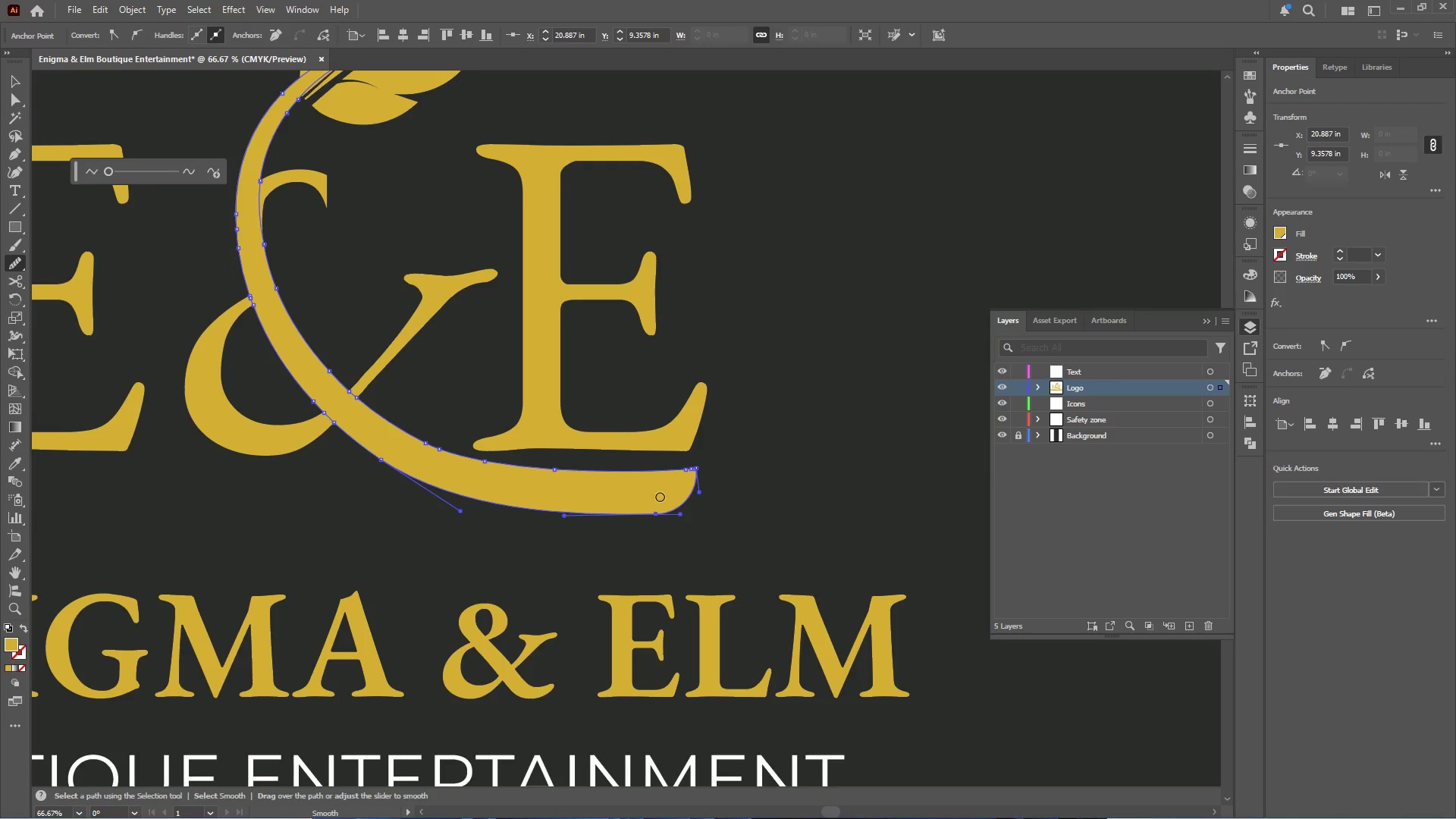 
hold_key(key=AltLeft, duration=0.33)
scroll: coordinate [679, 485], scroll_direction: up, amount: 2.0
 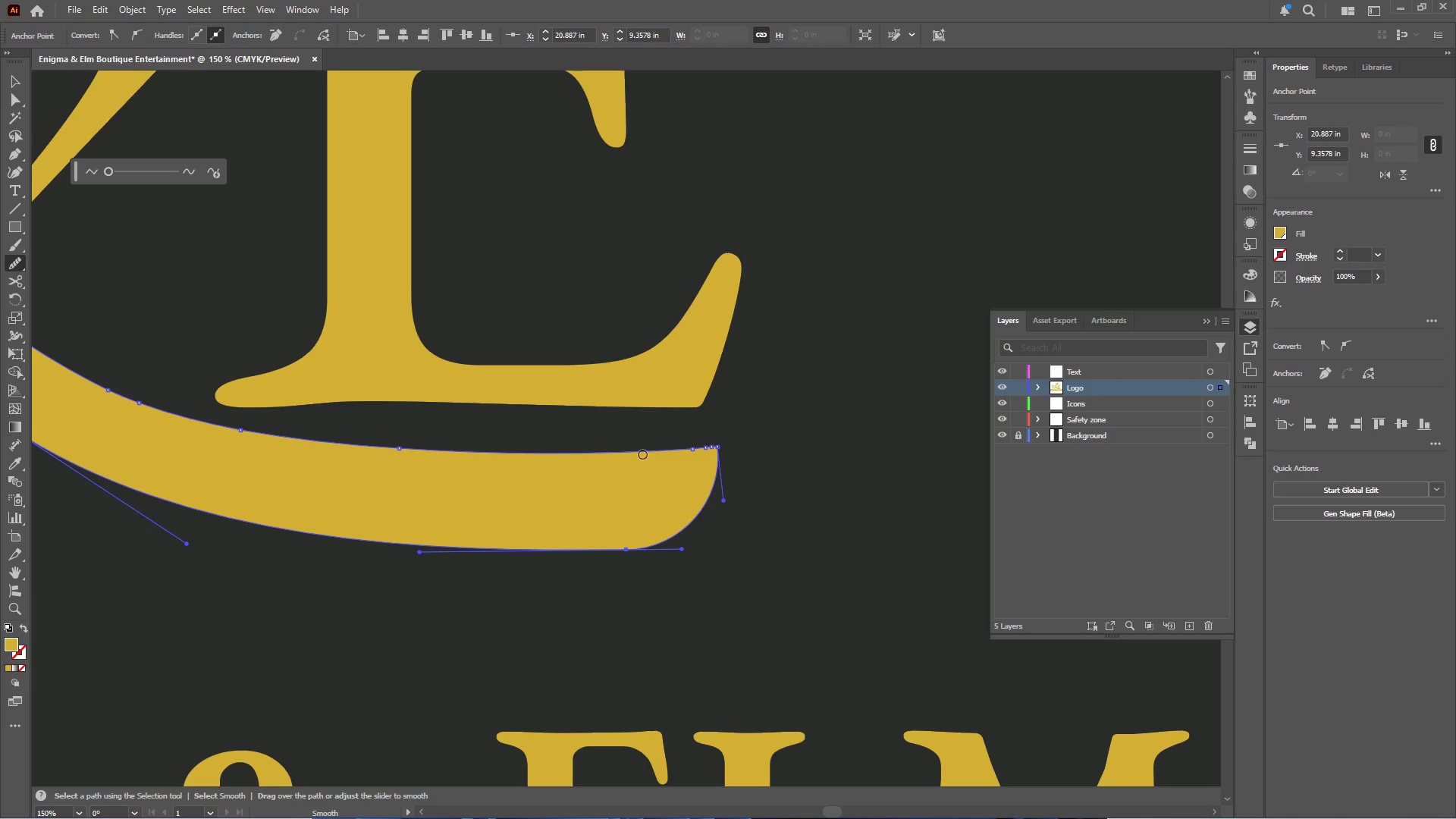 
left_click_drag(start_coordinate=[643, 451], to_coordinate=[57, 360])
 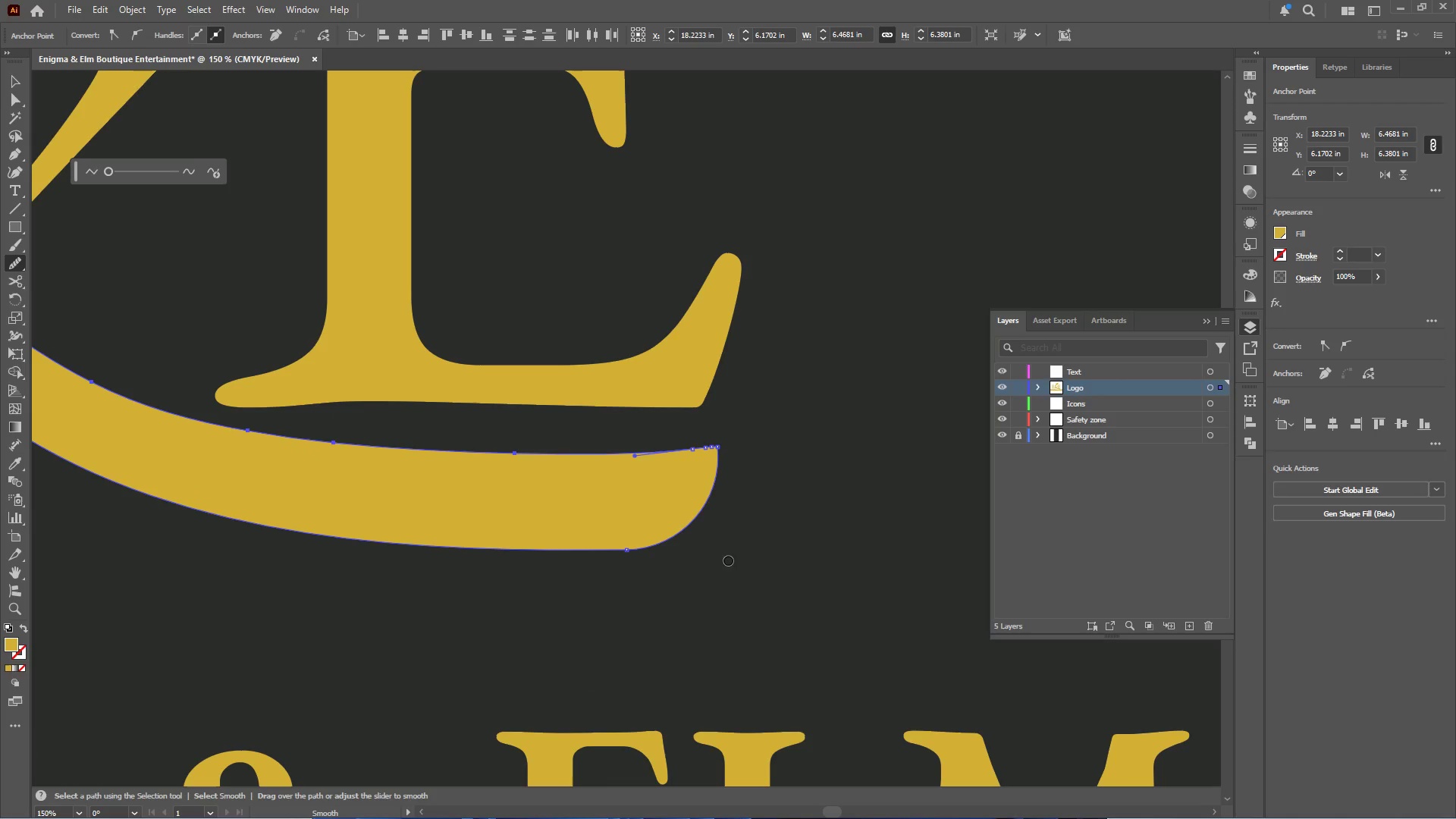 
hold_key(key=AltLeft, duration=0.44)
scroll: coordinate [869, 582], scroll_direction: down, amount: 2.0
 